 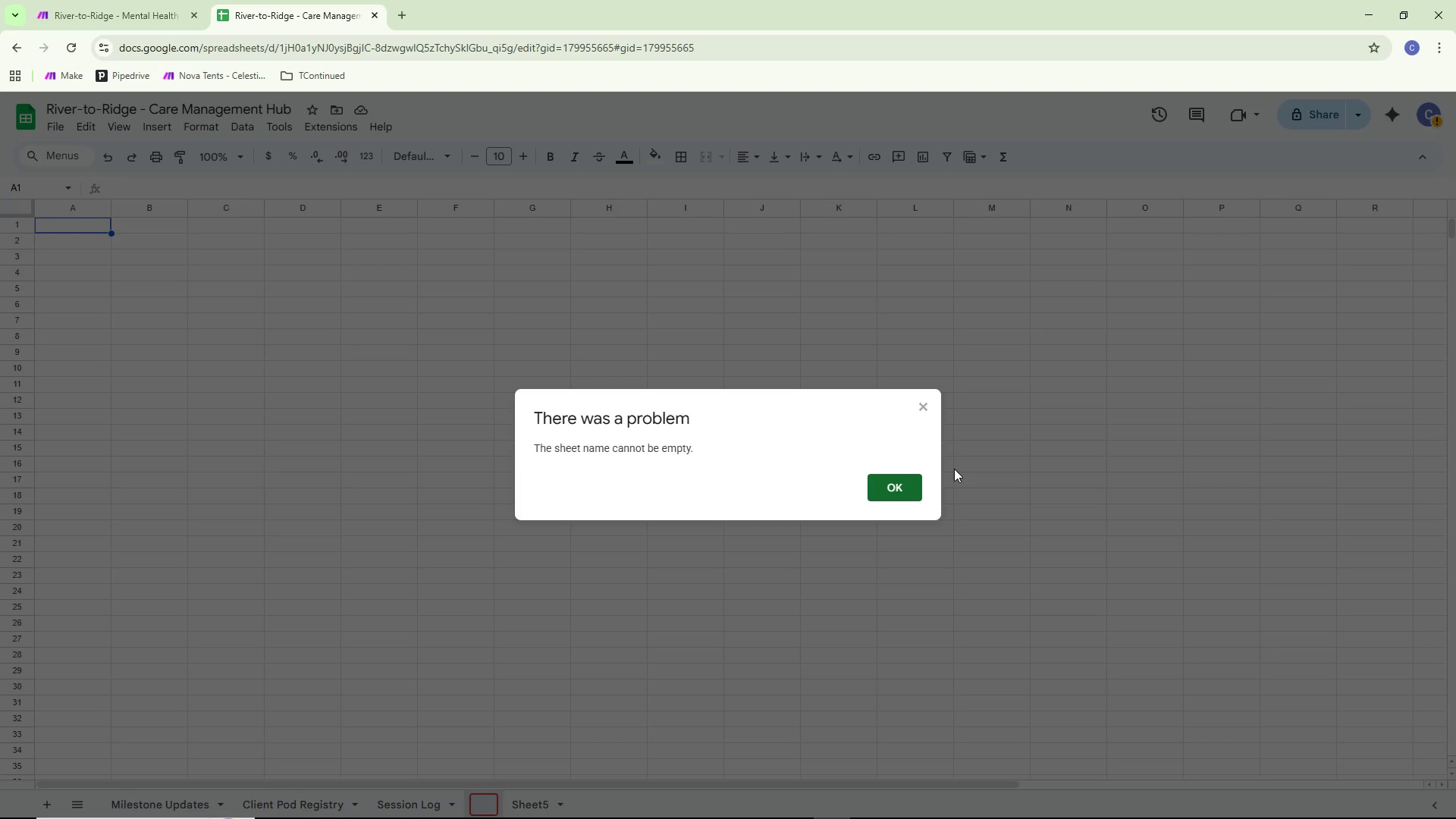 
left_click([894, 490])
 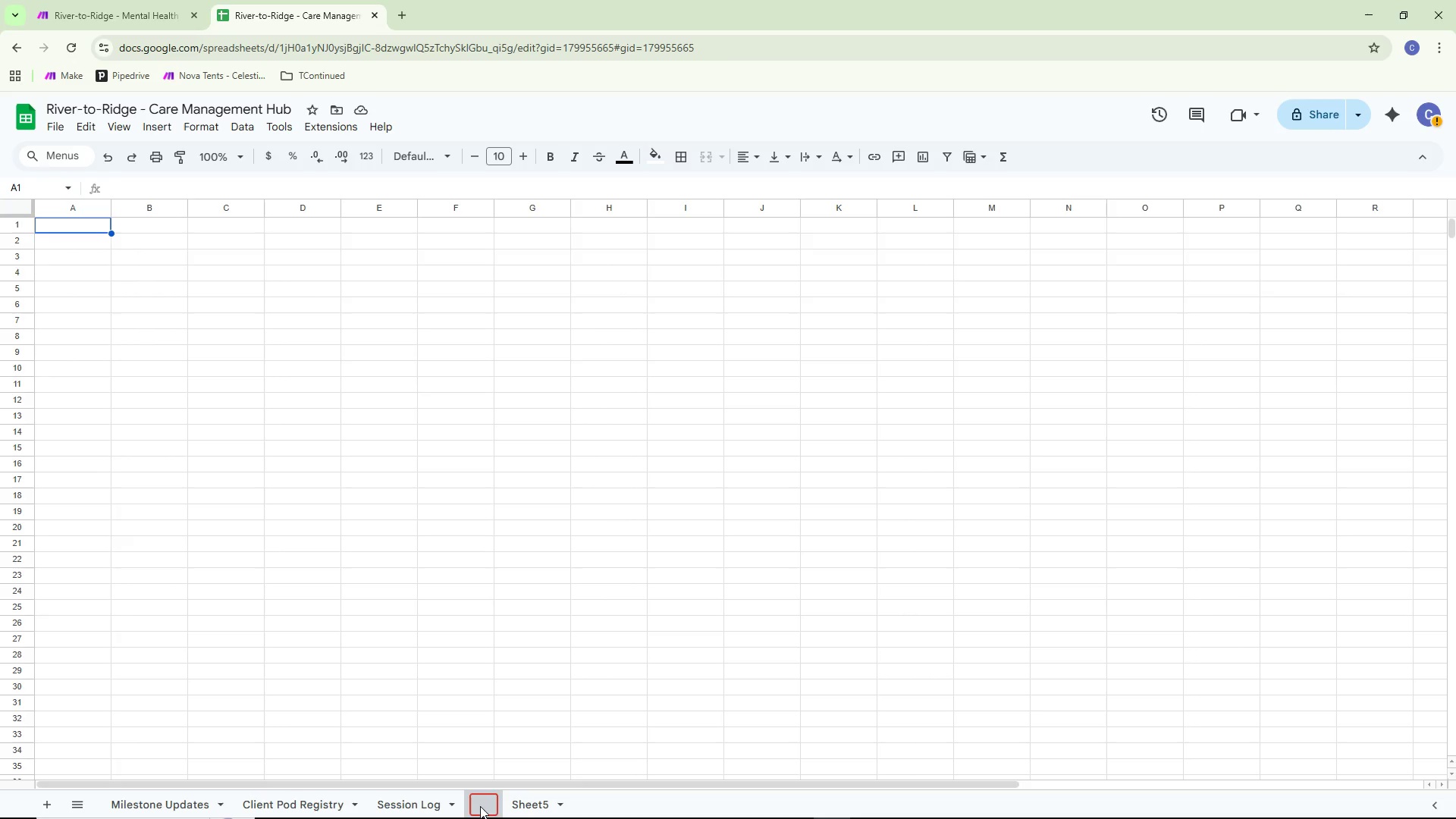 
double_click([480, 806])
 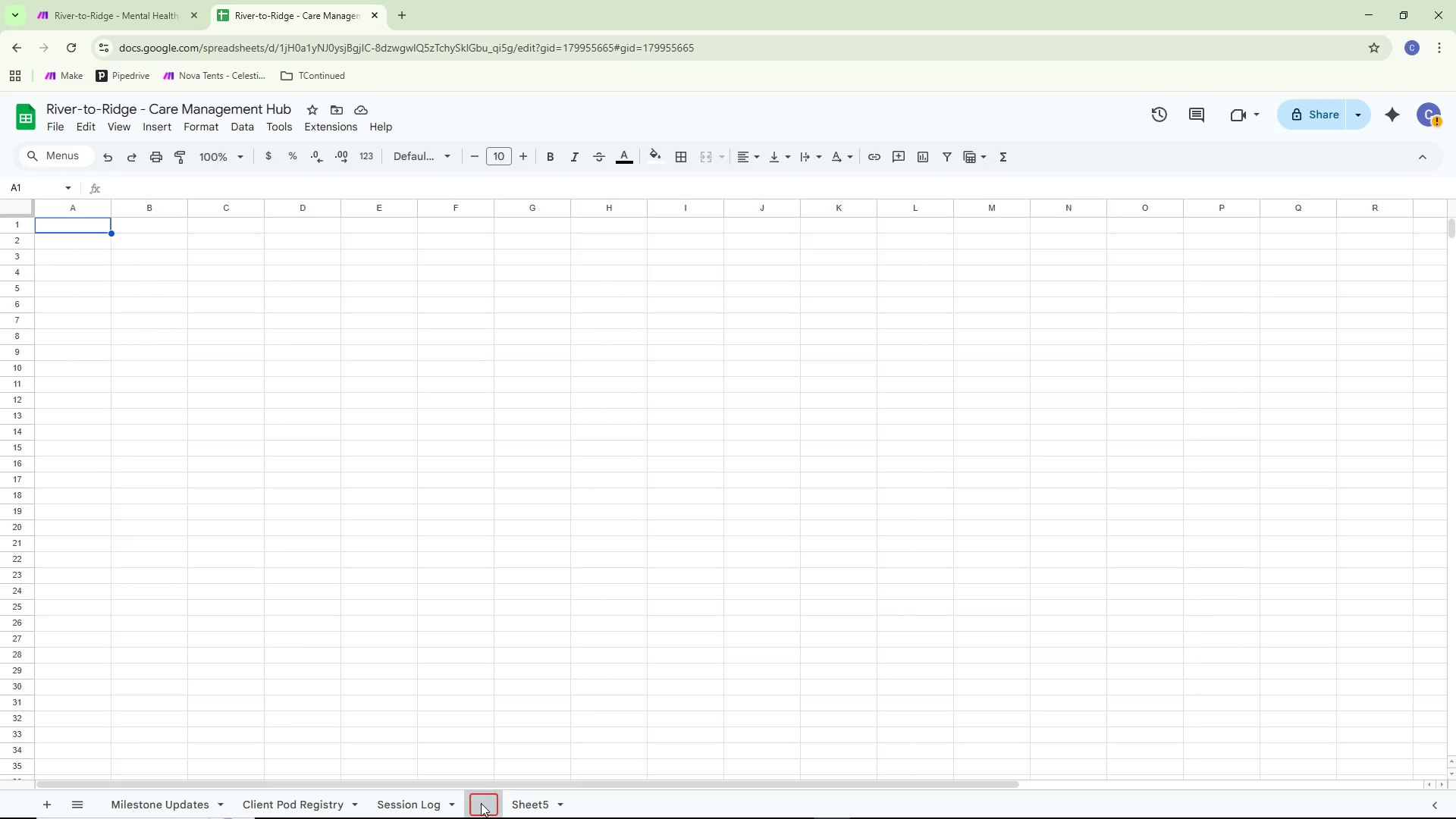 
triple_click([482, 803])
 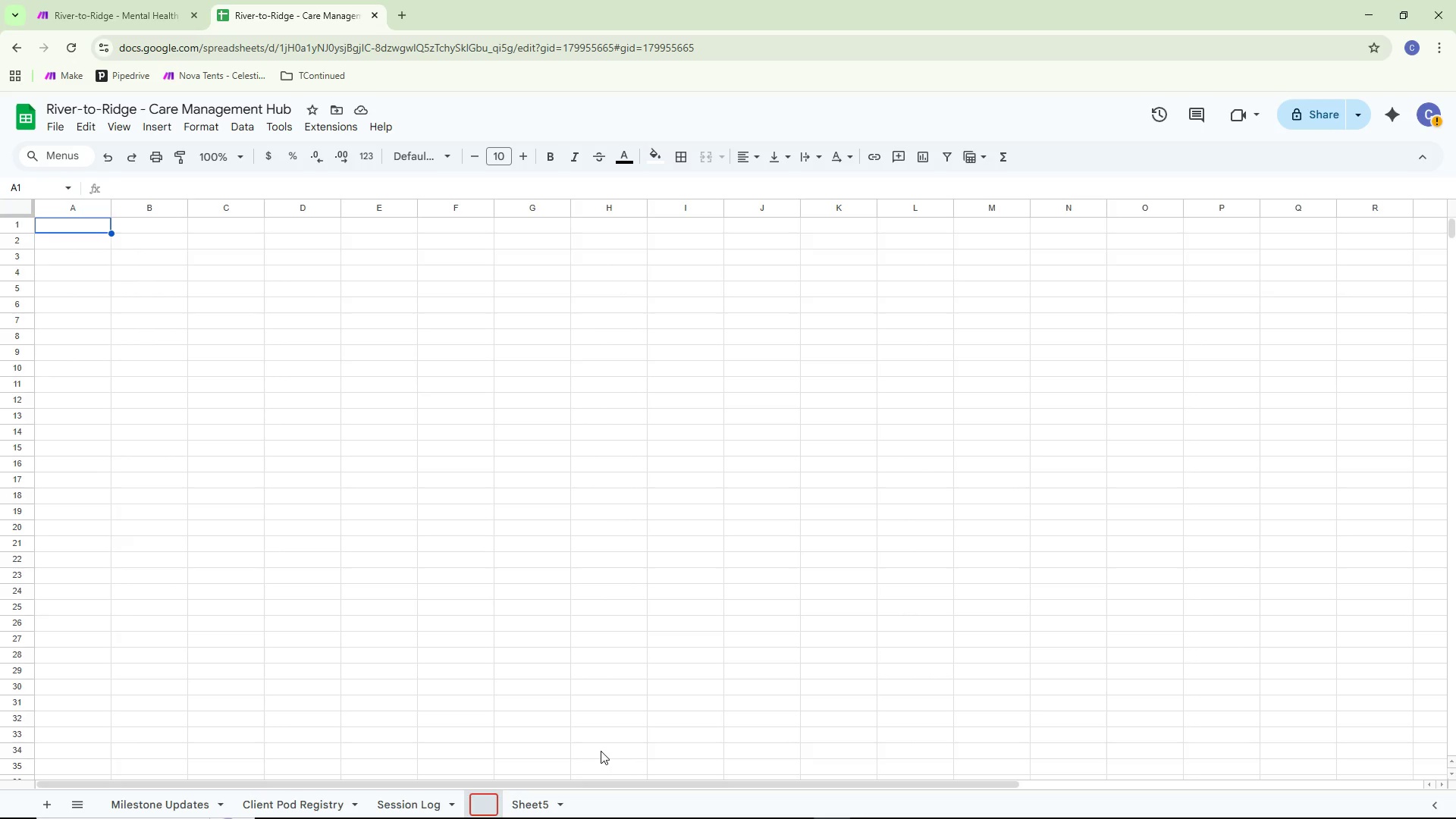 
type(Care Velosity)
 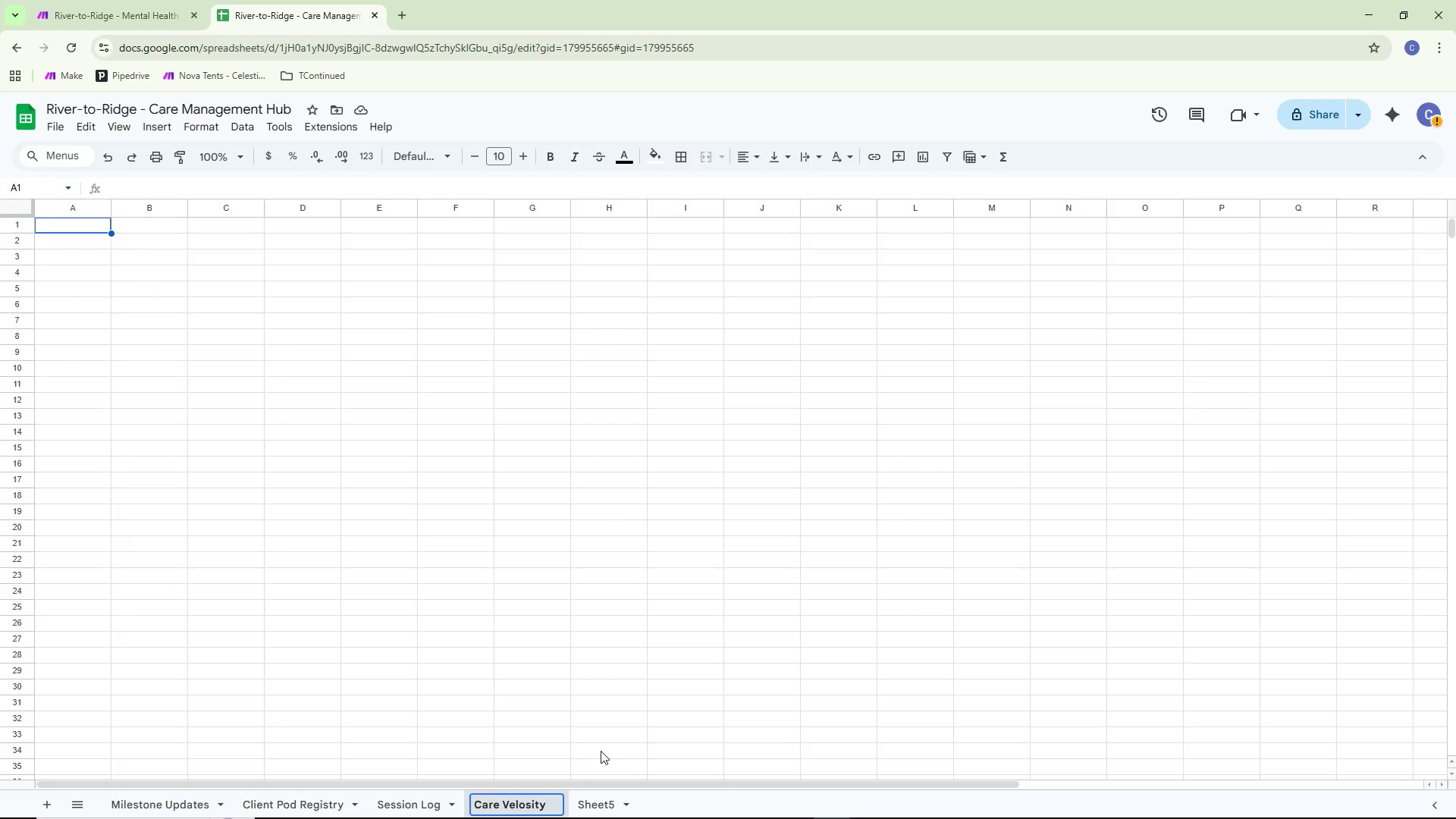 
wait(6.59)
 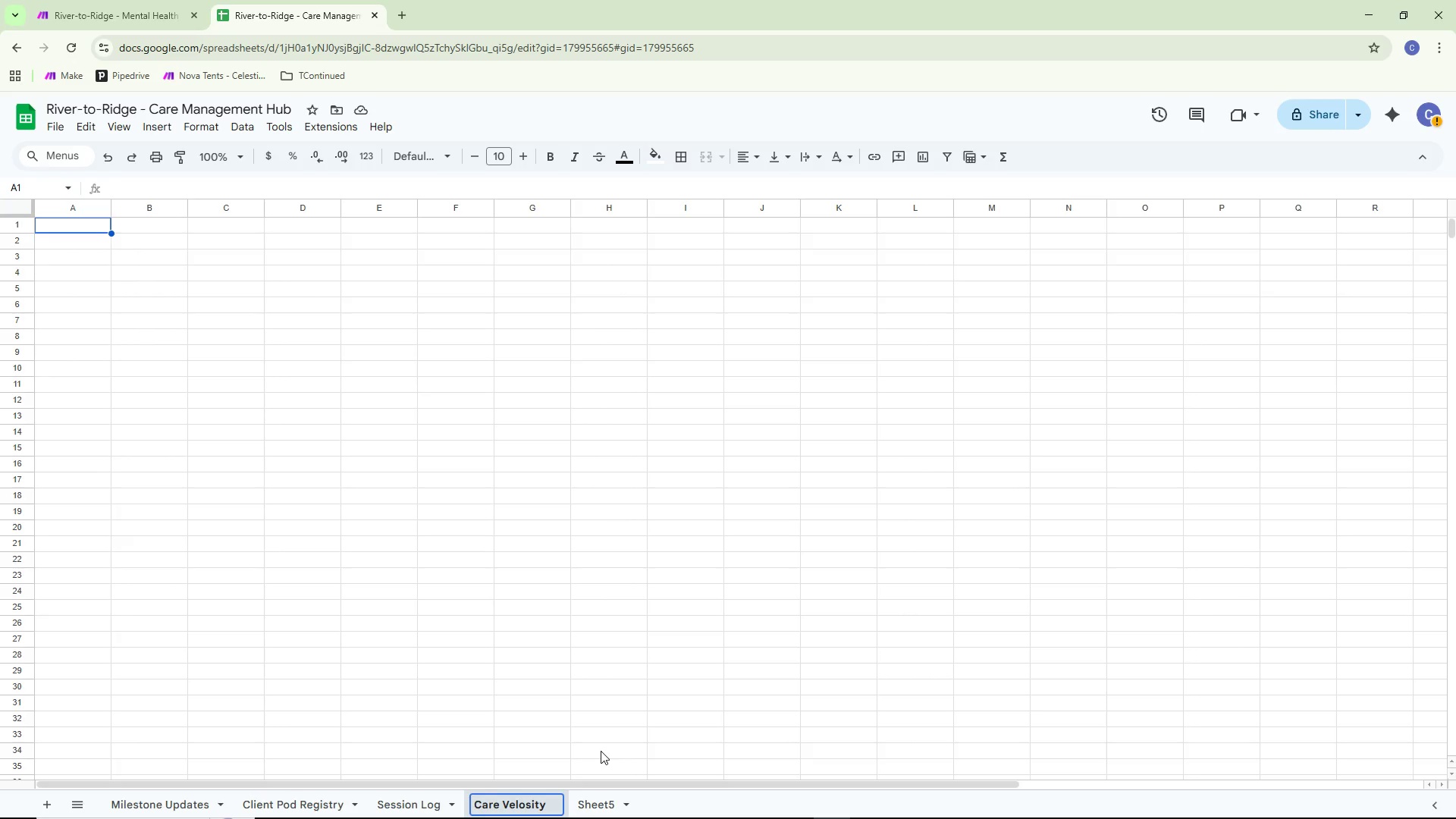 
type( Dashboard)
 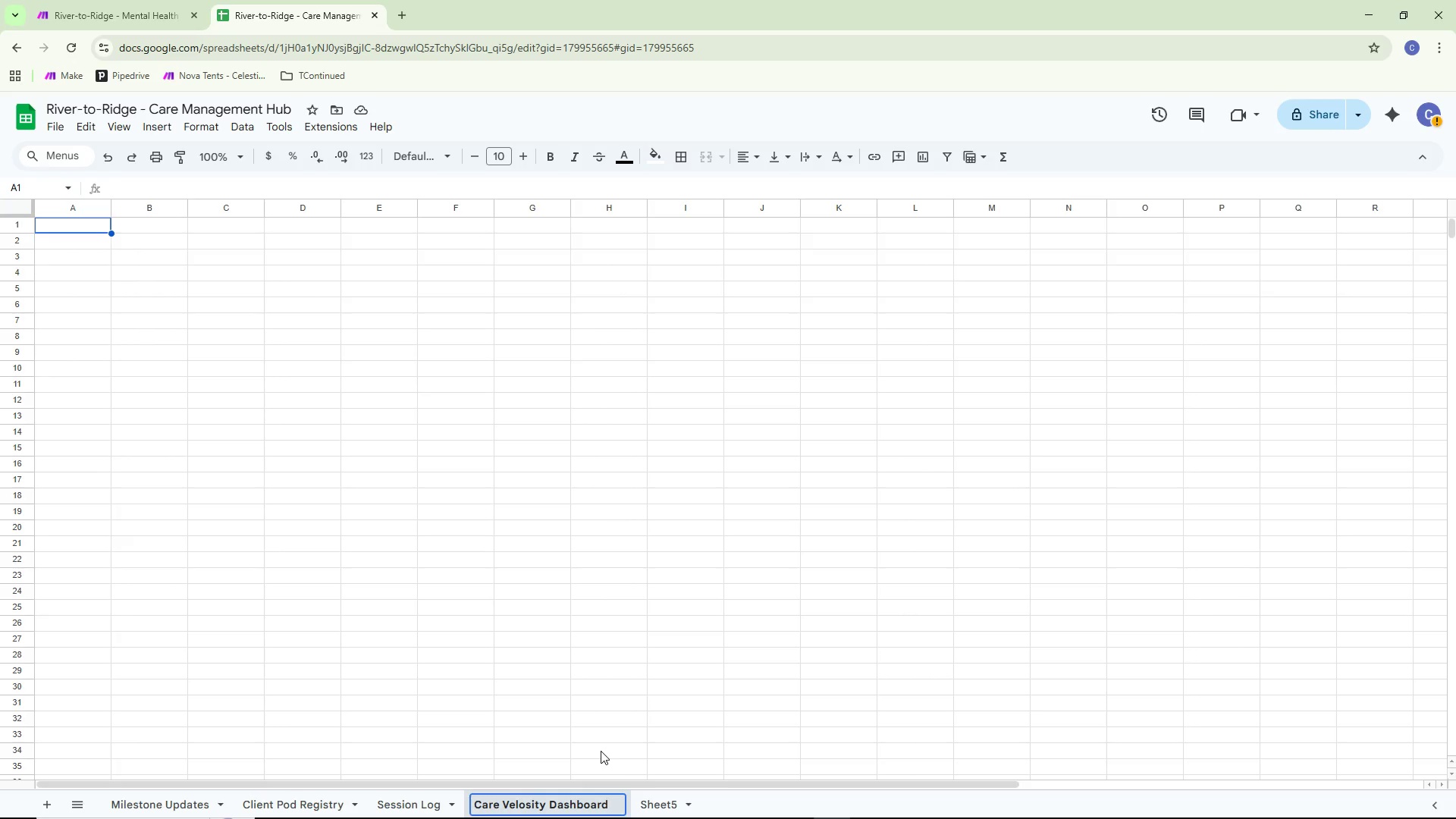 
wait(5.66)
 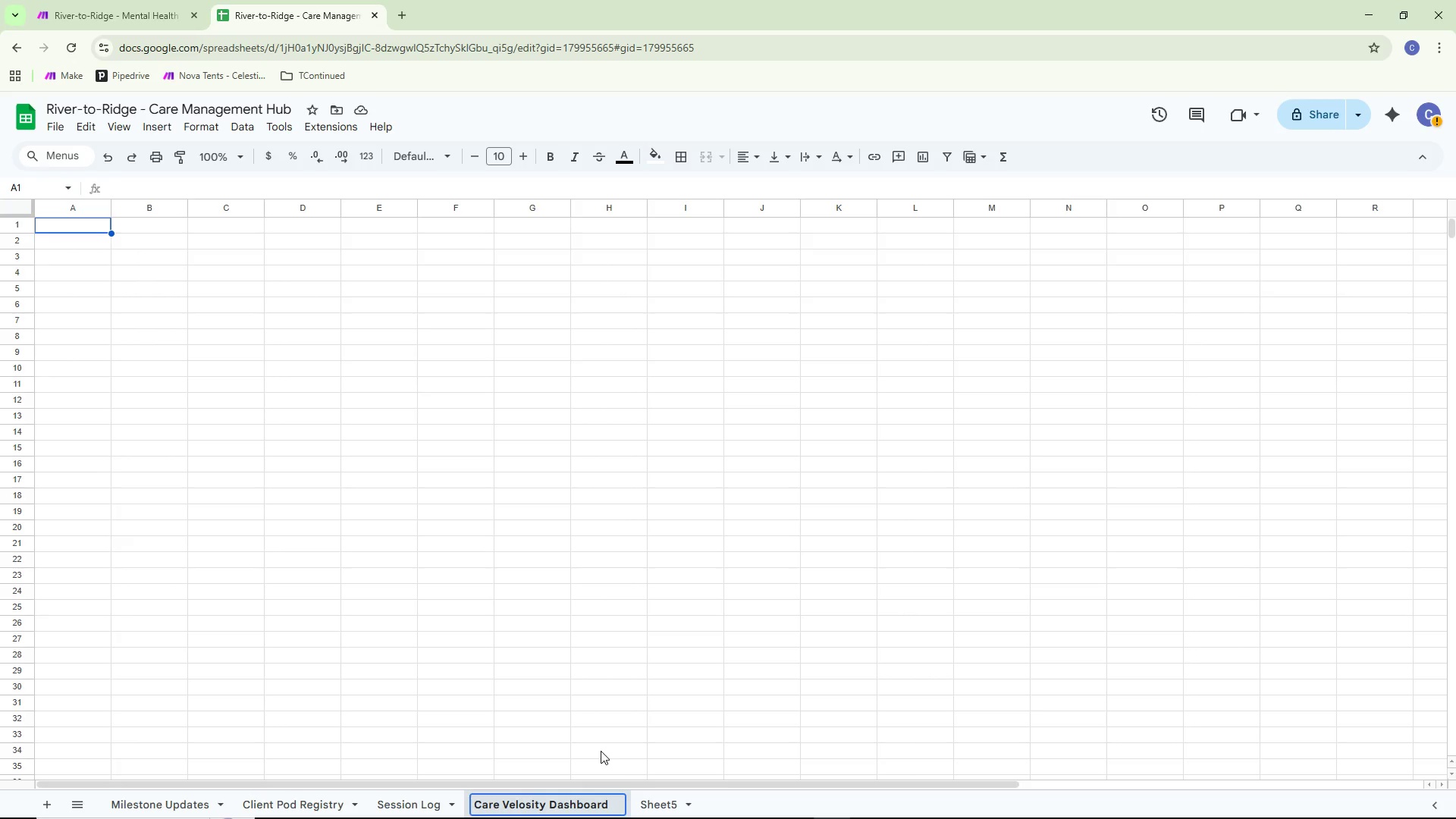 
double_click([53, 229])
 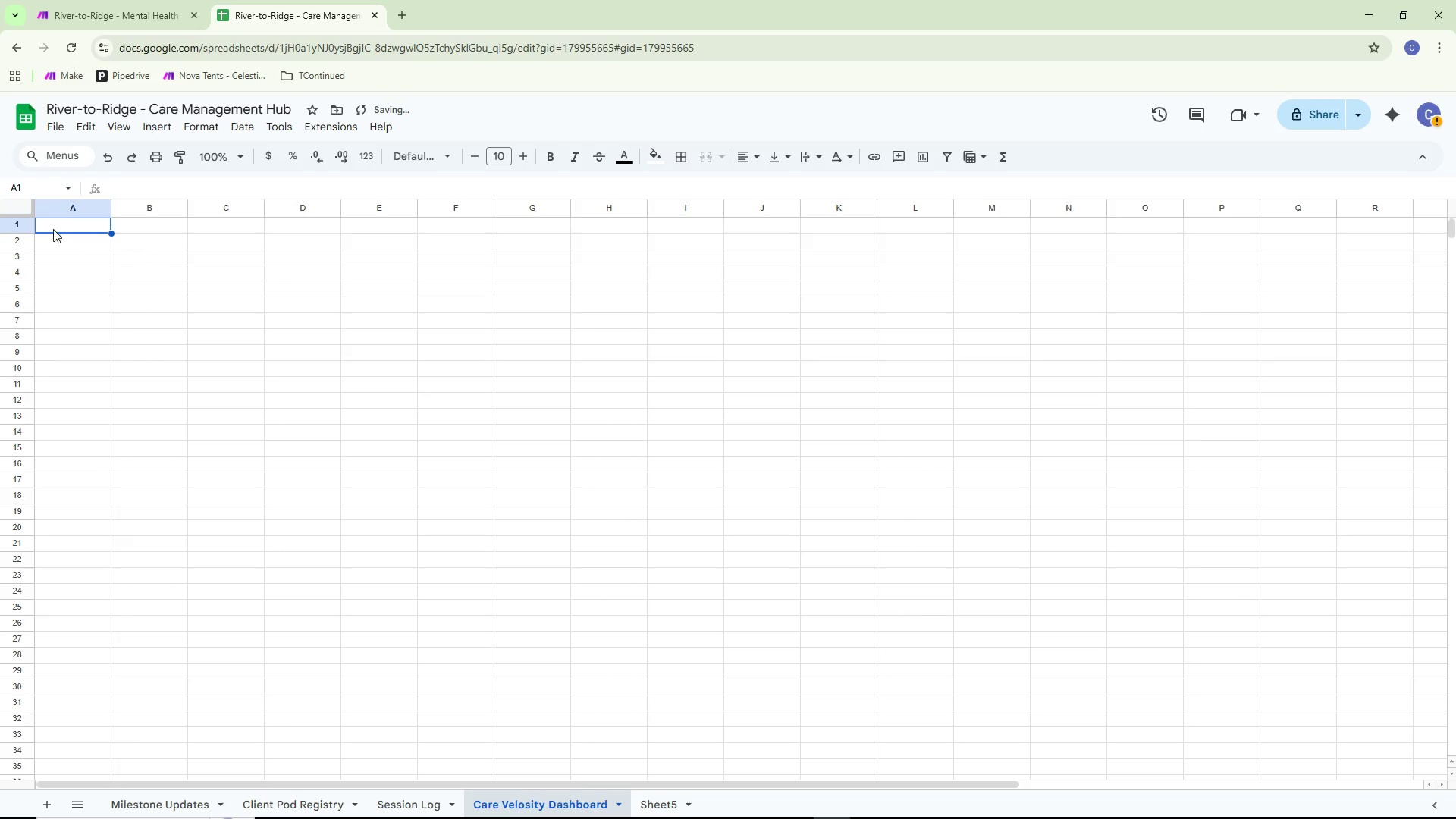 
triple_click([53, 229])
 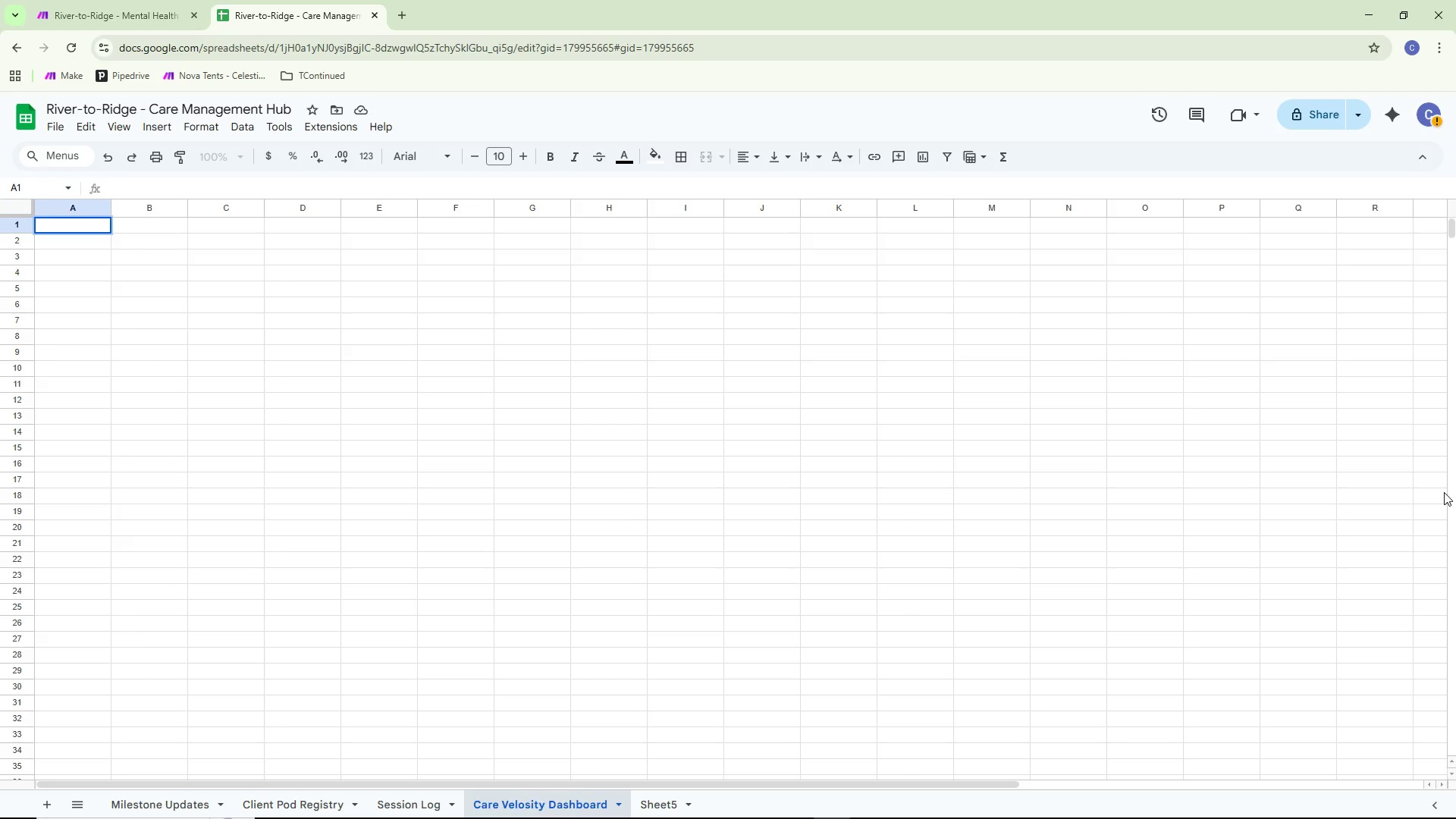 
wait(13.33)
 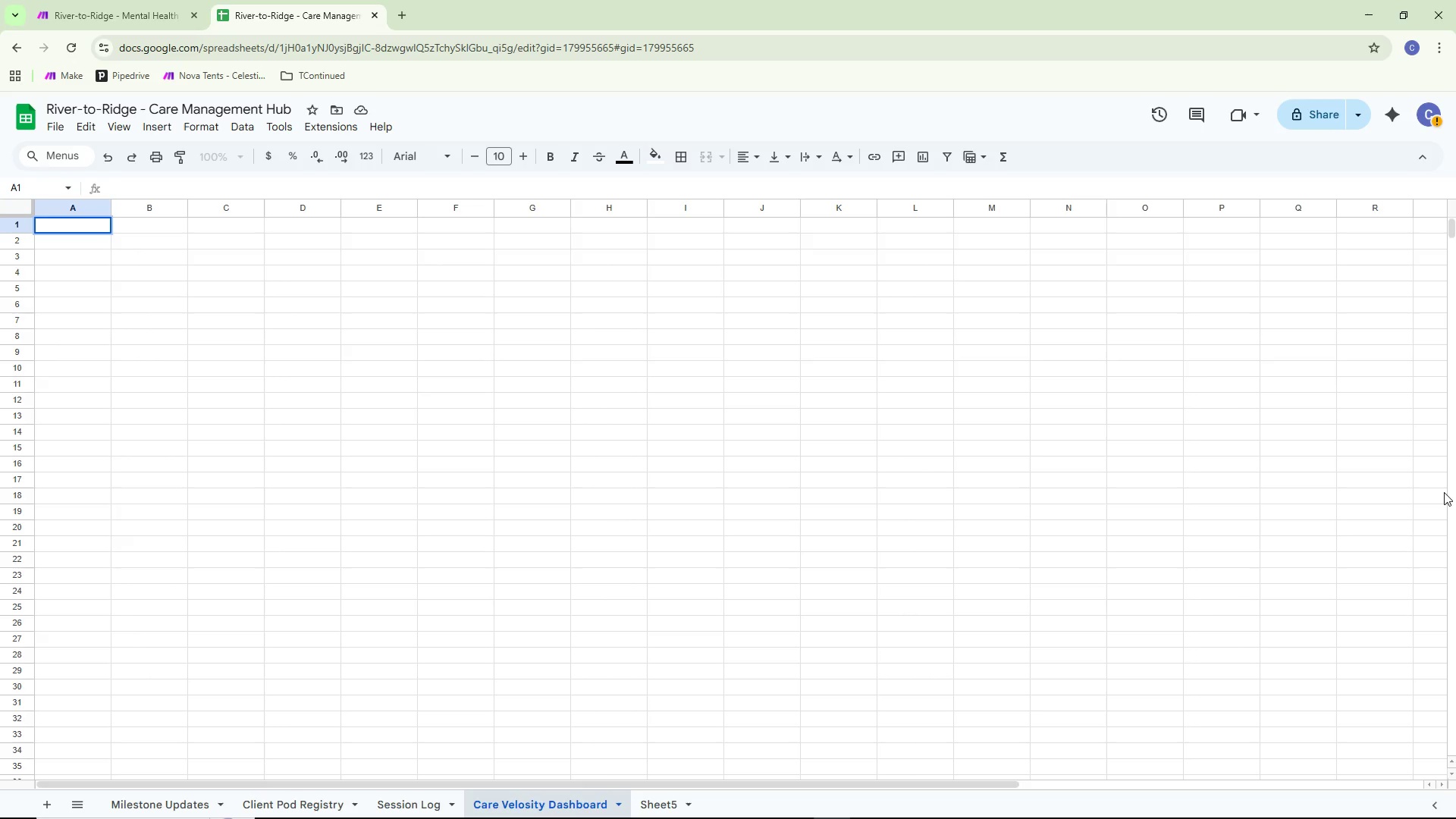 
type(Client_Id)
 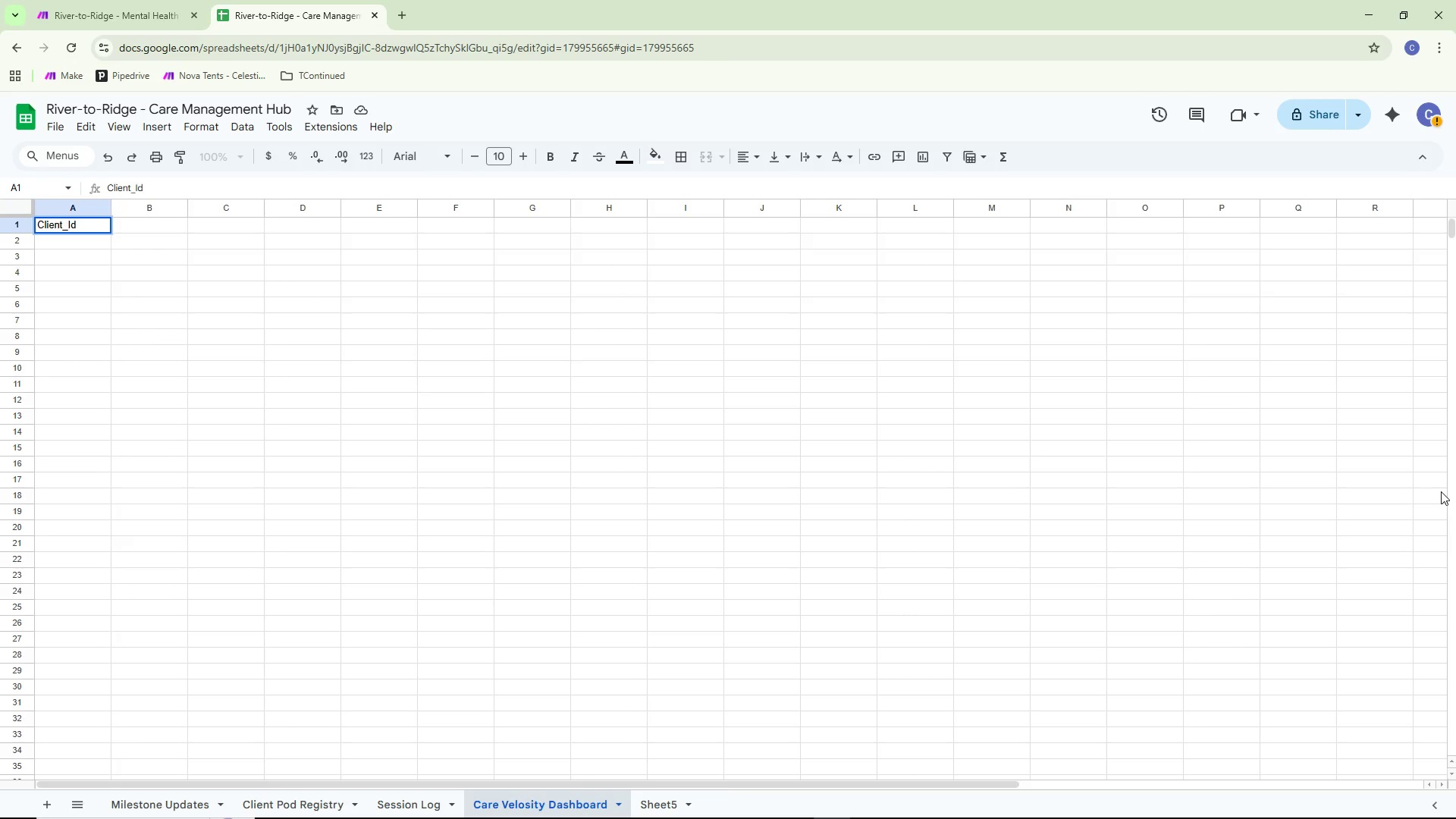 
key(Enter)
 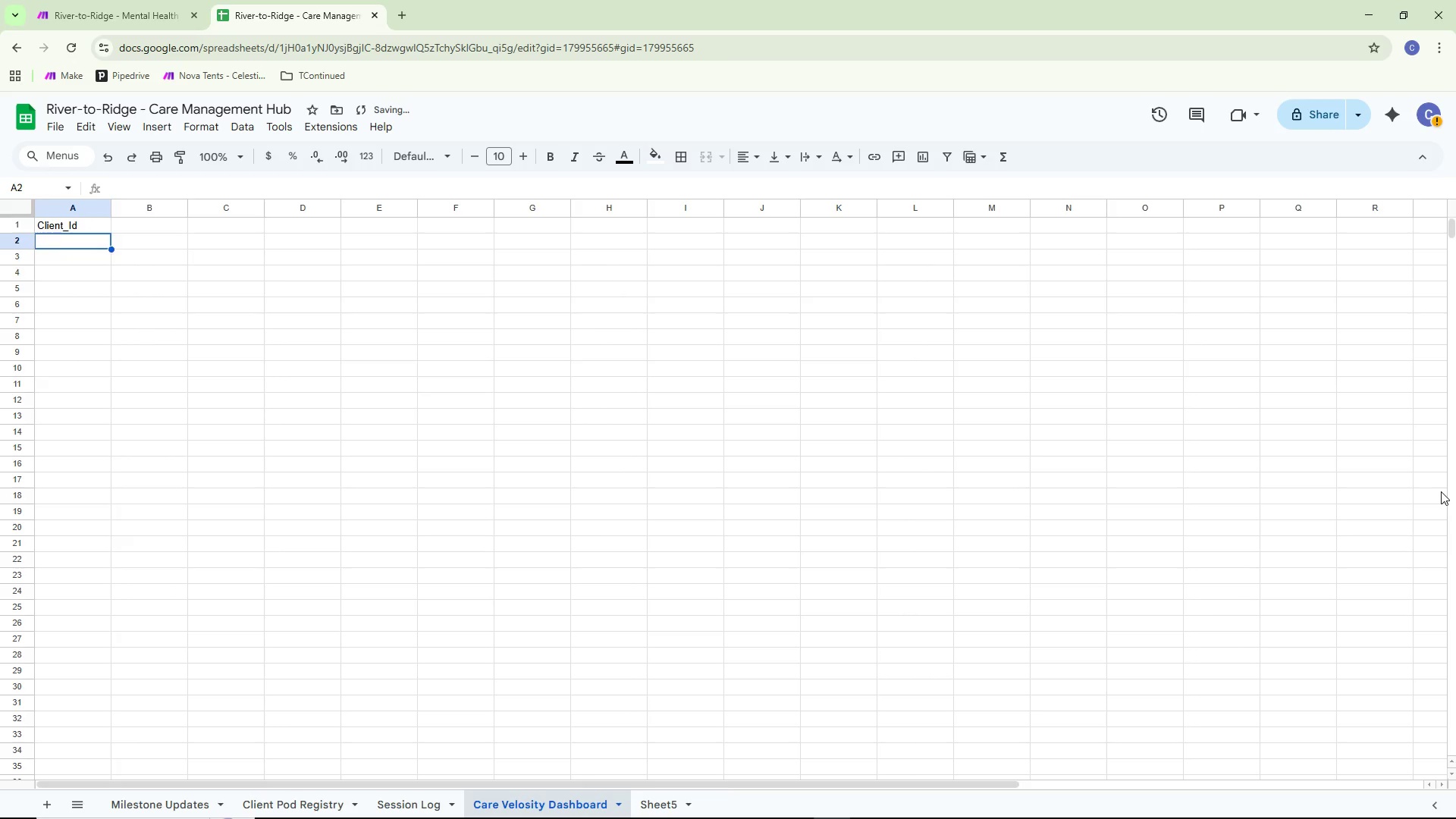 
key(ArrowRight)
 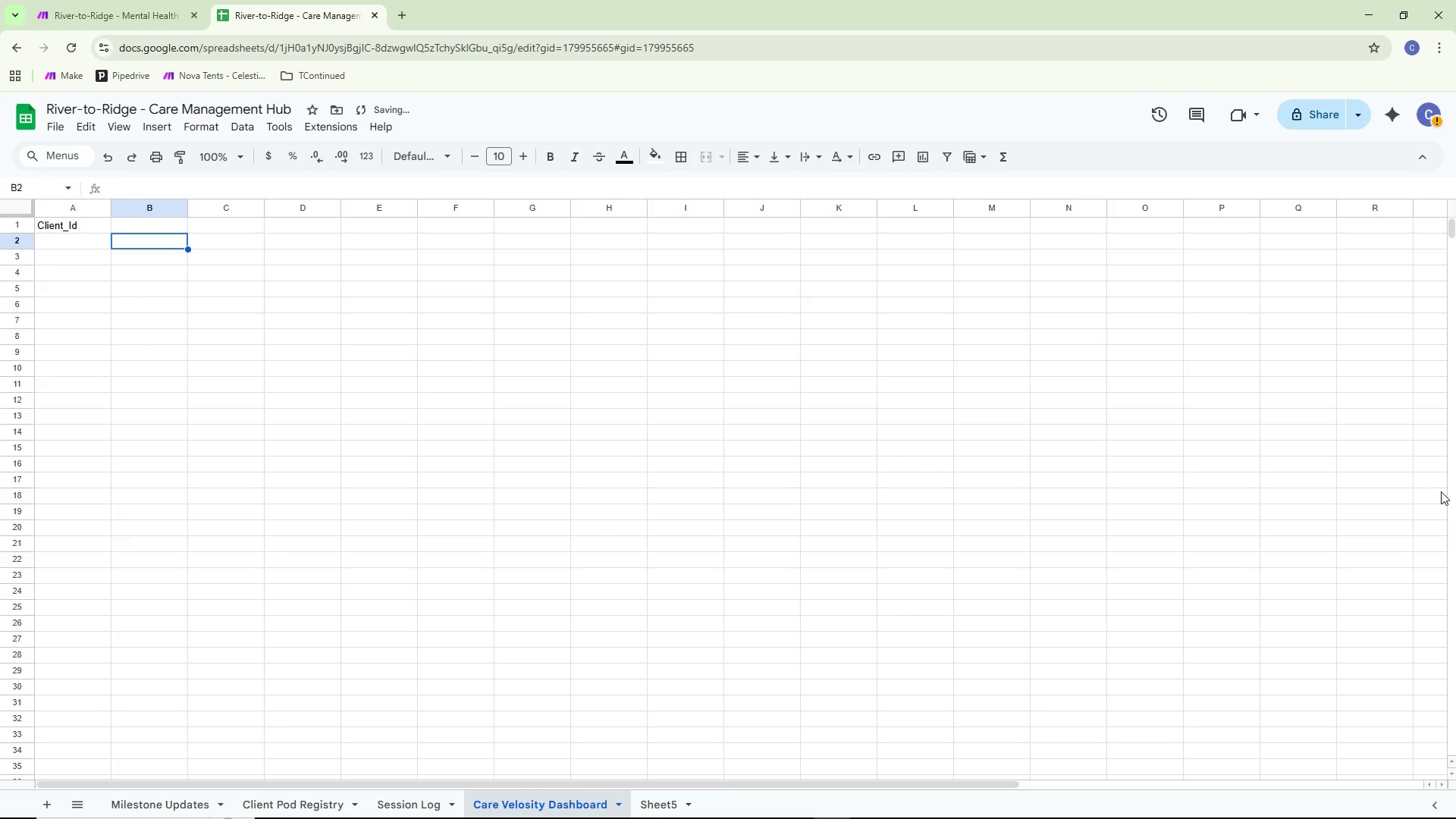 
key(ArrowUp)
 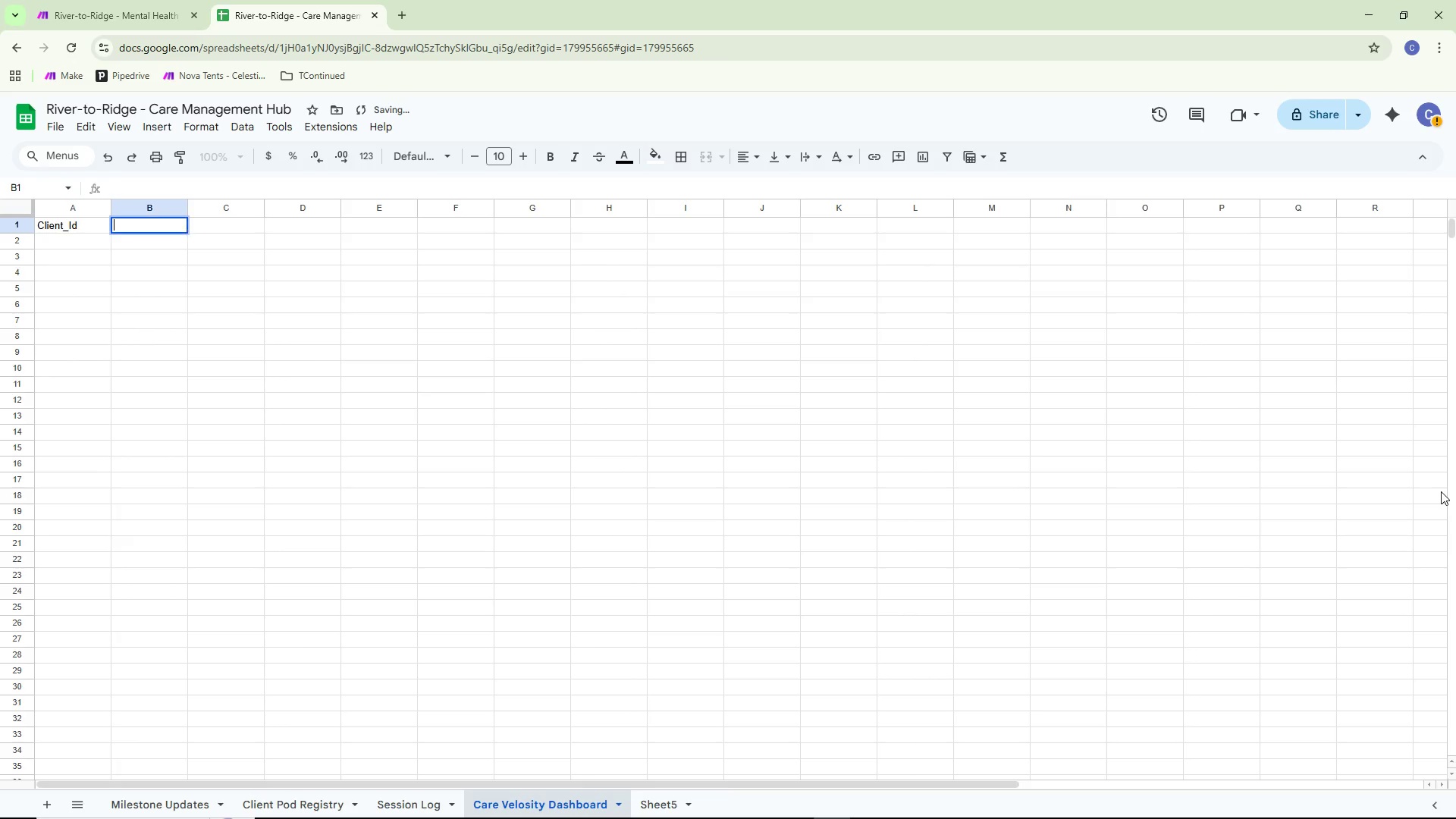 
key(Enter)
 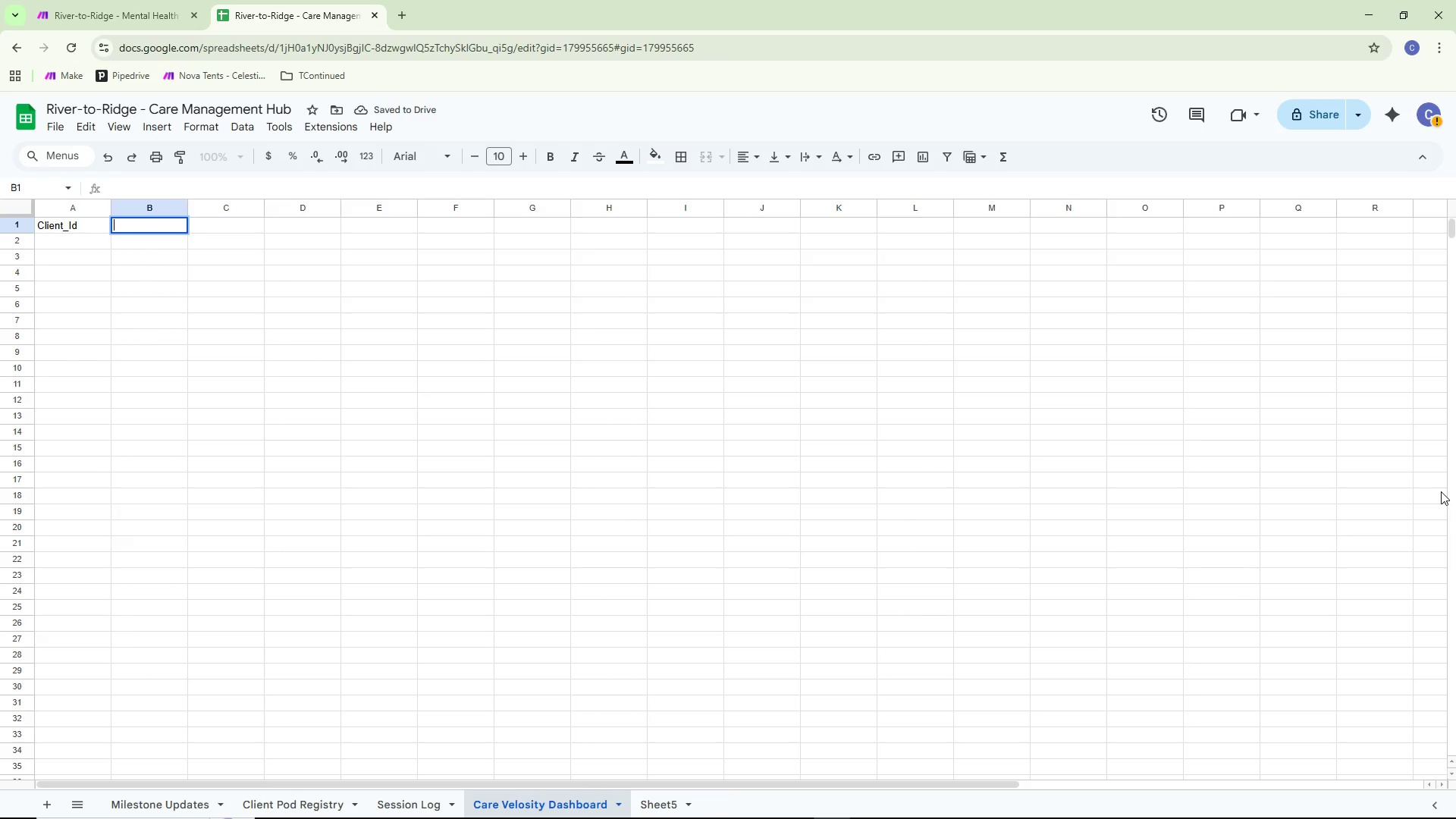 
type(cl;ient_Name)
 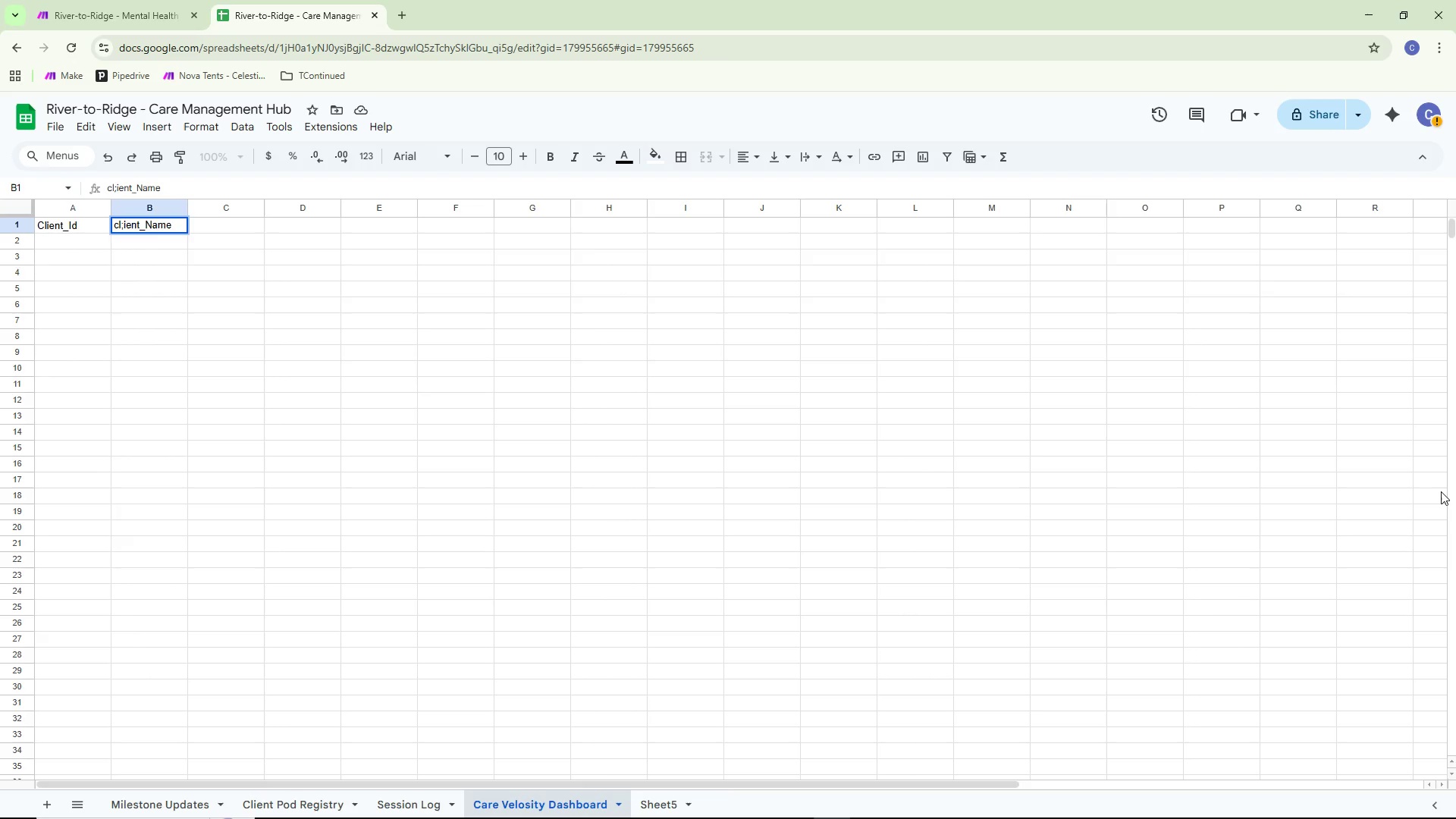 
key(Control+Backspace)
 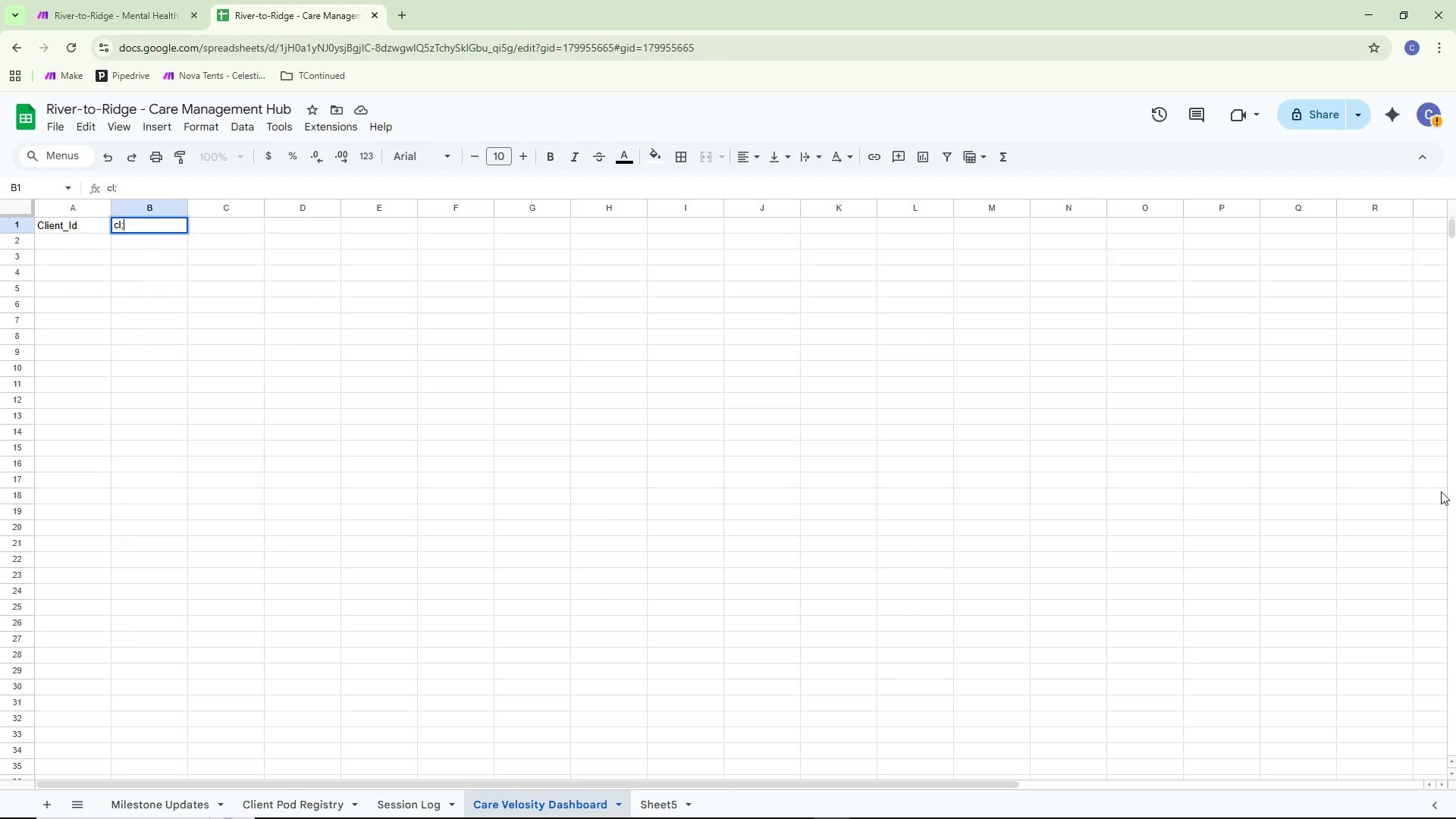 
key(Control+Backspace)
 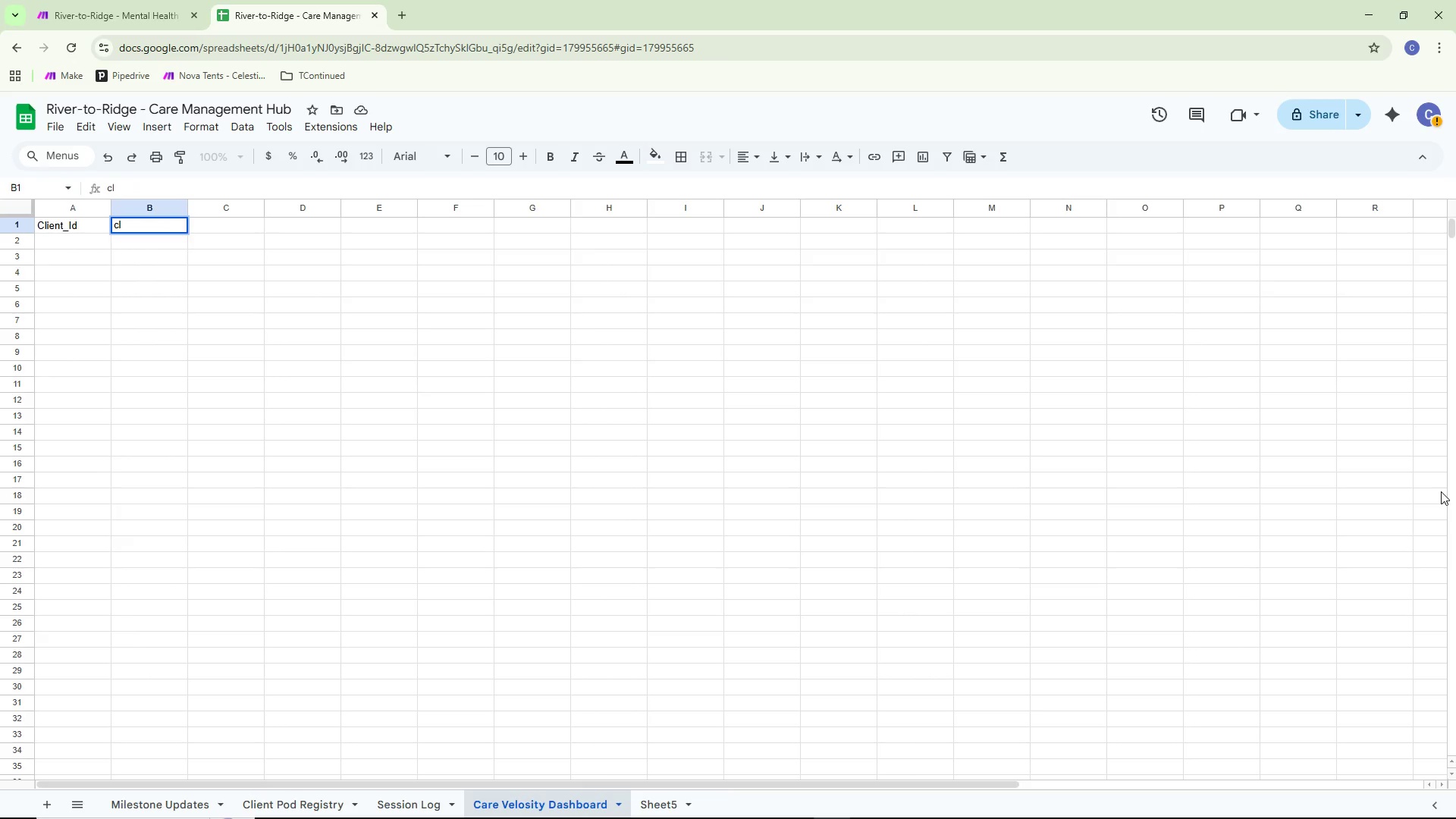 
key(Control+Backspace)
 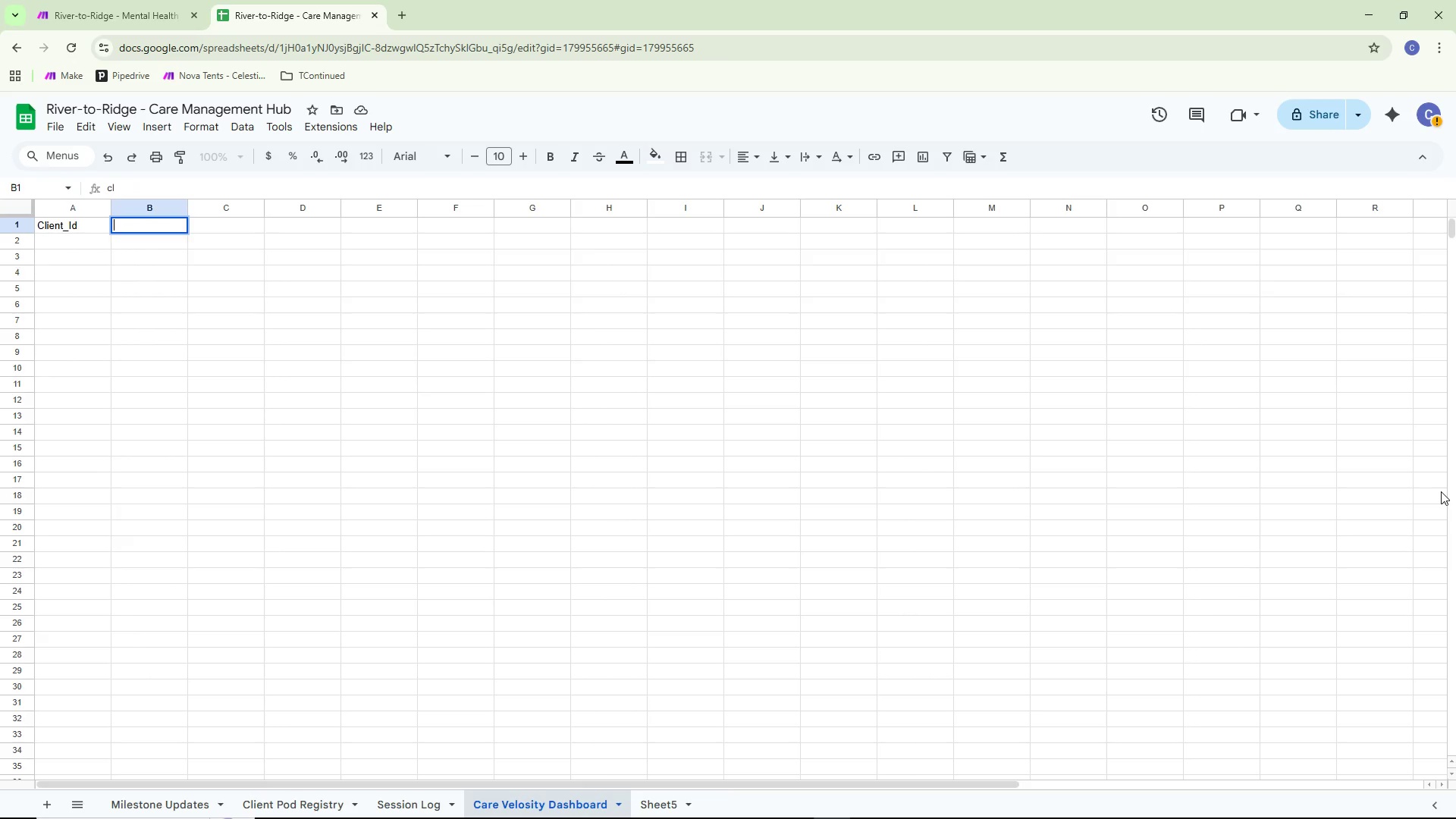 
key(Control+Backspace)
 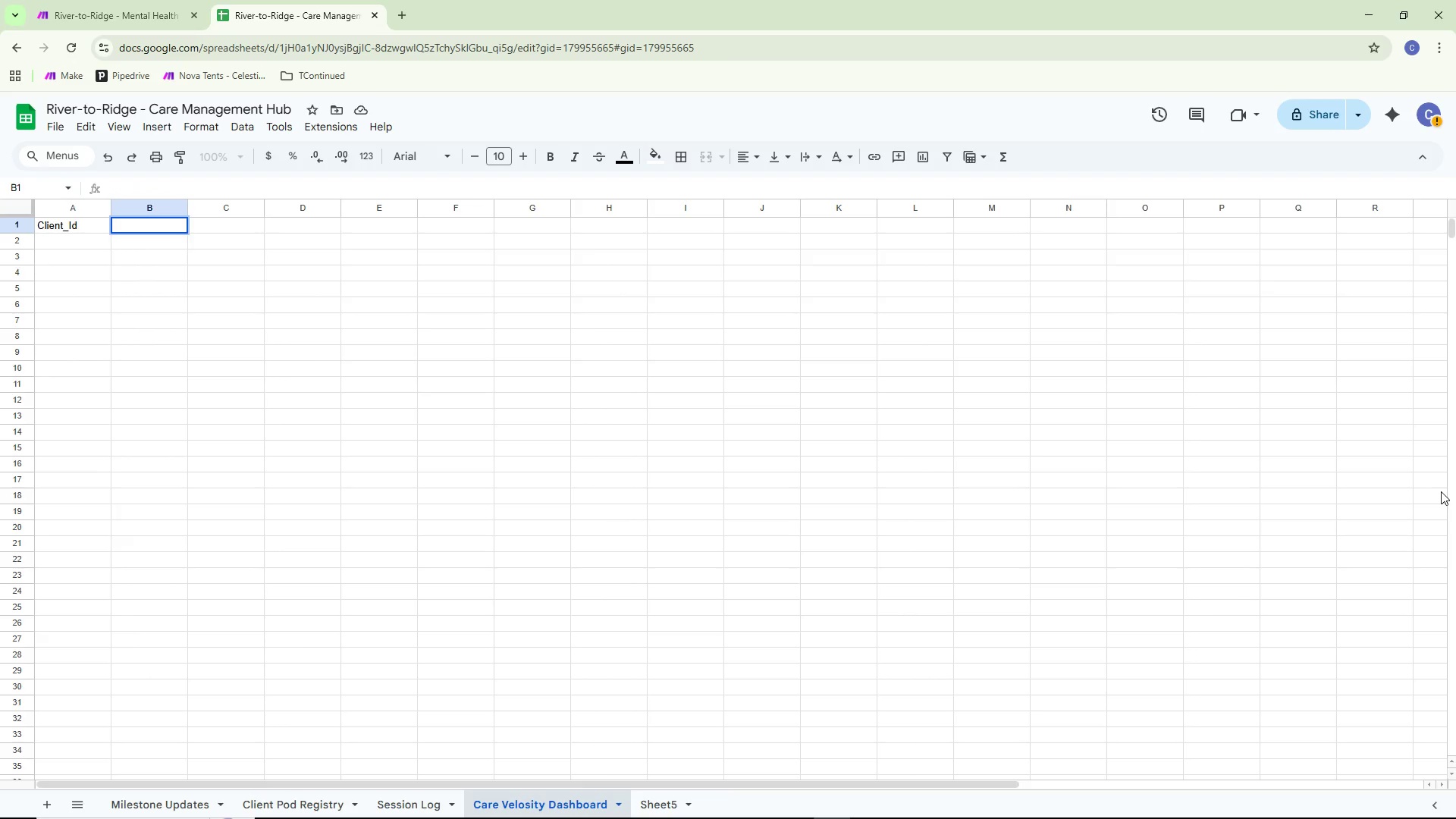 
type(Client_Nmae\)
 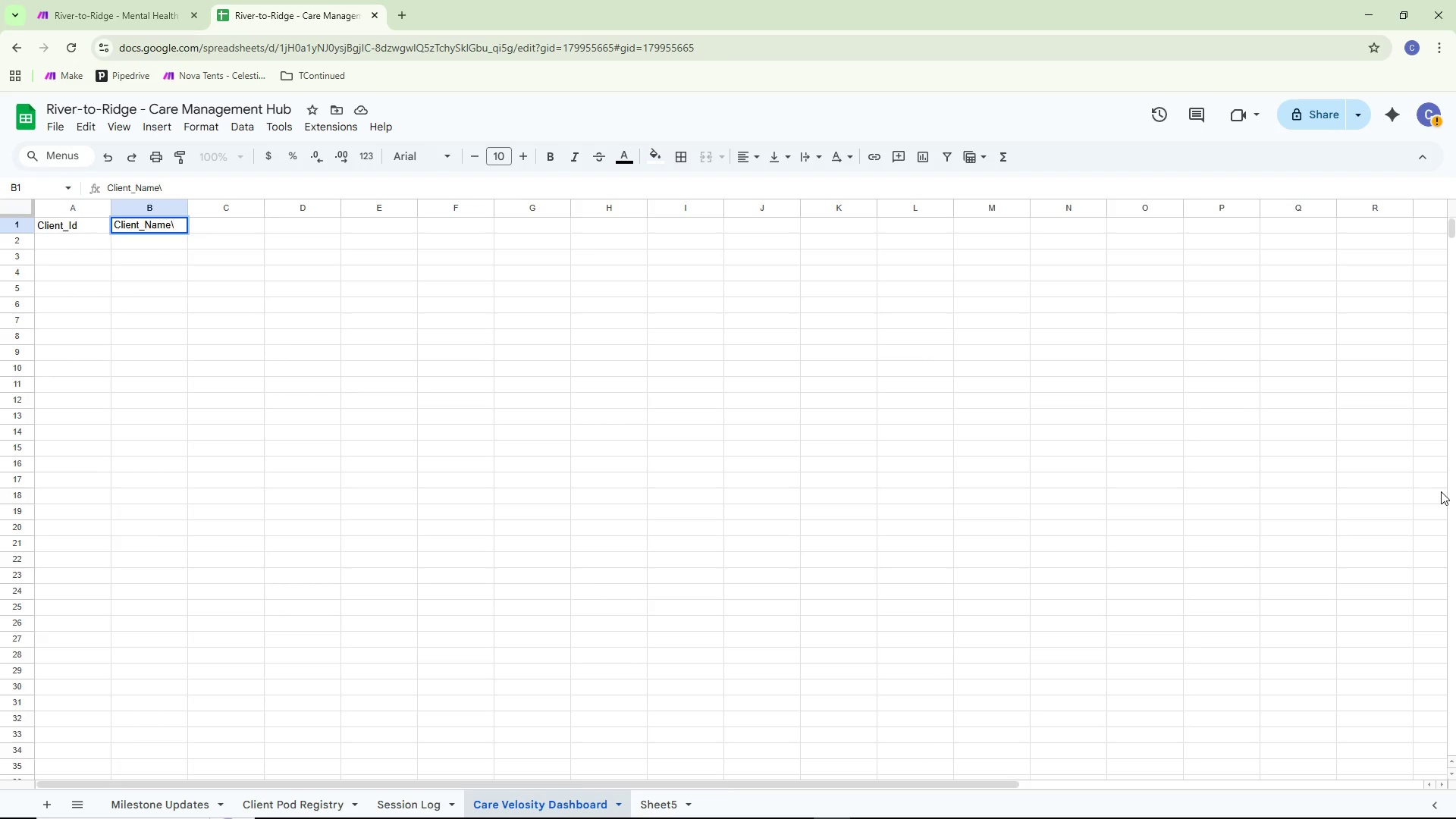 
key(ArrowRight)
 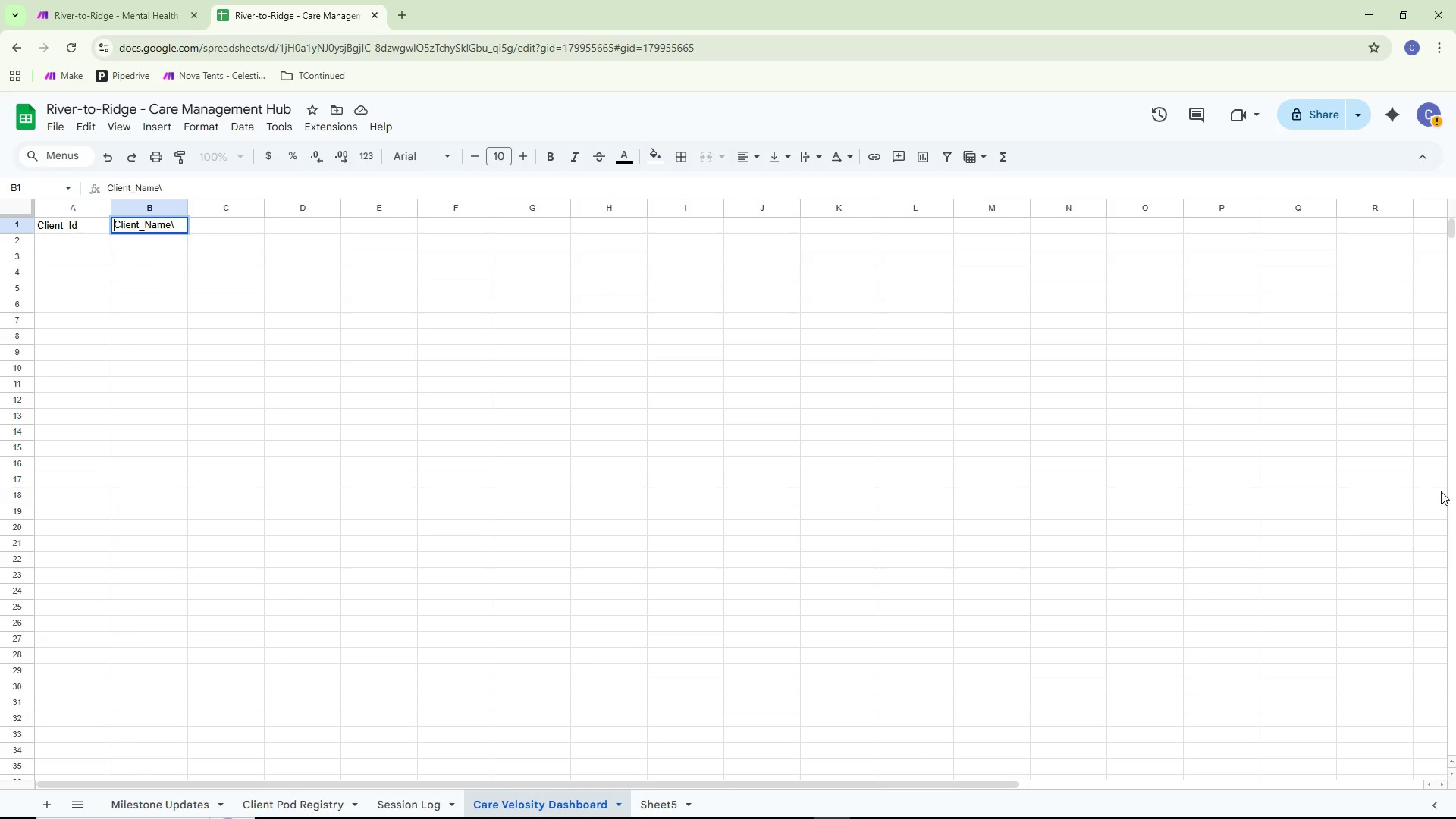 
key(ArrowUp)
 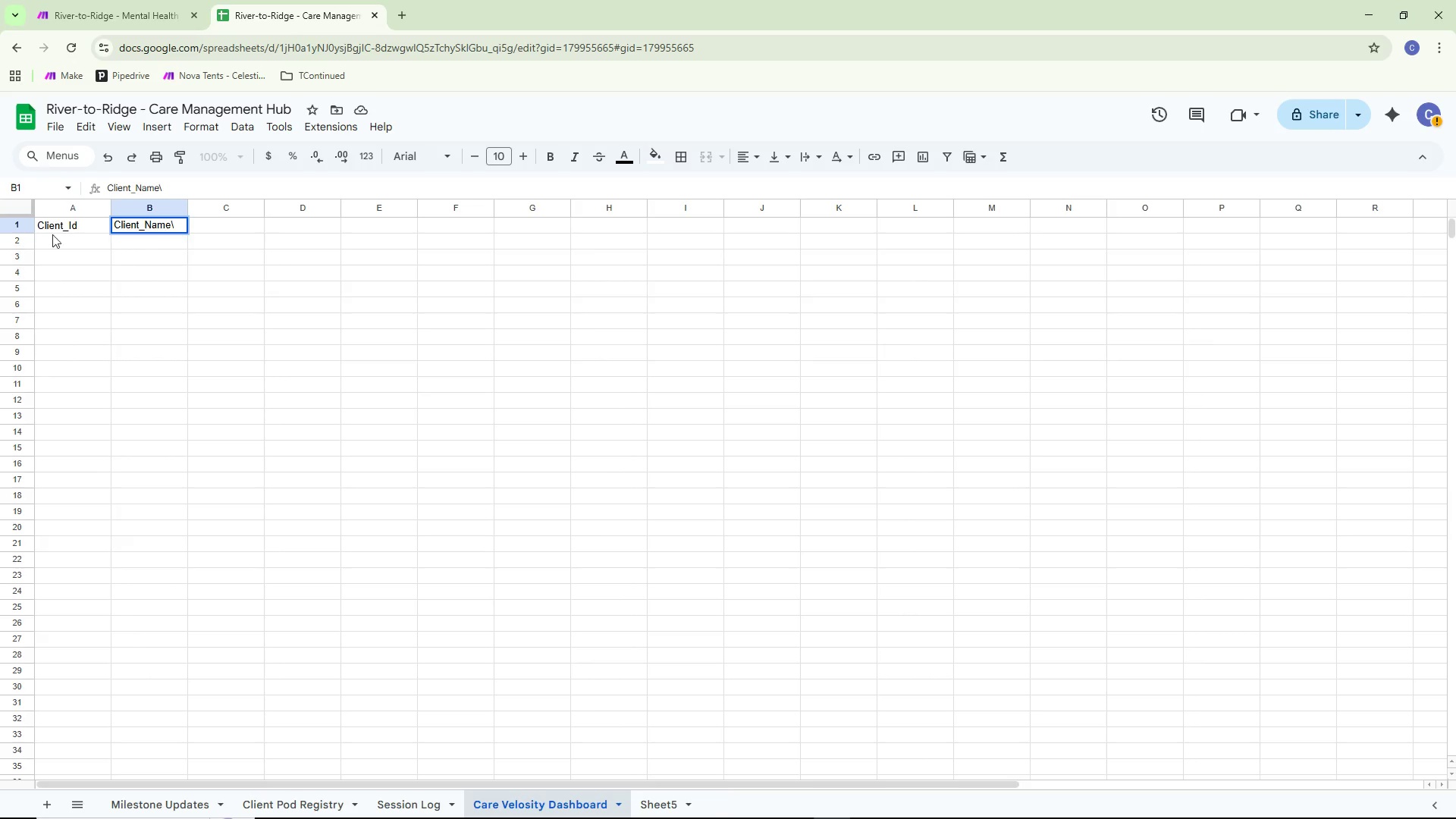 
double_click([180, 221])
 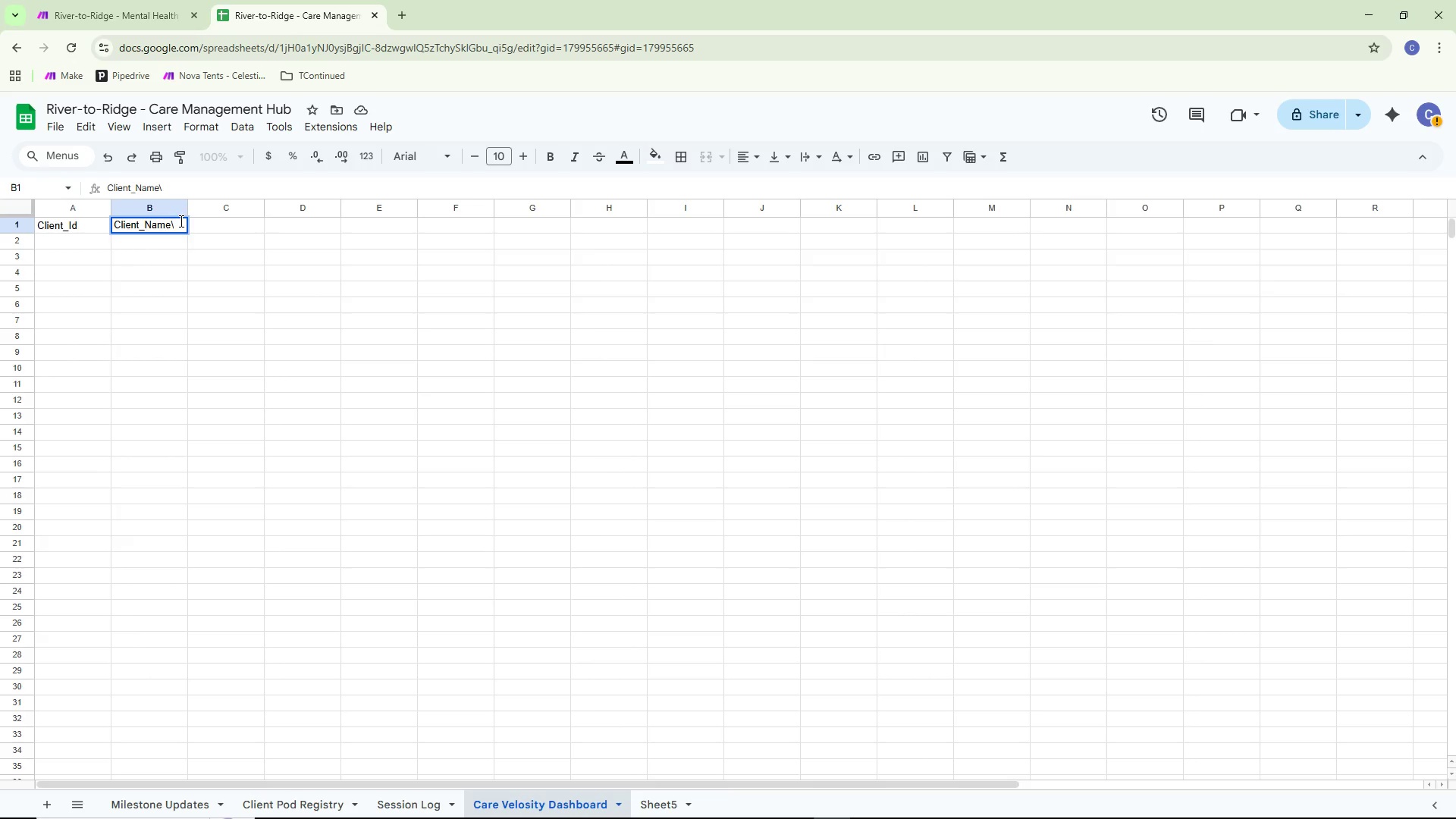 
key(Backspace)
 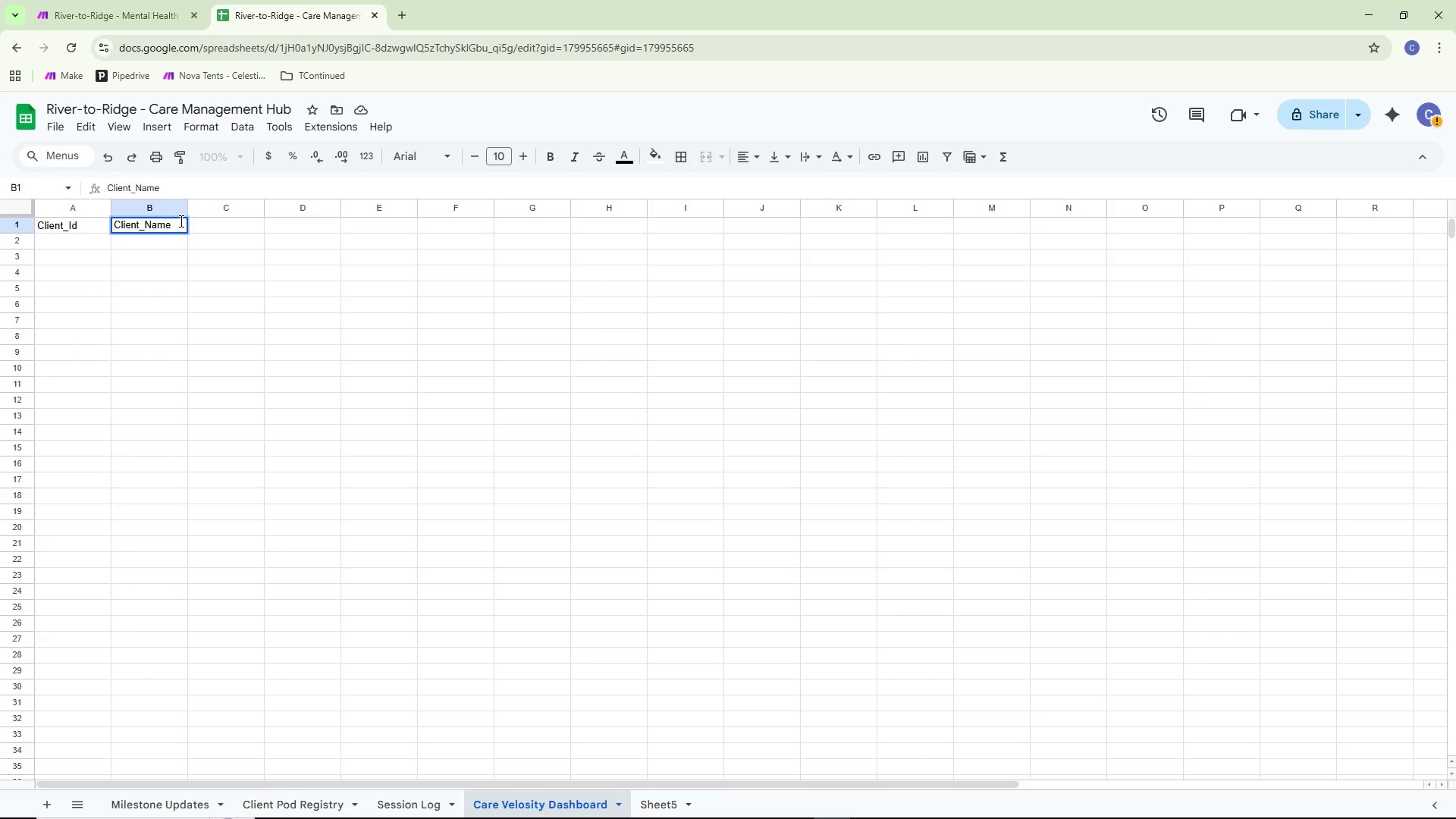 
left_click([192, 255])
 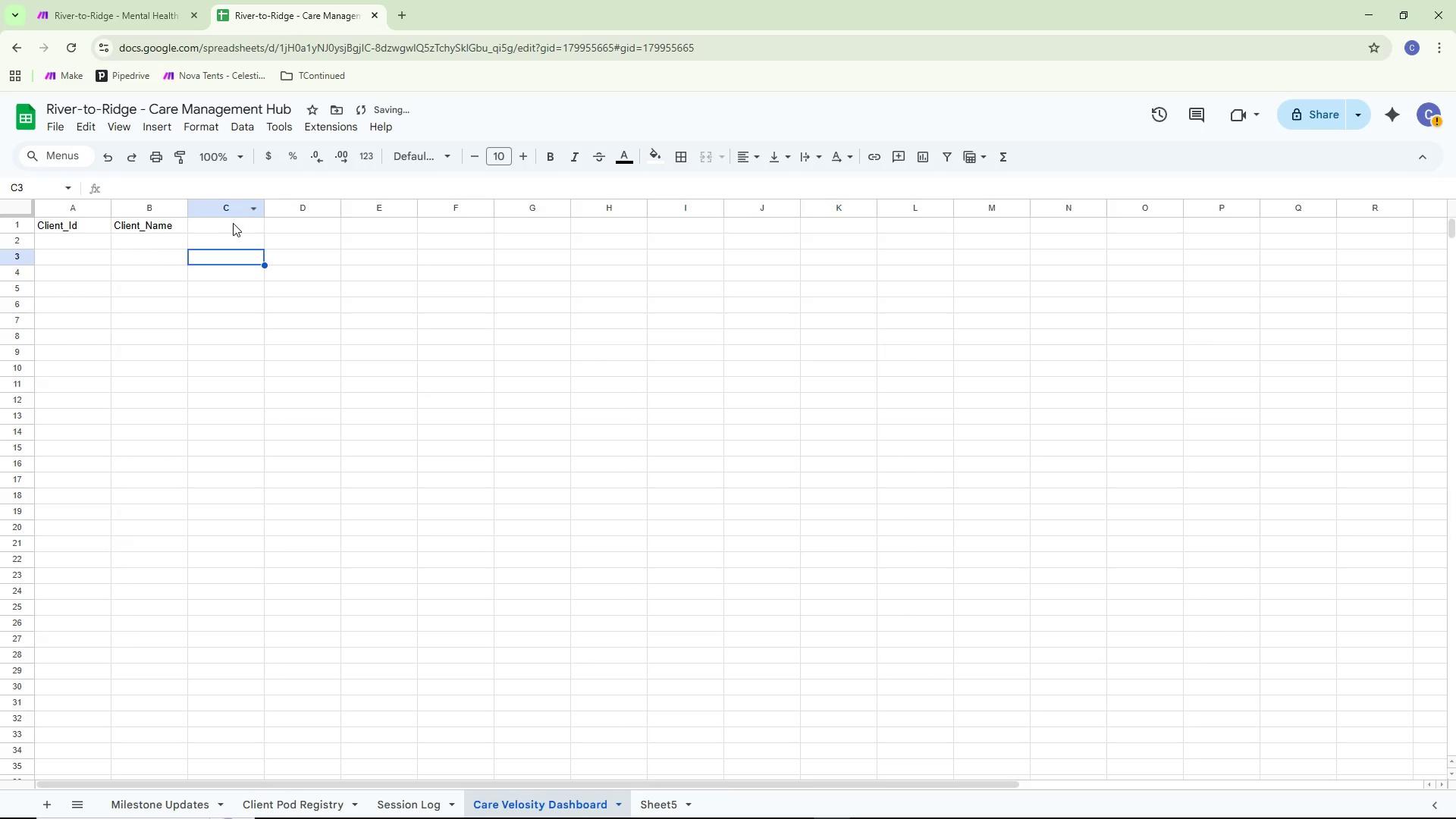 
double_click([233, 223])
 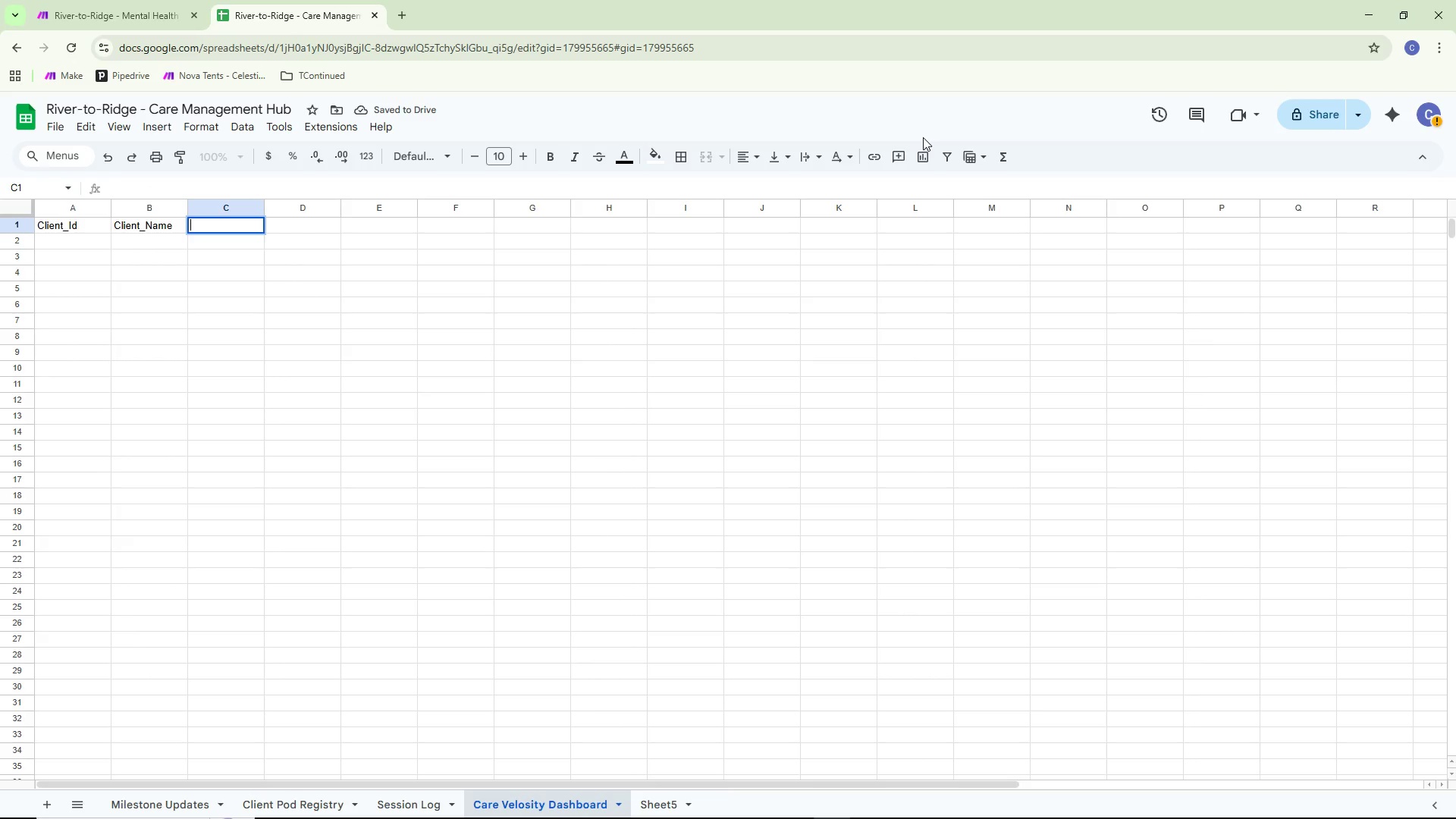 
type(Last_)
 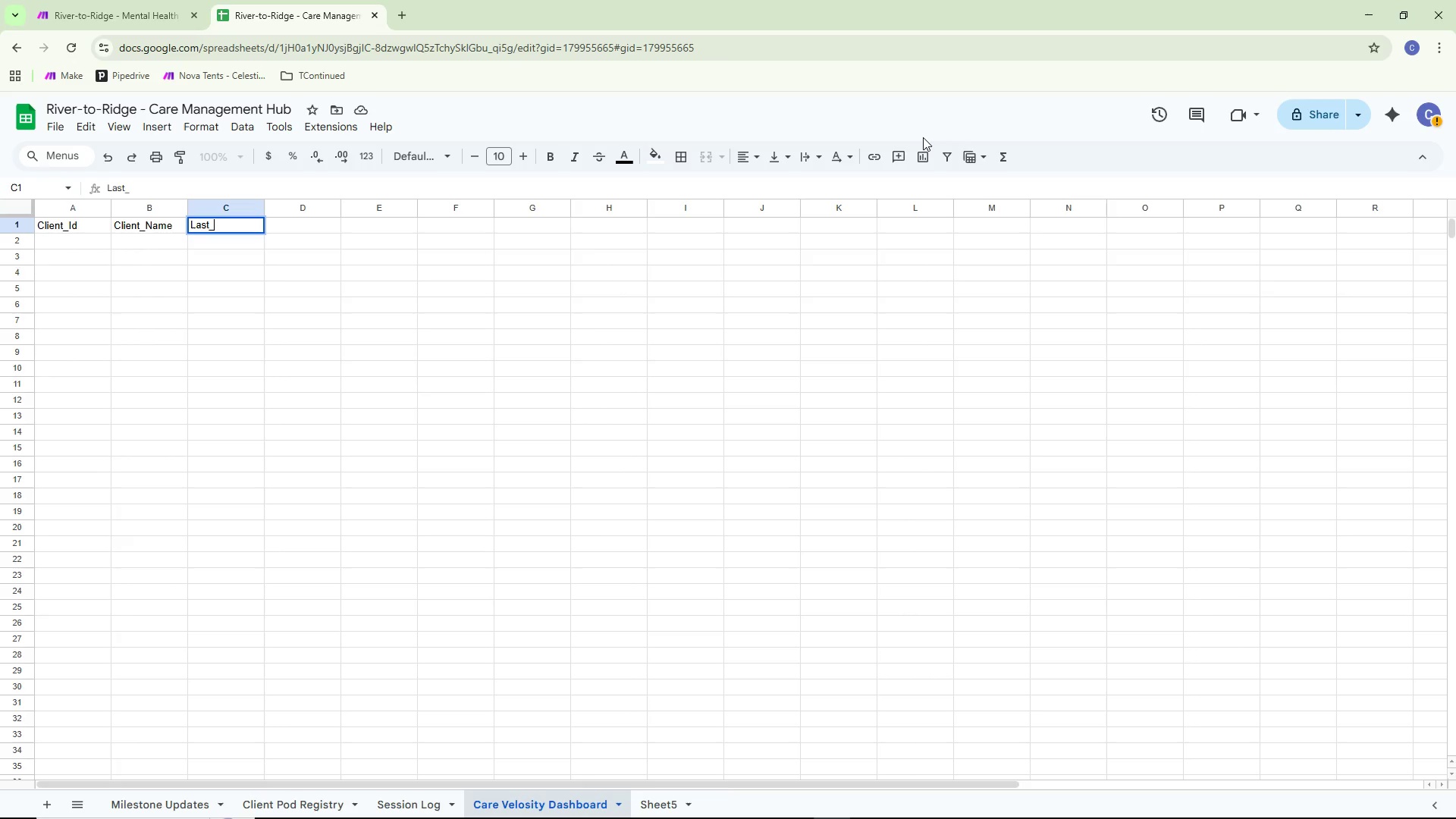 
type(Psy)
 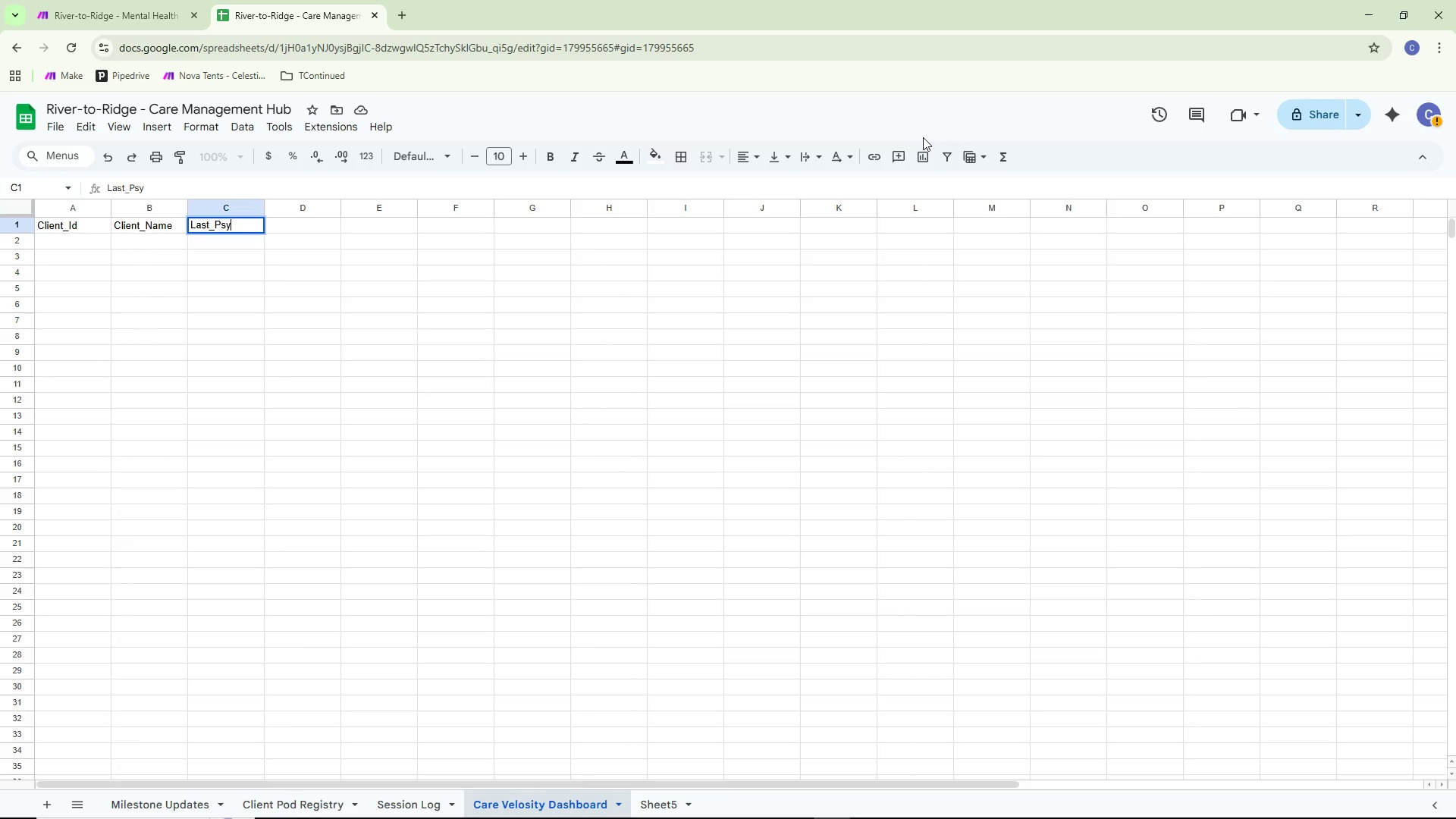 
type(chologio)
key(Backspace)
key(Backspace)
type(ist)
 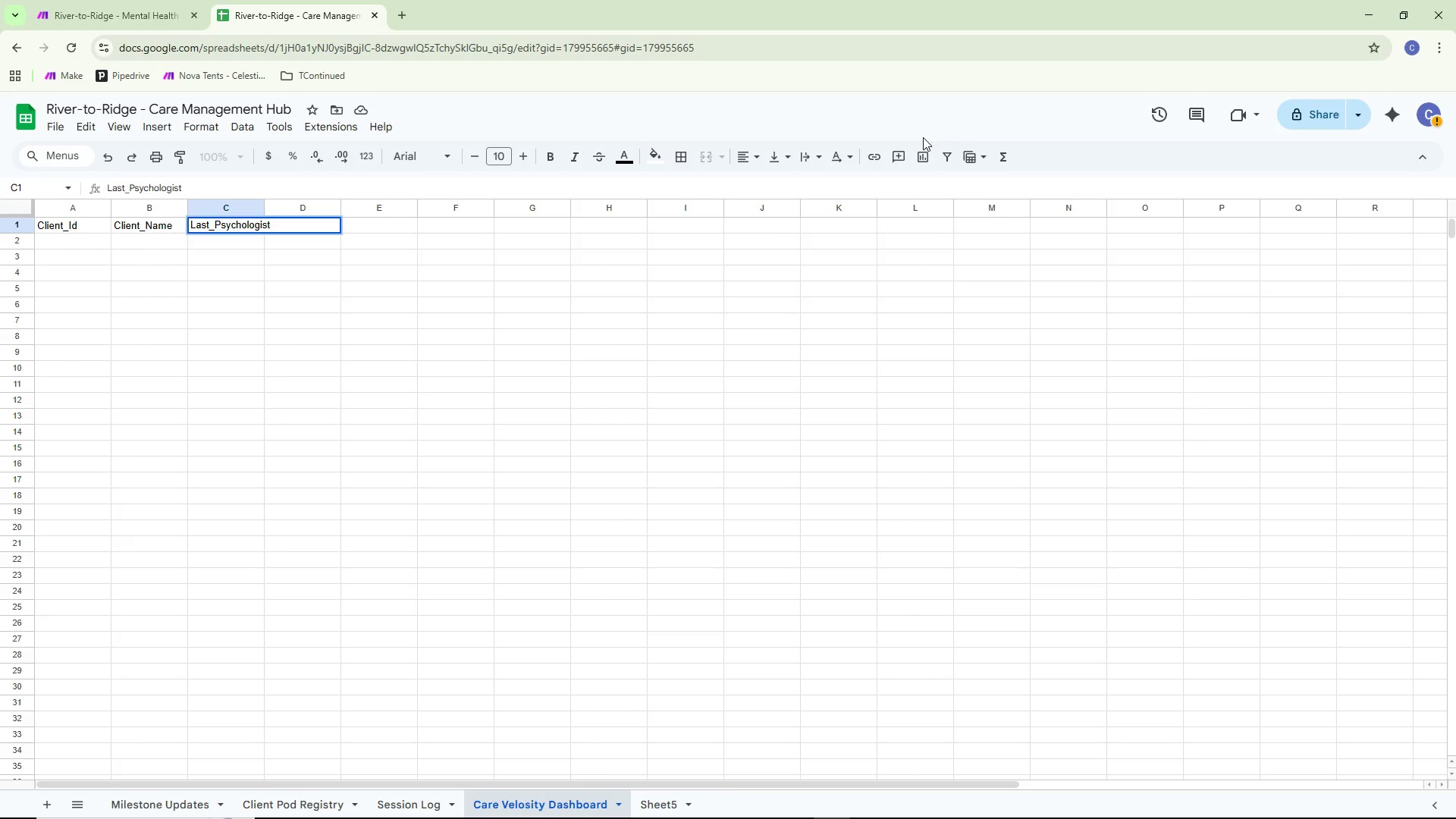 
wait(6.77)
 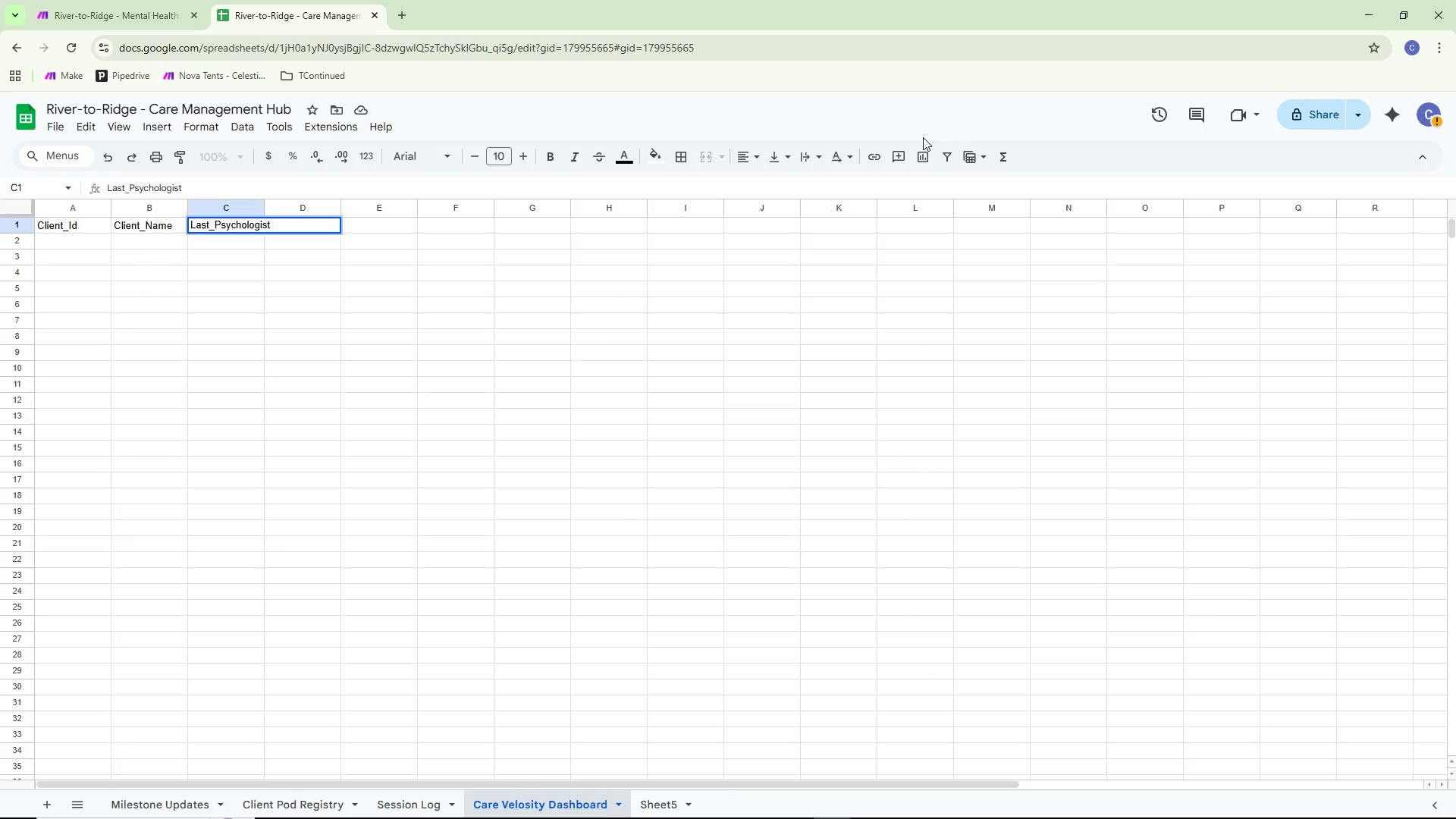 
type(_Session)
 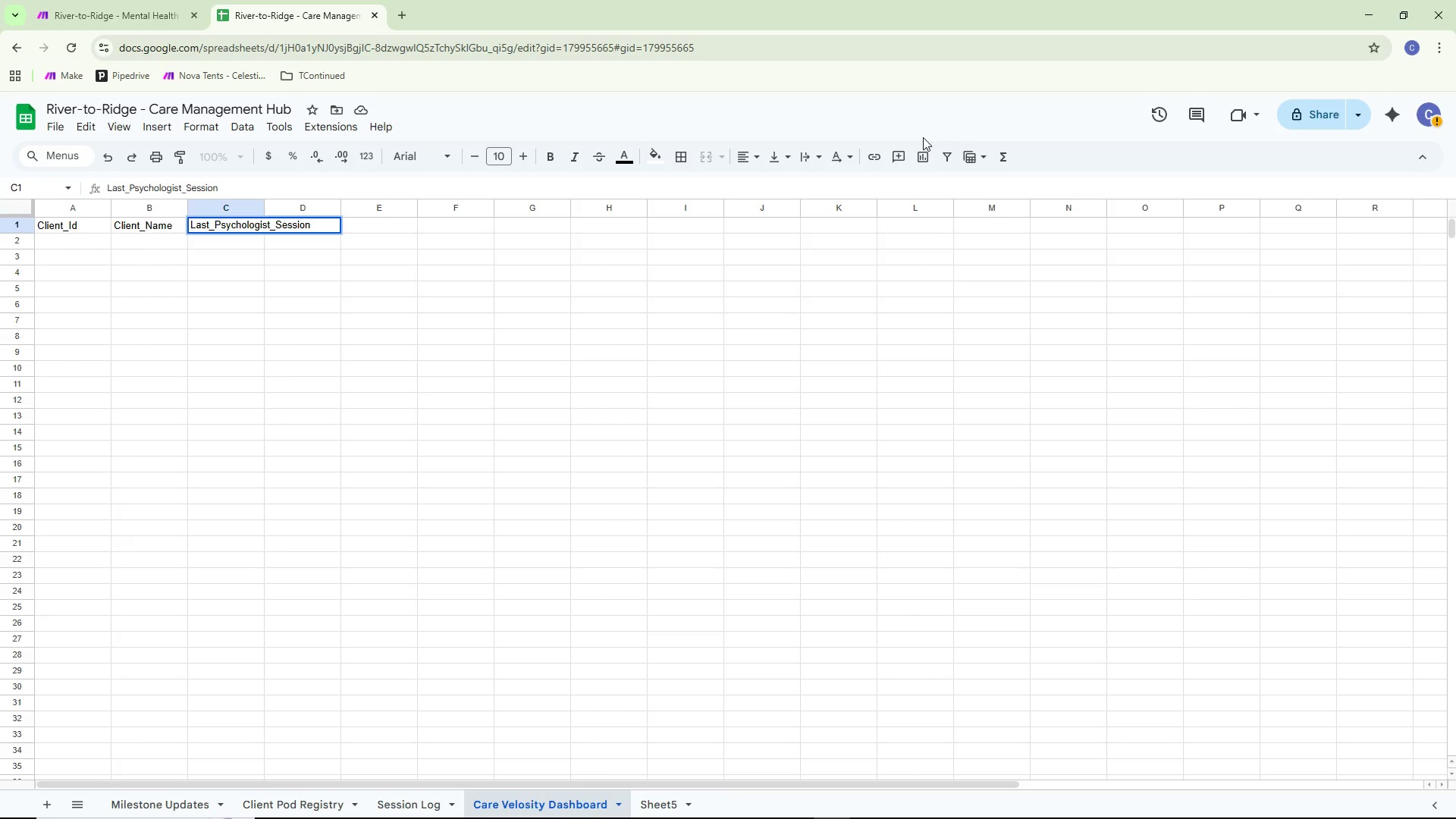 
key(Enter)
 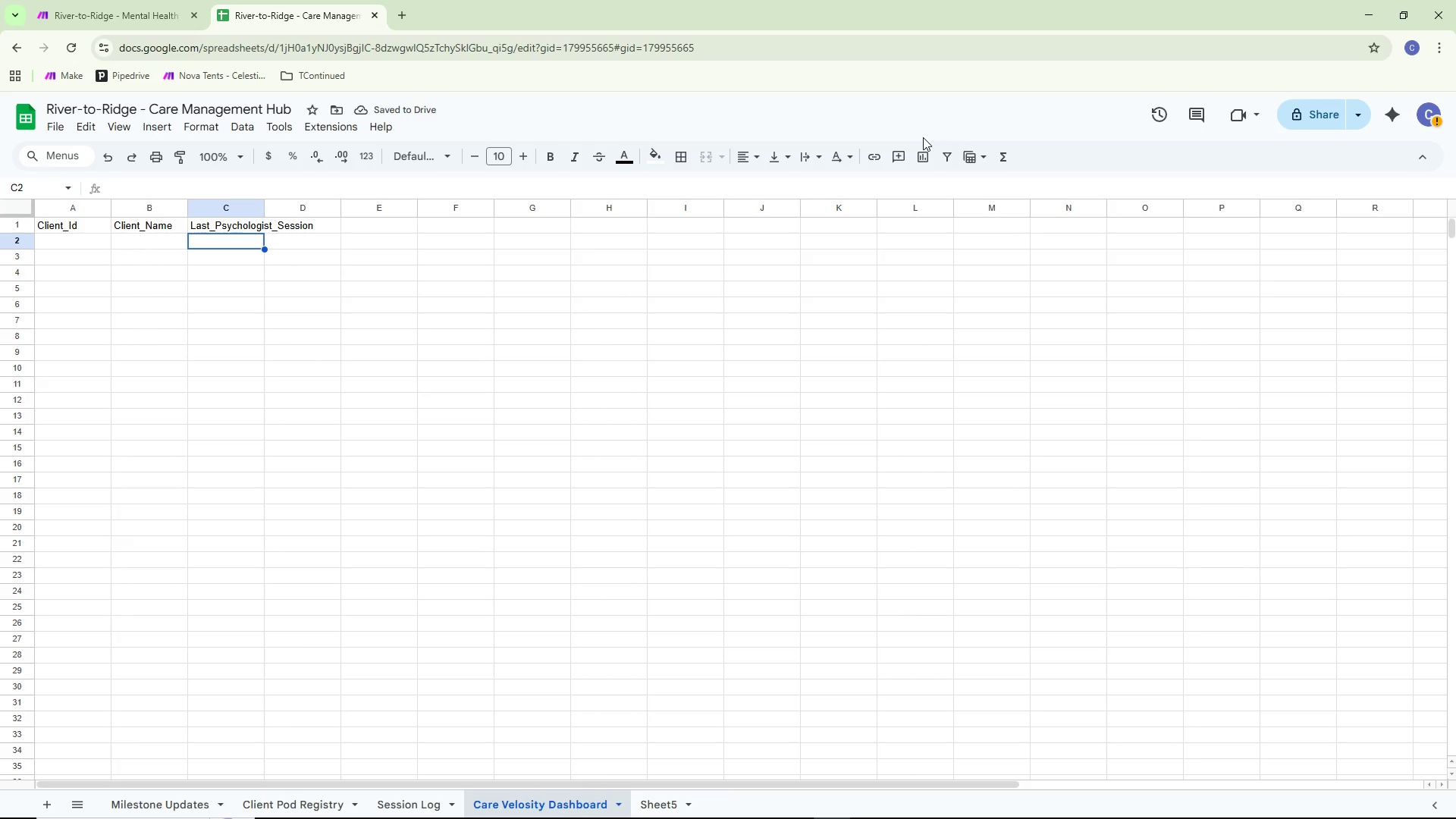 
key(ArrowRight)
 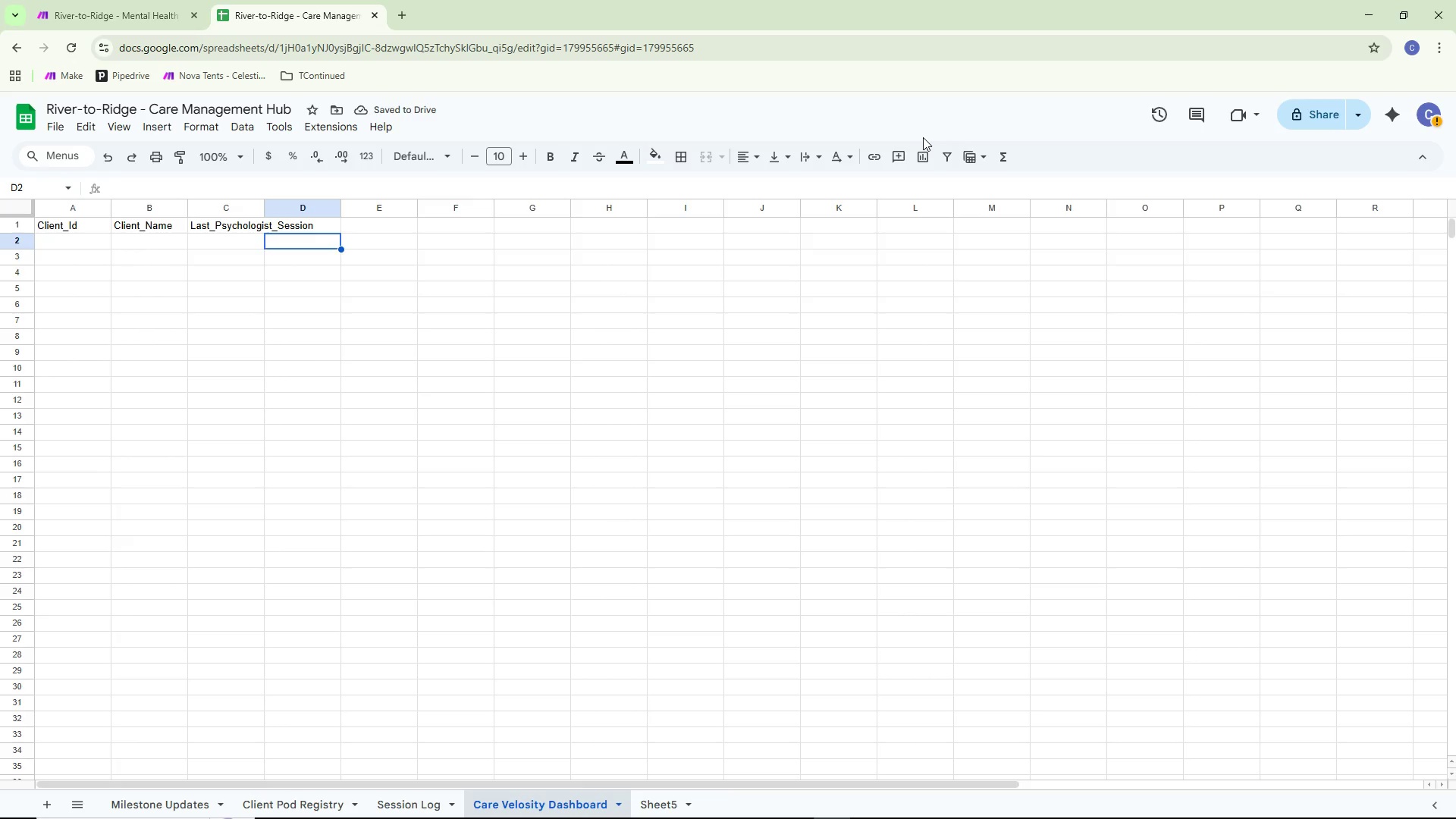 
key(ArrowUp)
 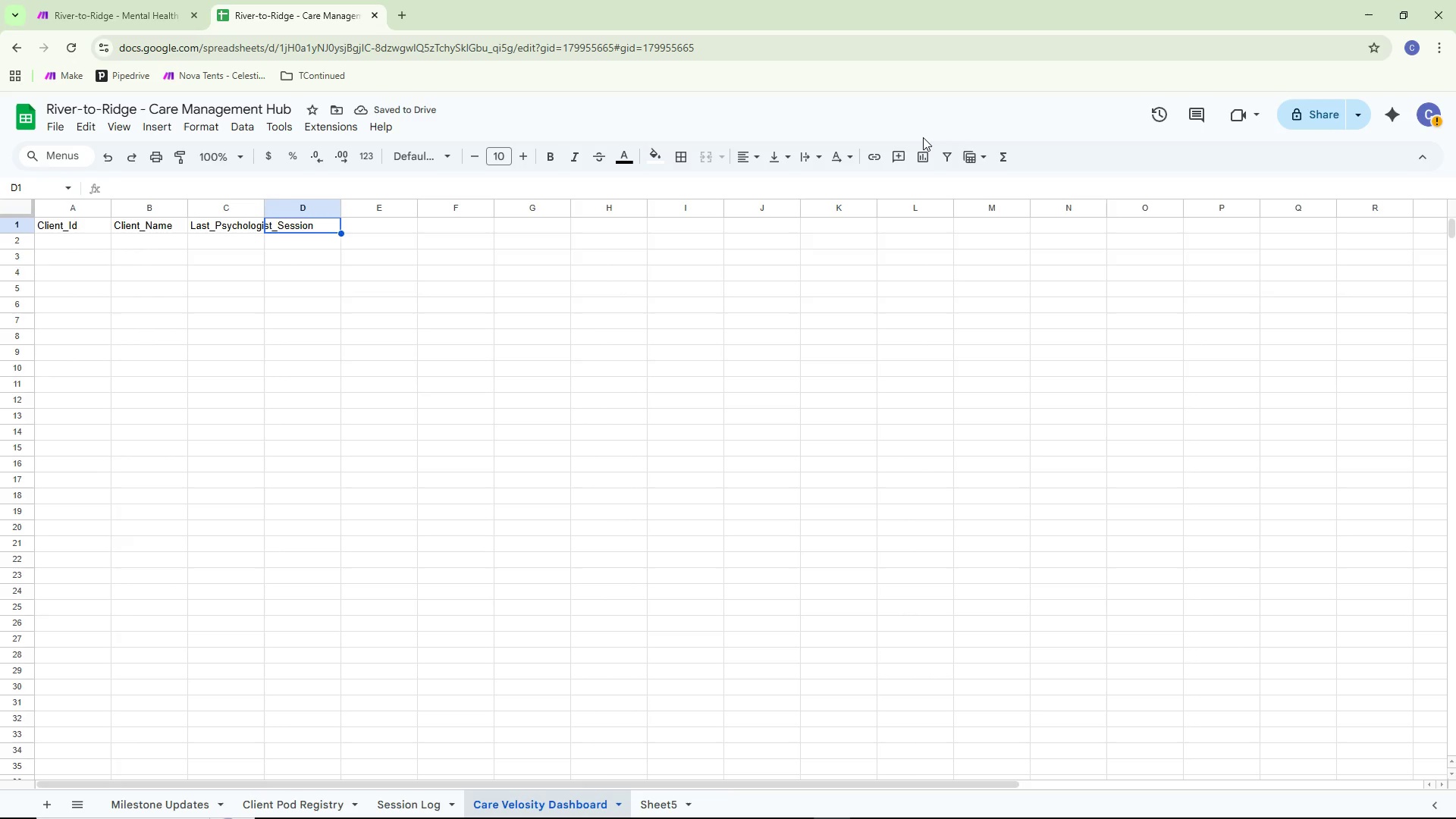 
key(Enter)
 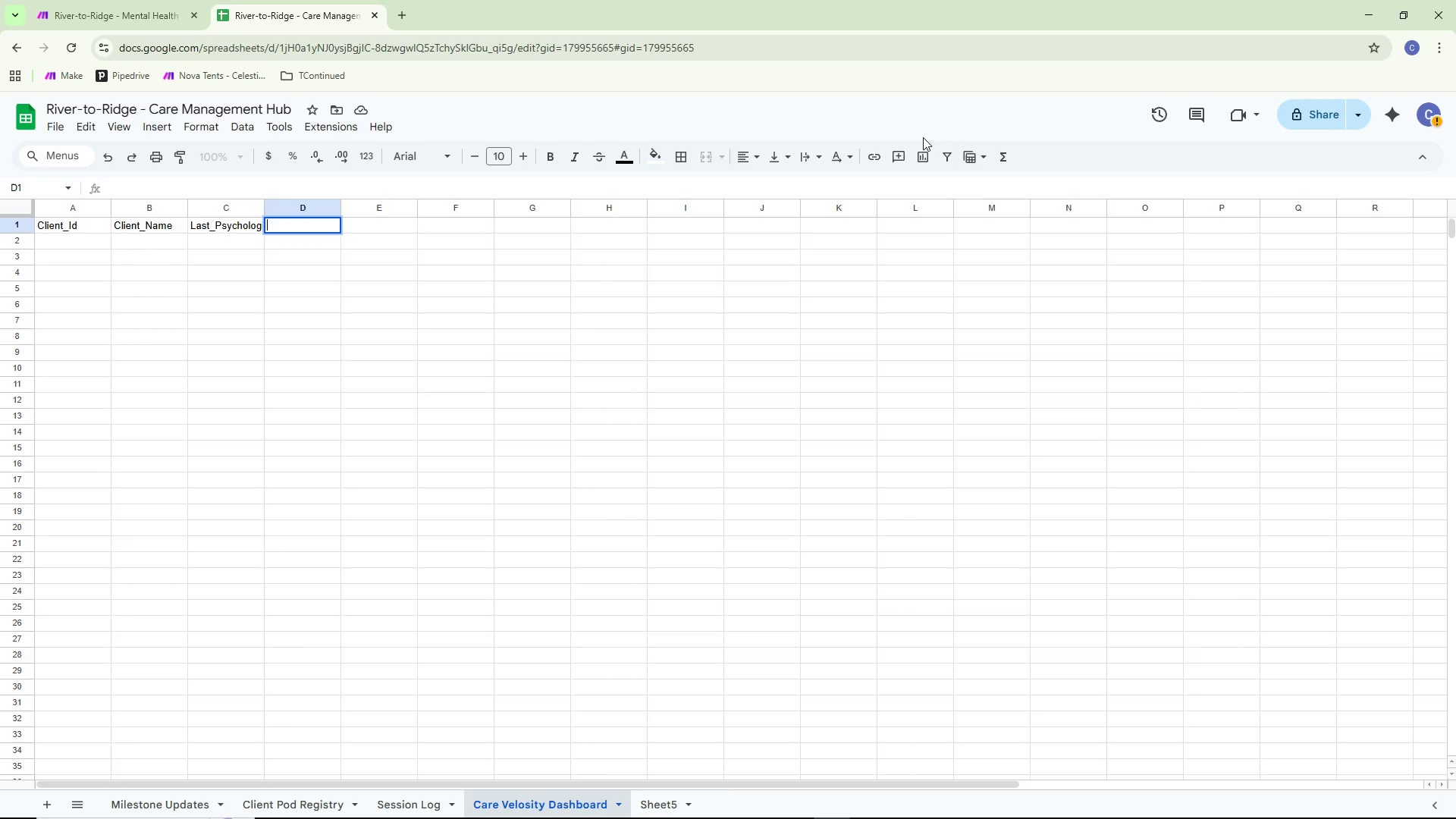 
type(Last_Yoga_Session)
 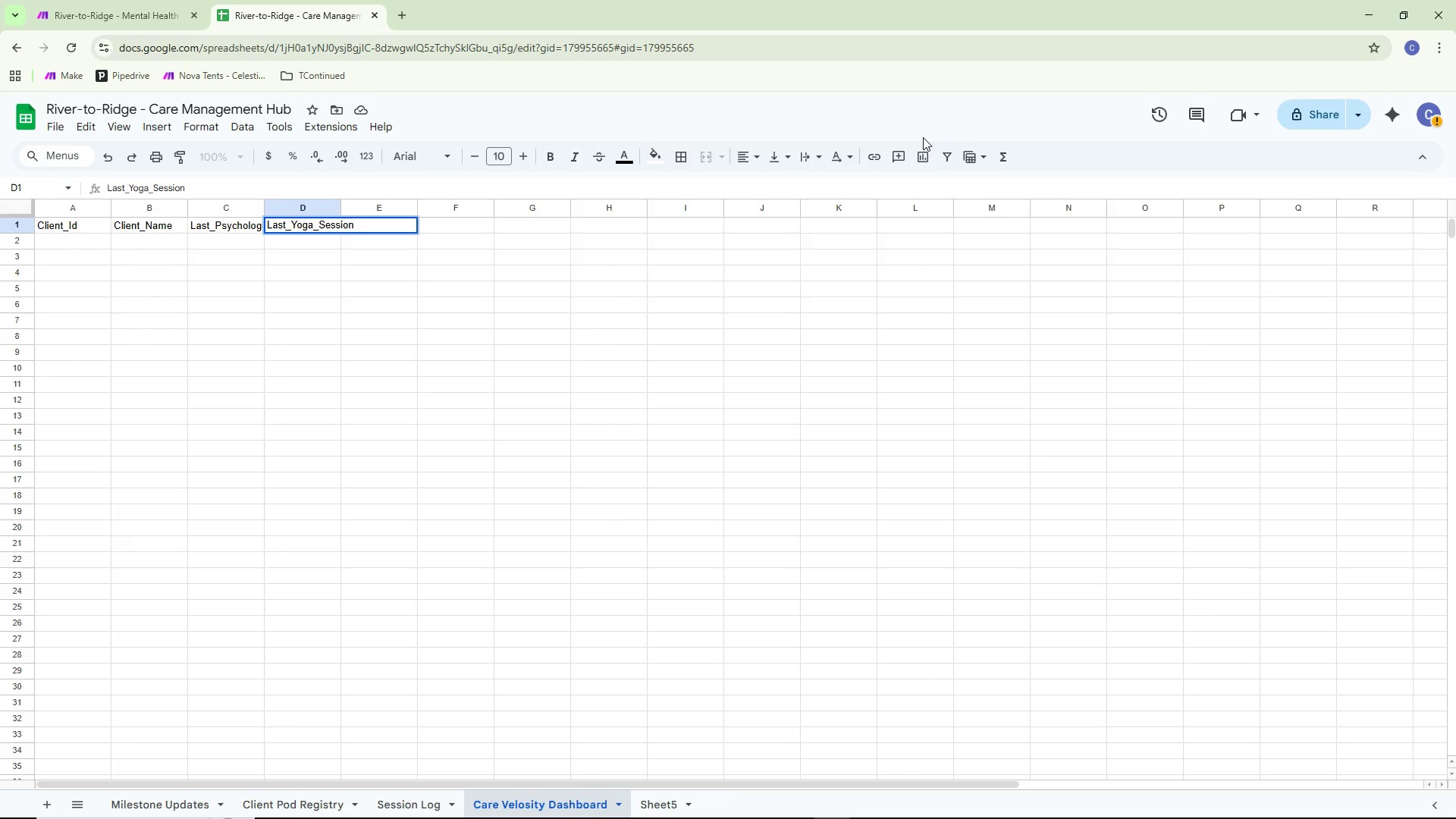 
key(Enter)
 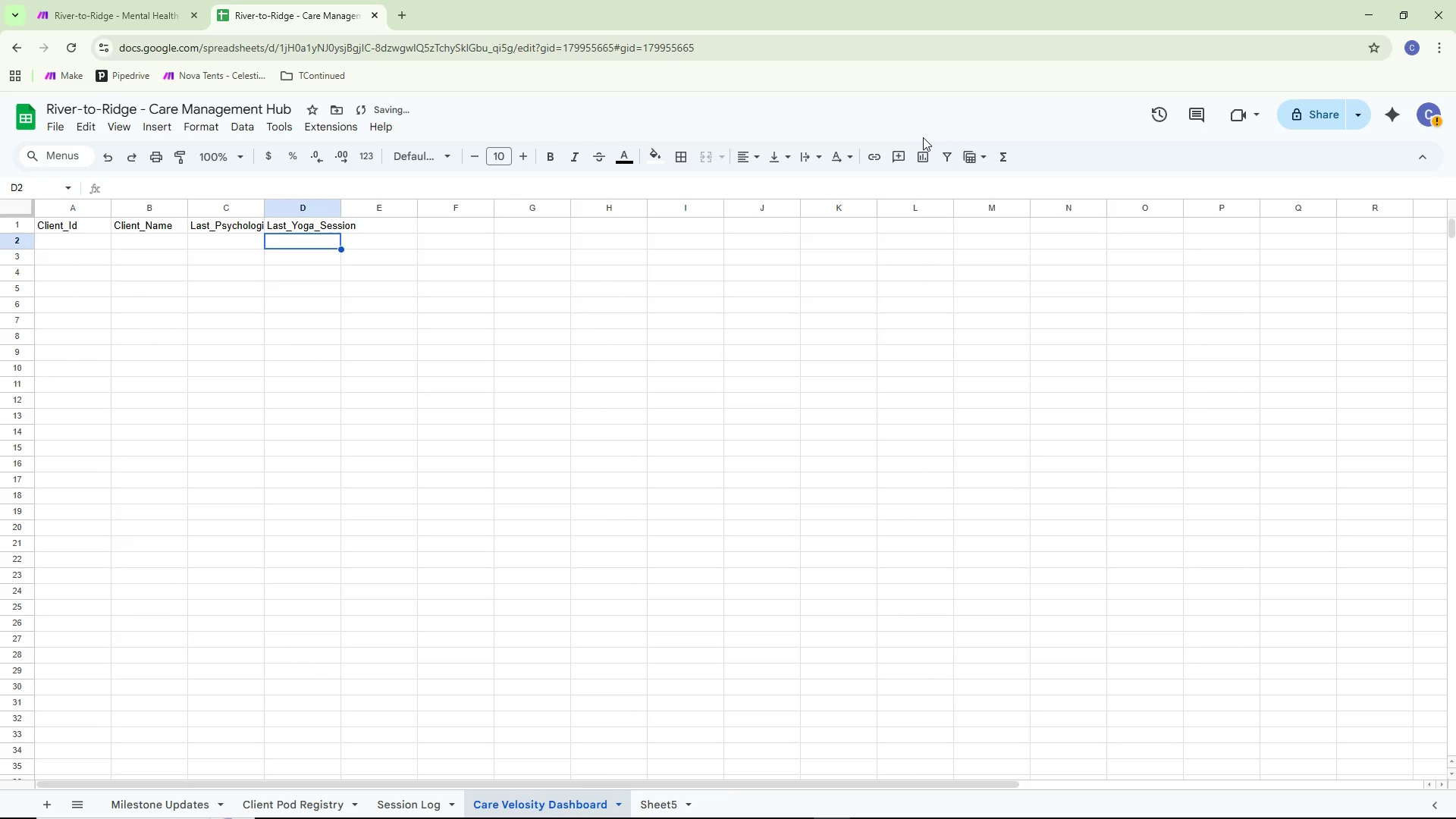 
key(ArrowRight)
 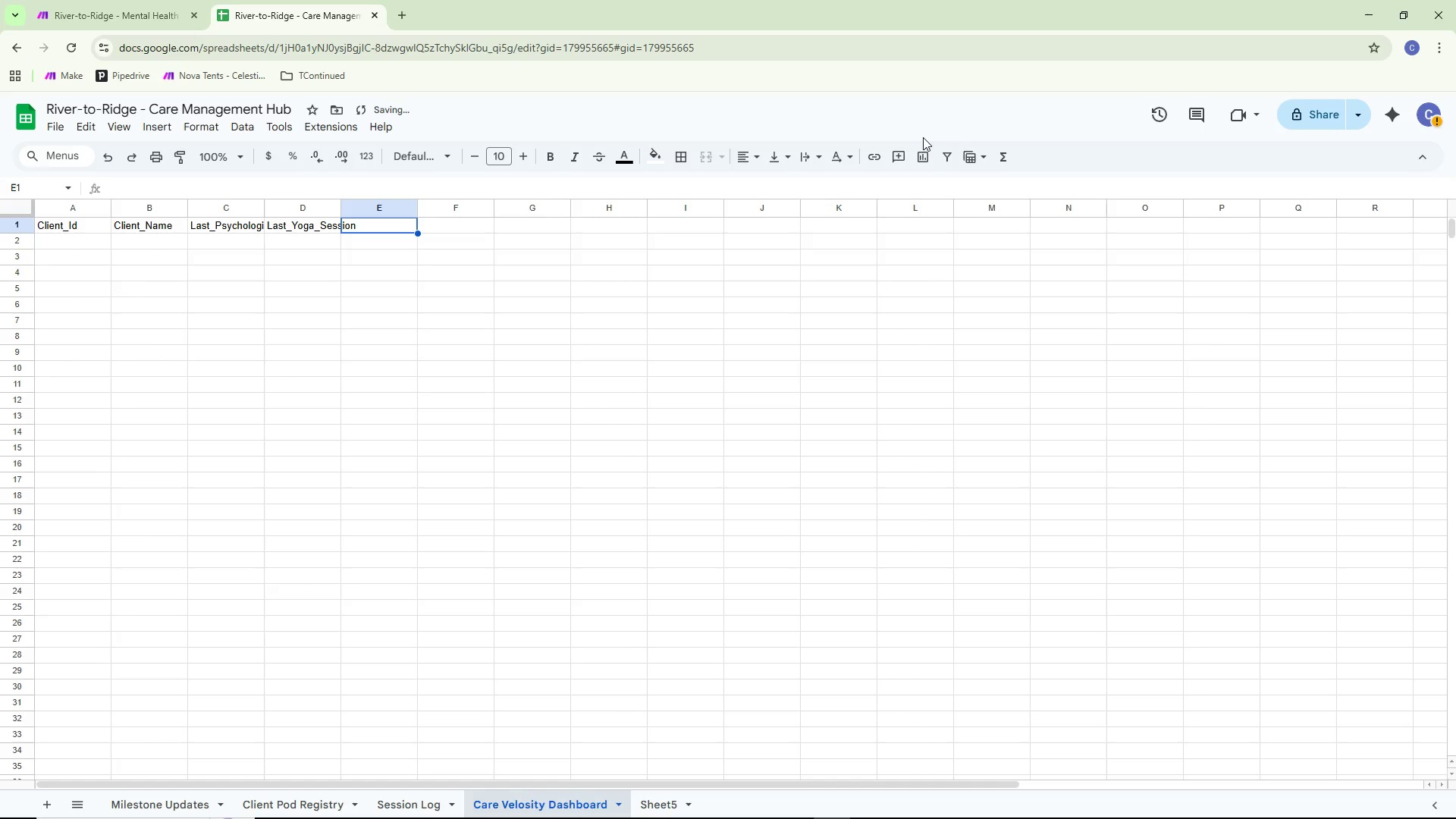 
key(ArrowUp)
 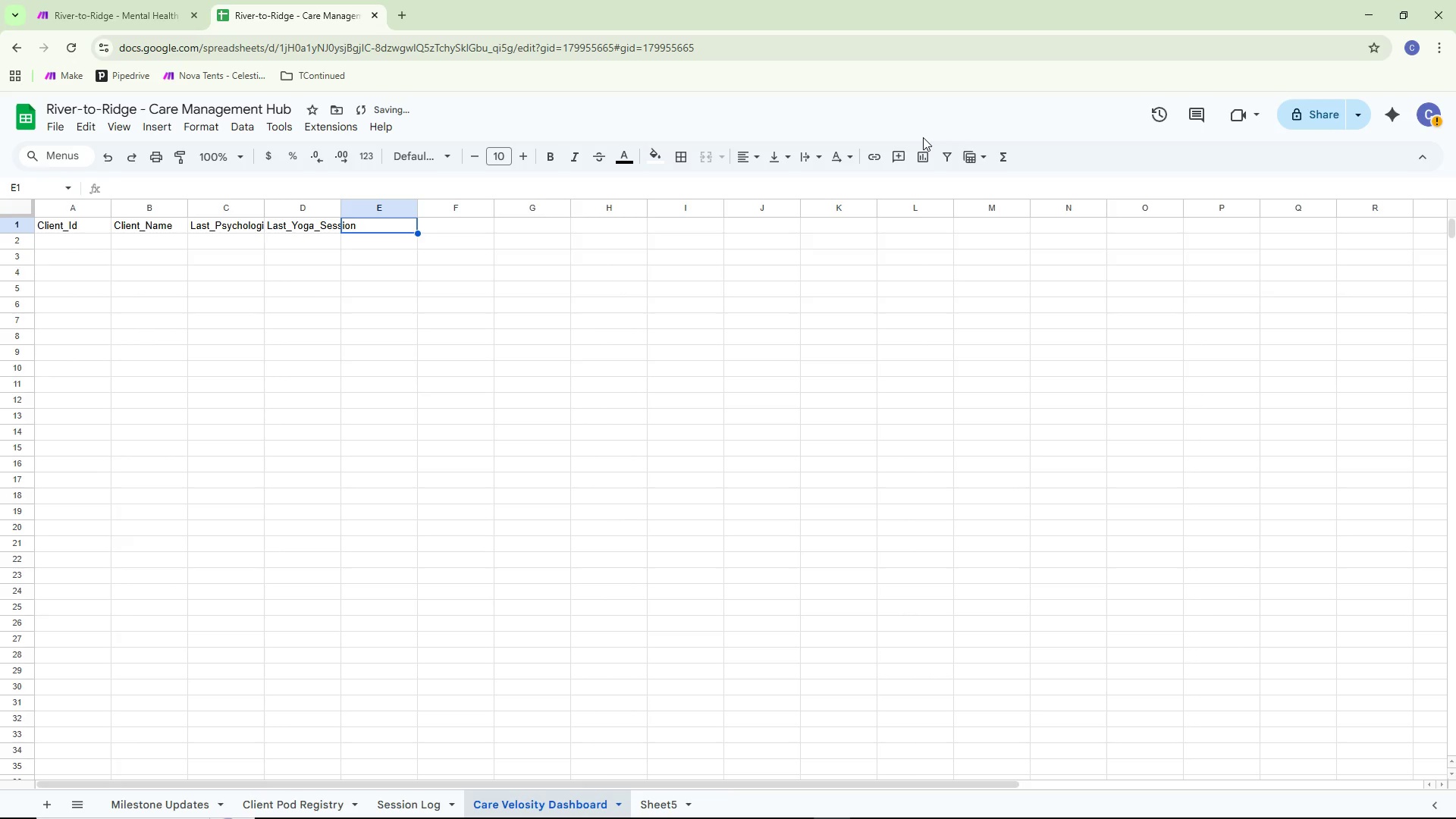 
key(Enter)
 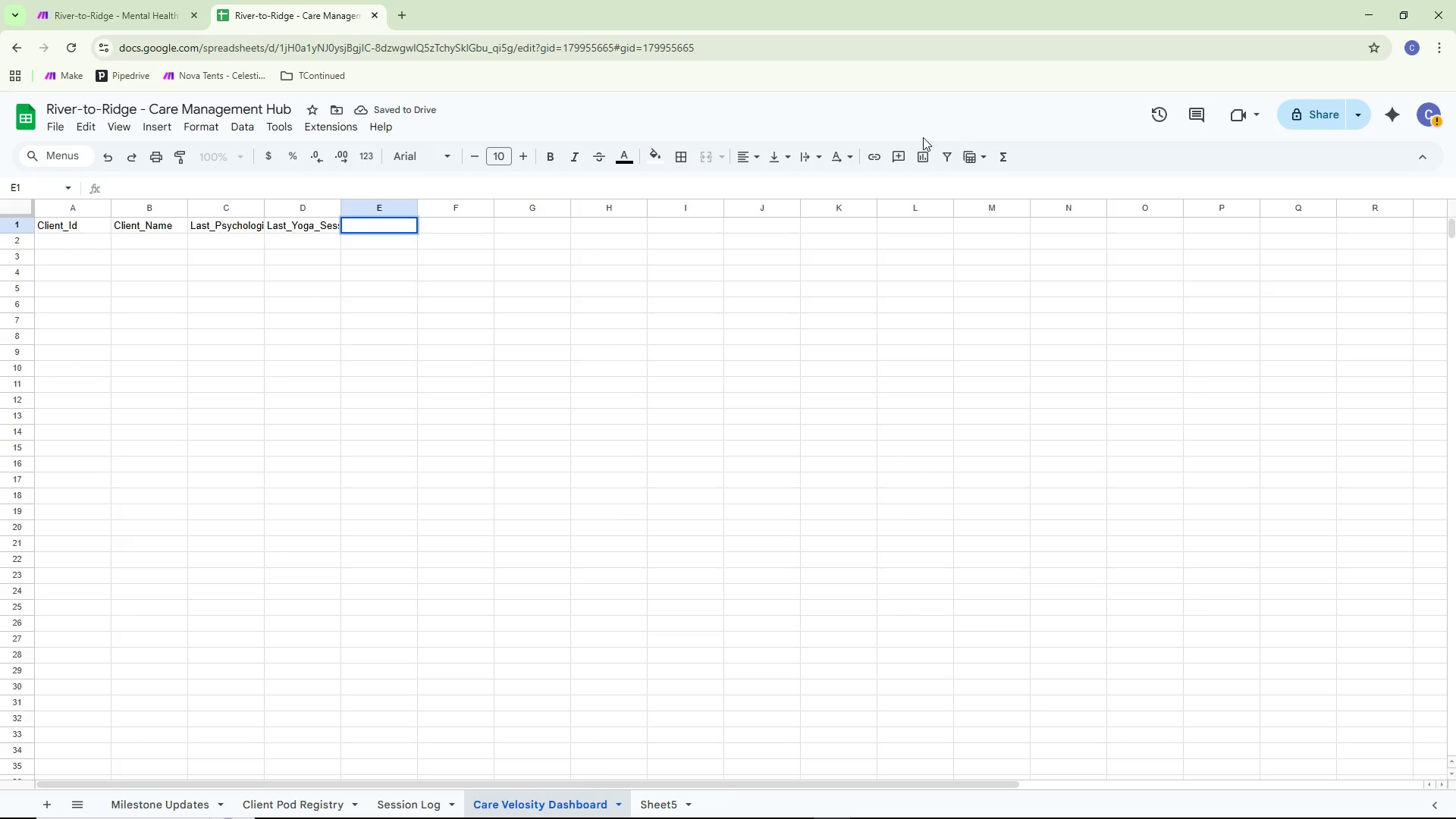 
type(Last_Coach_Seas)
key(Backspace)
key(Backspace)
type(ssion)
 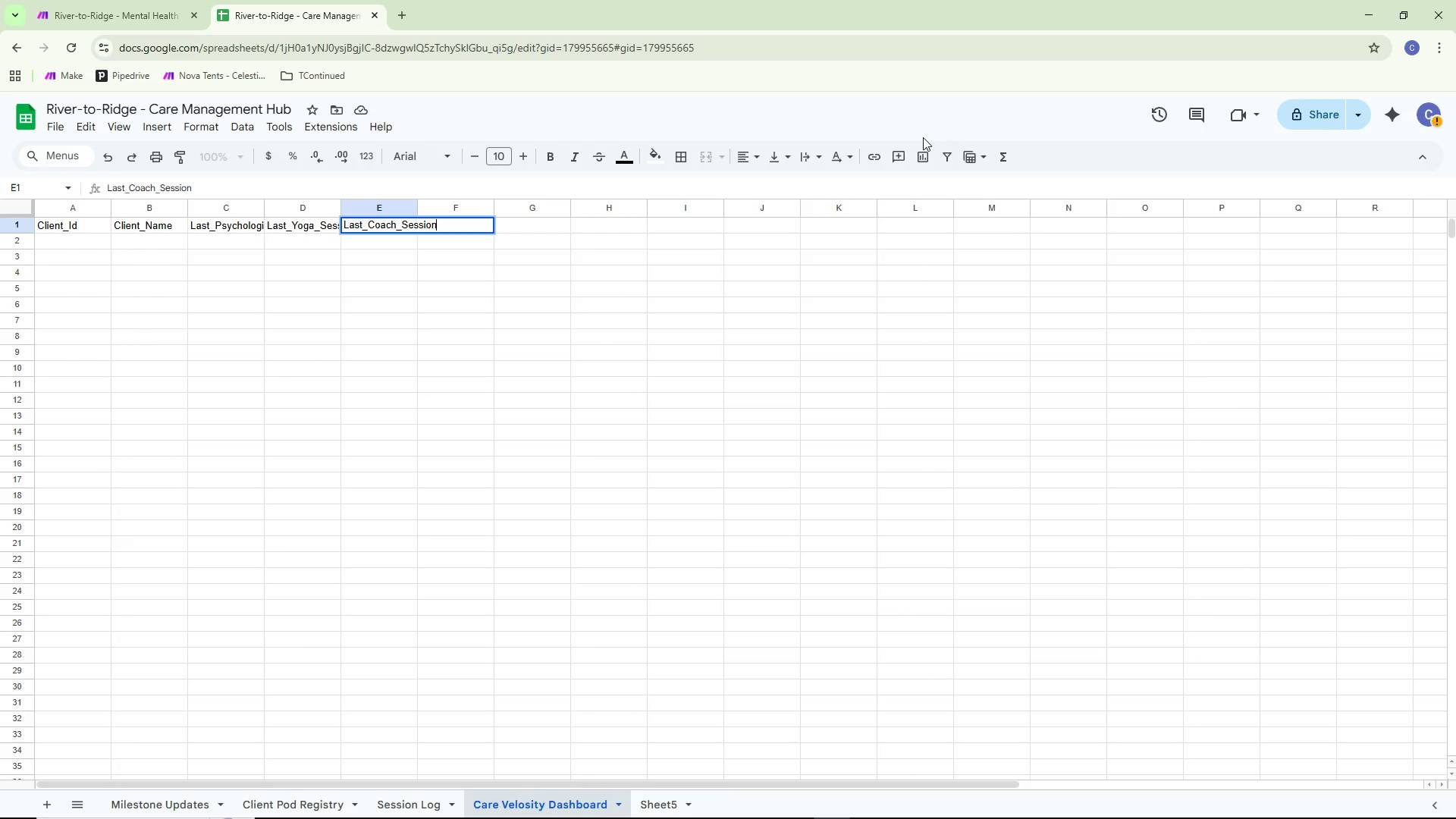 
wait(8.44)
 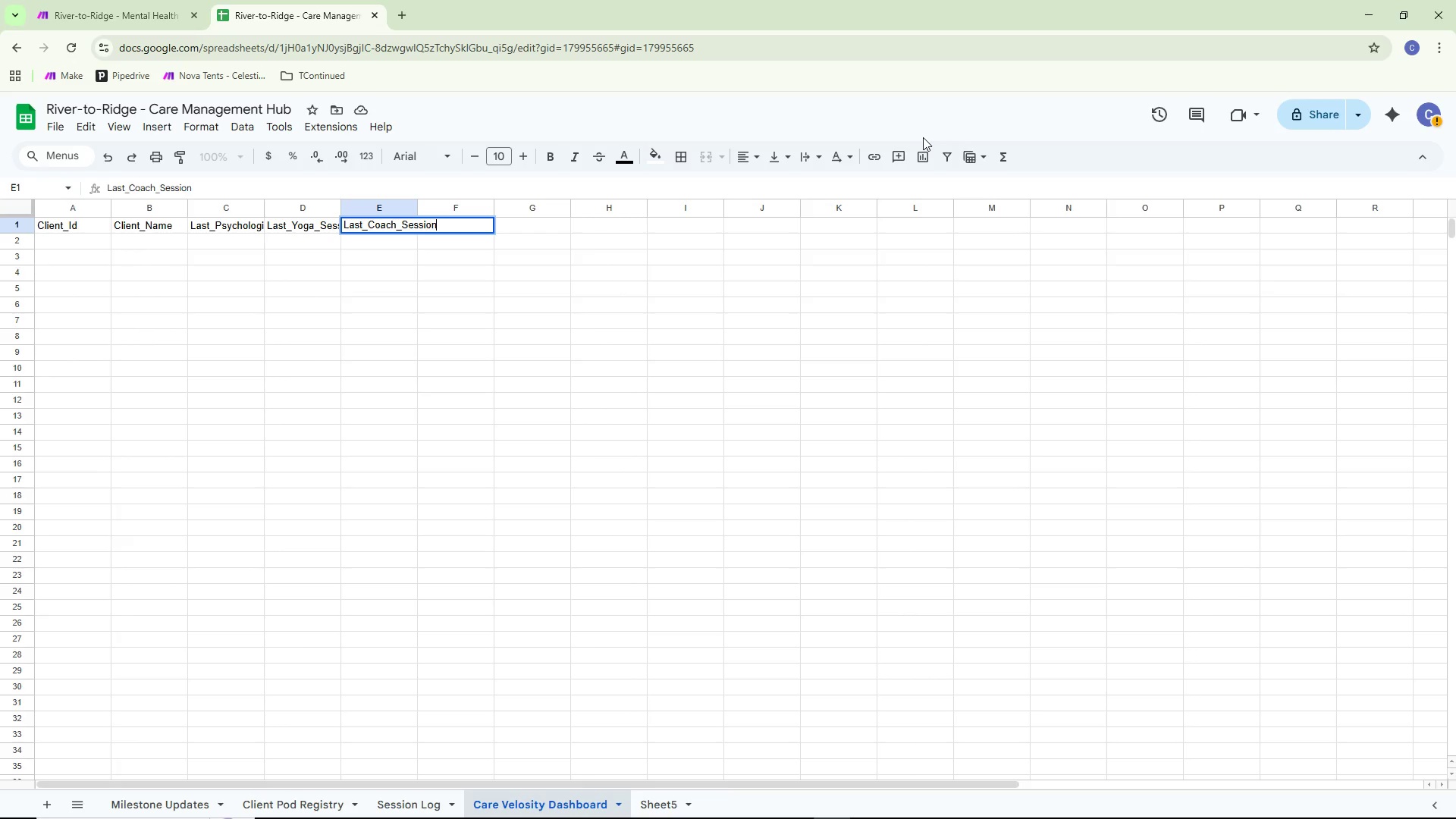 
key(Enter)
 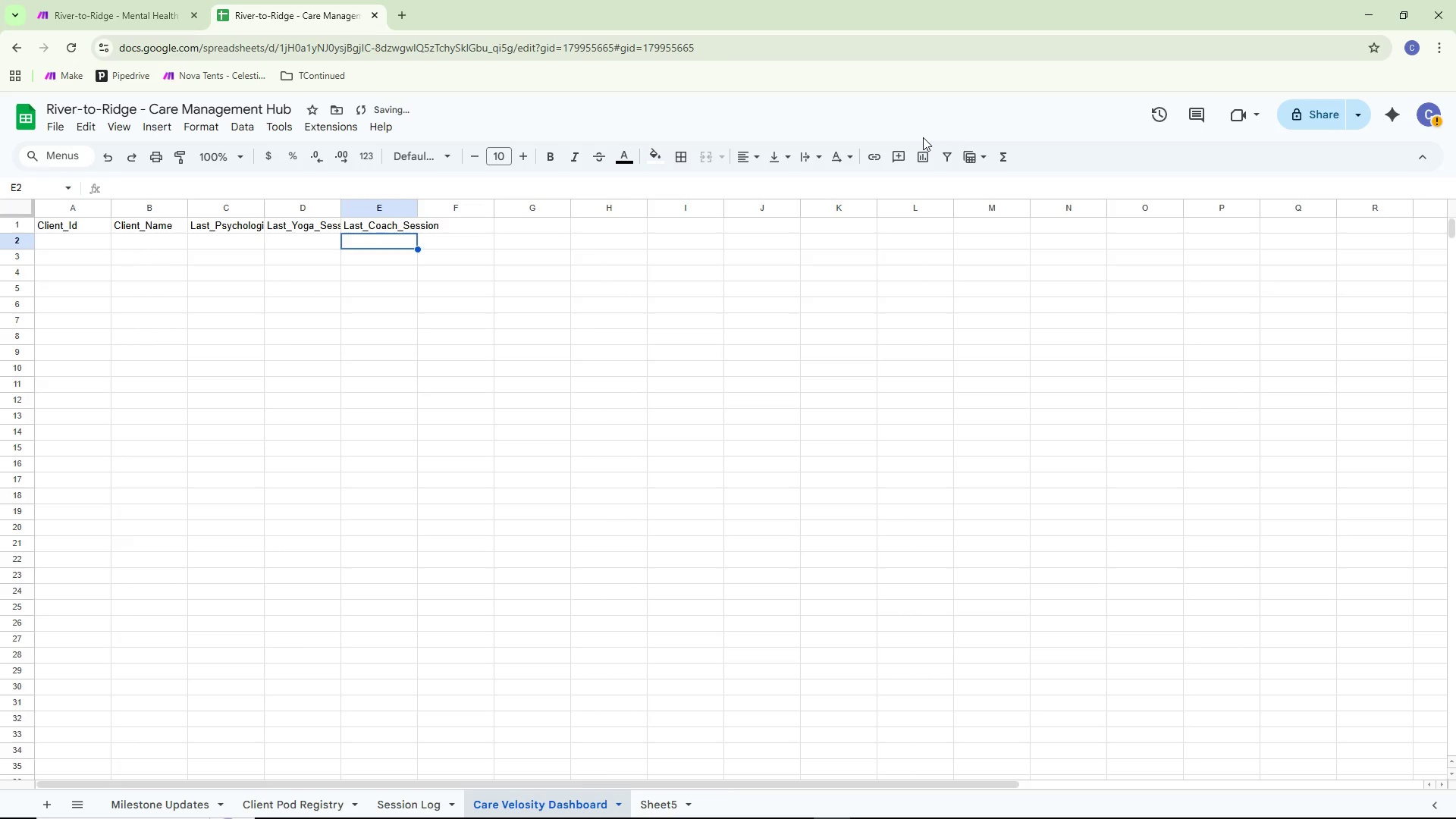 
key(ArrowRight)
 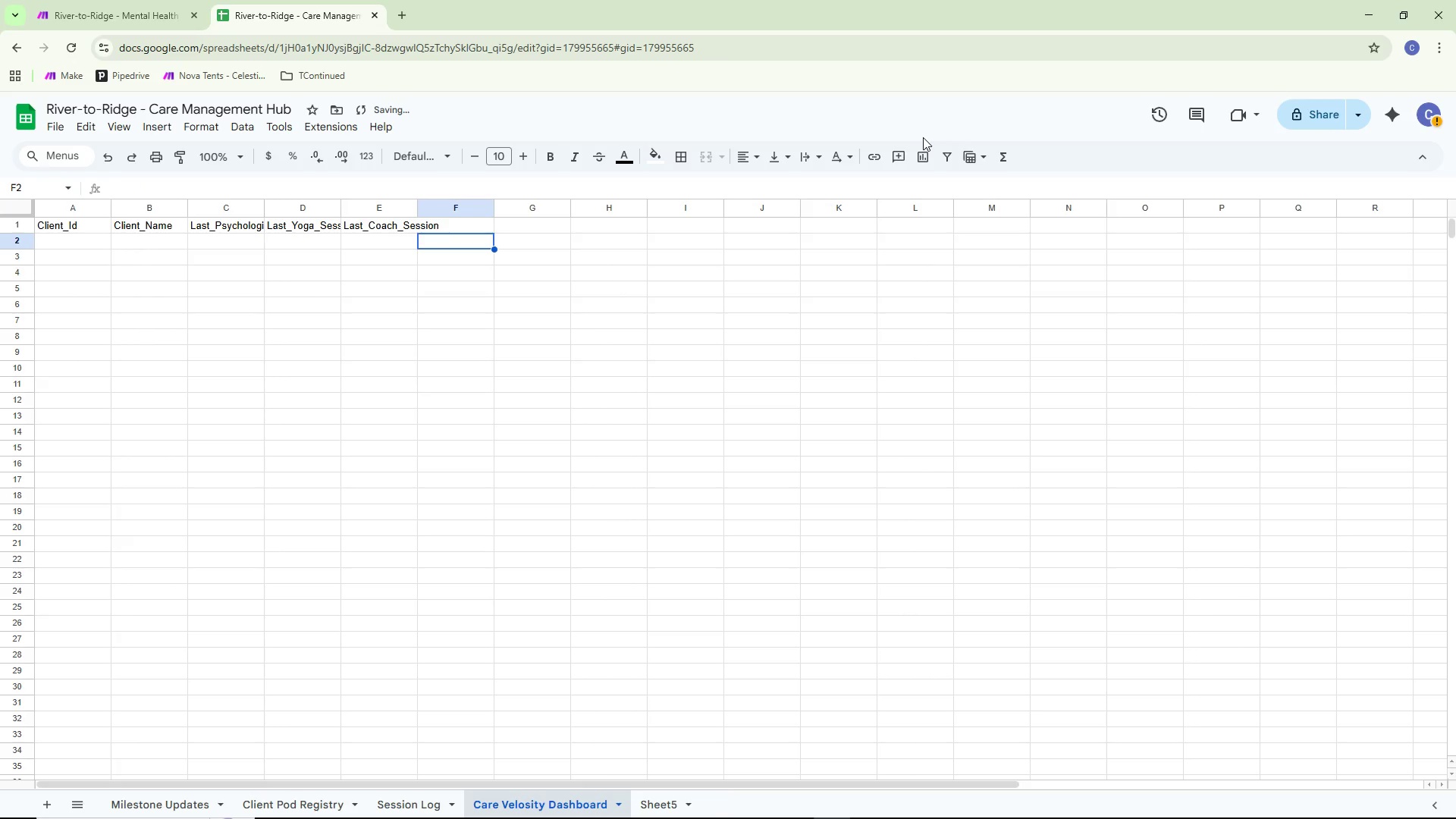 
key(ArrowUp)
 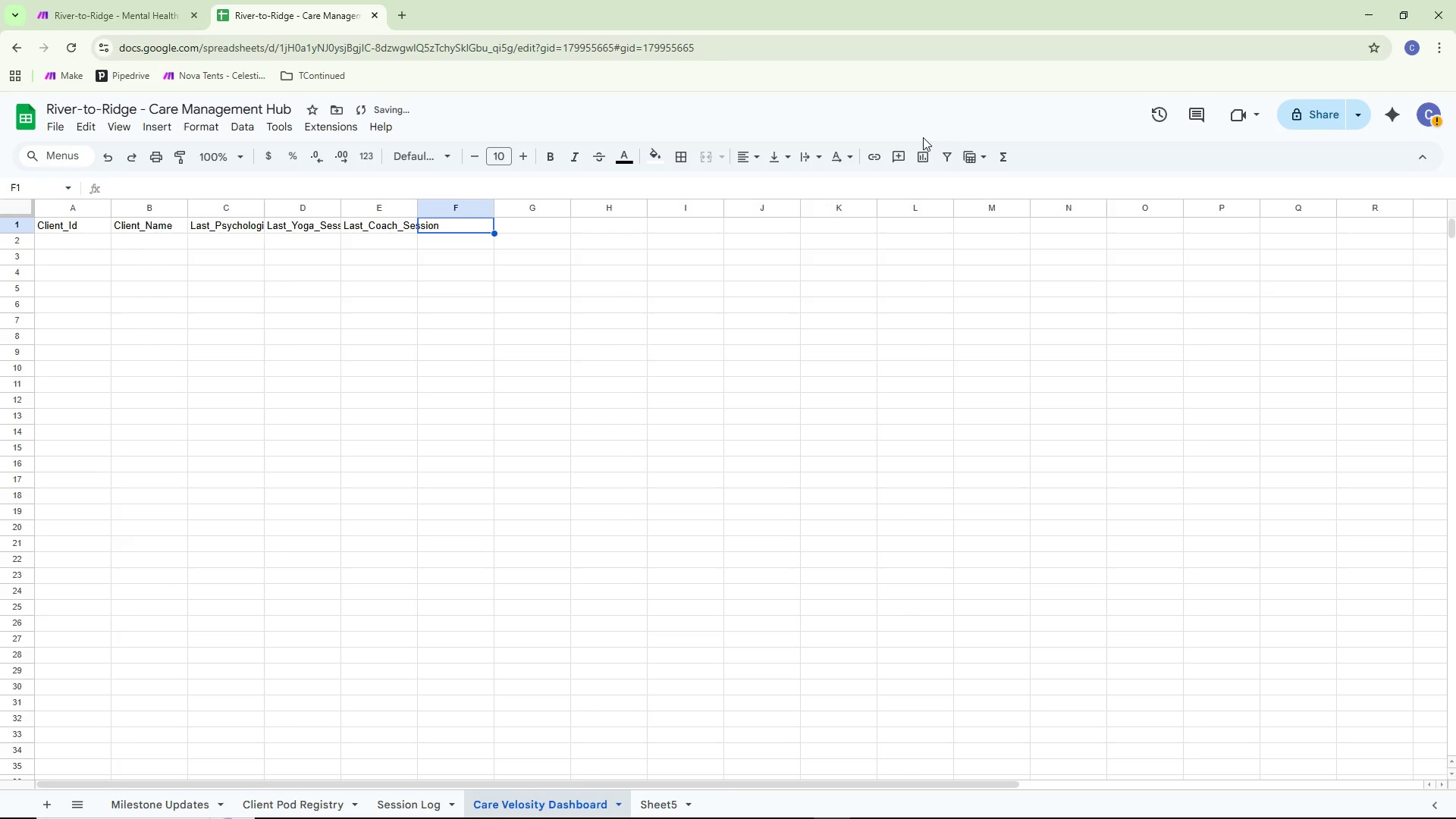 
key(Enter)
 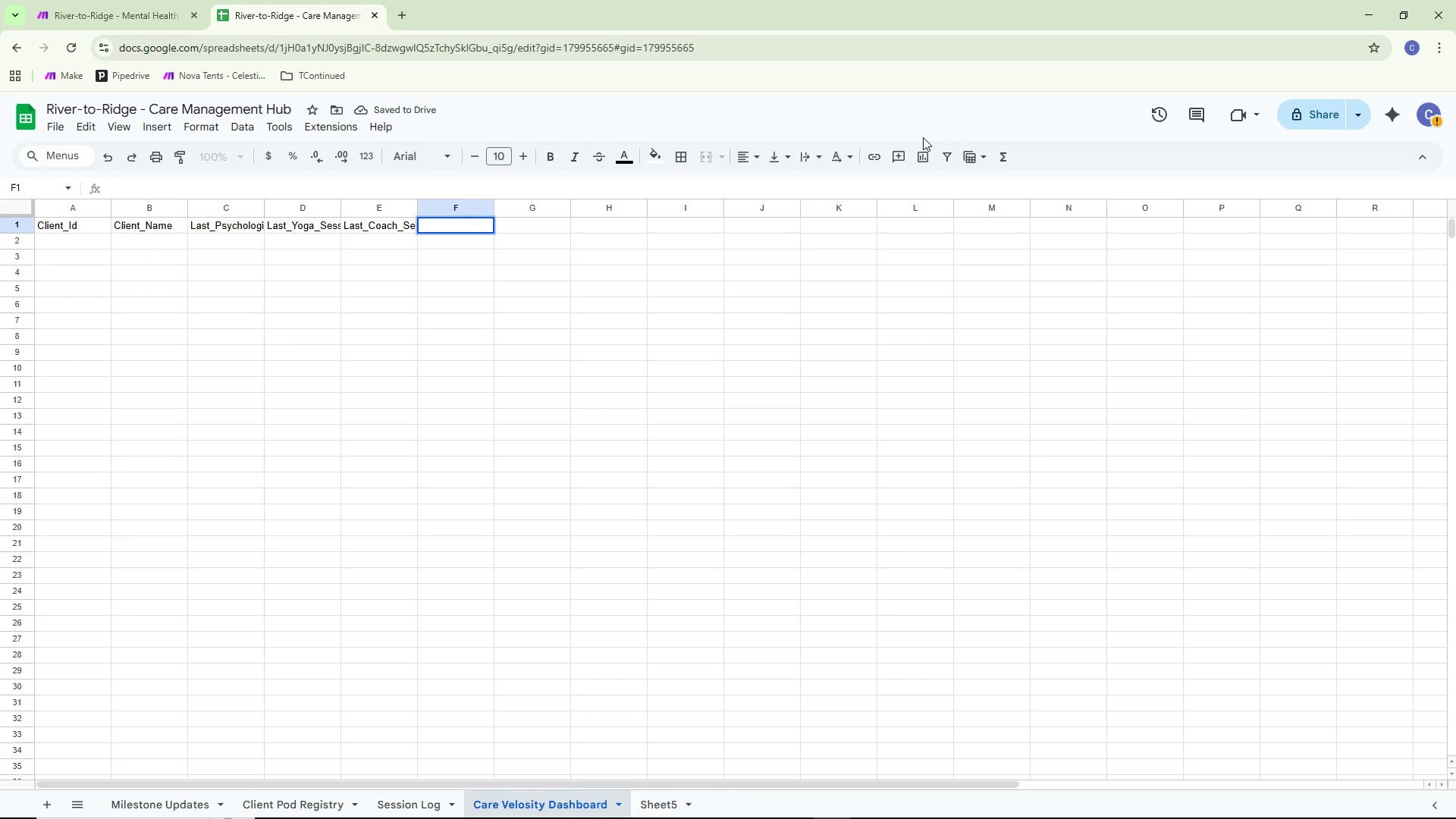 
type(Days_Since_last)
key(Backspace)
key(Backspace)
key(Backspace)
key(Backspace)
type(Last)
key(Backspace)
key(Backspace)
type(a)
key(Backspace)
key(Backspace)
type(ast_Contact)
 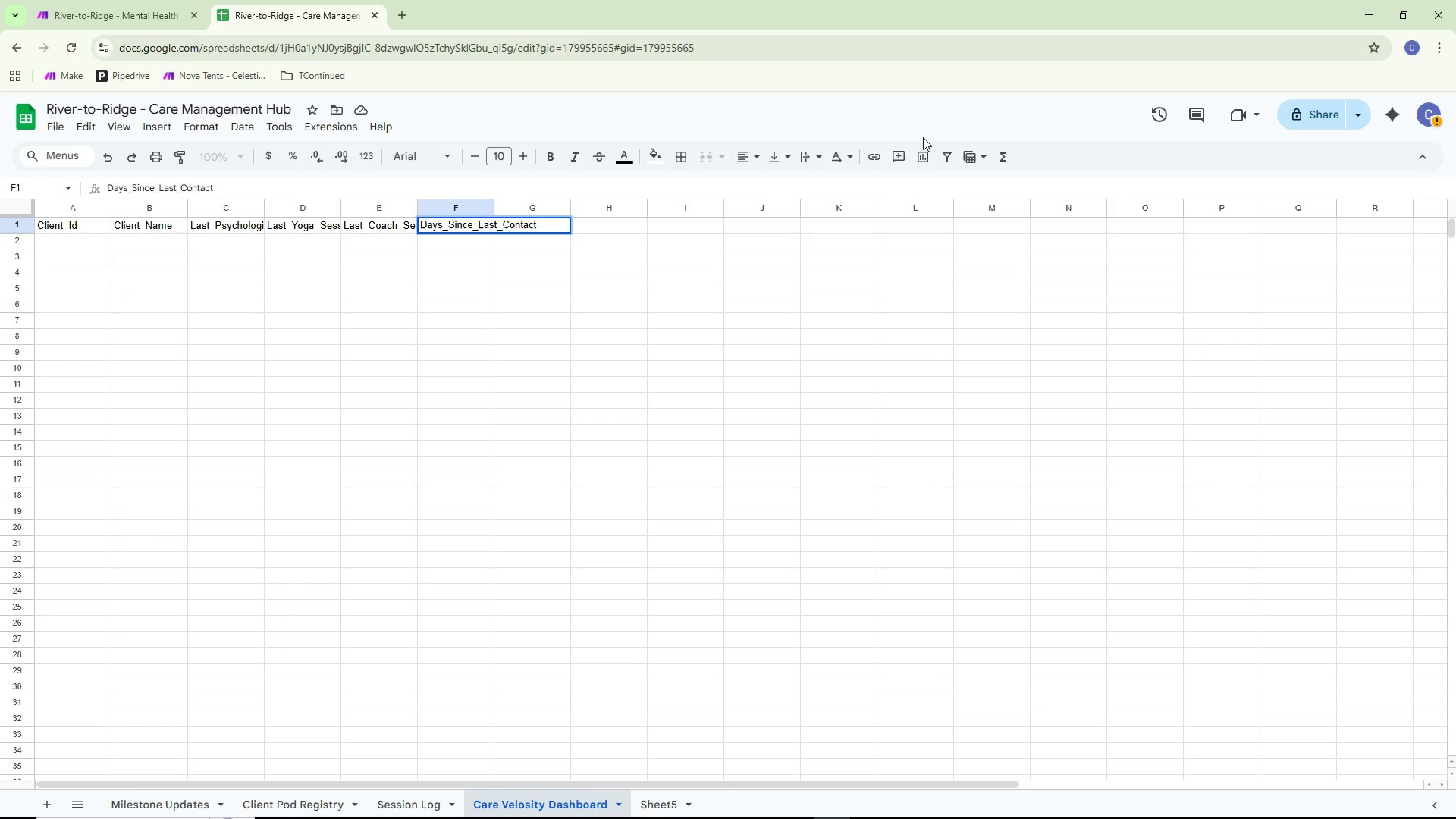 
key(Enter)
 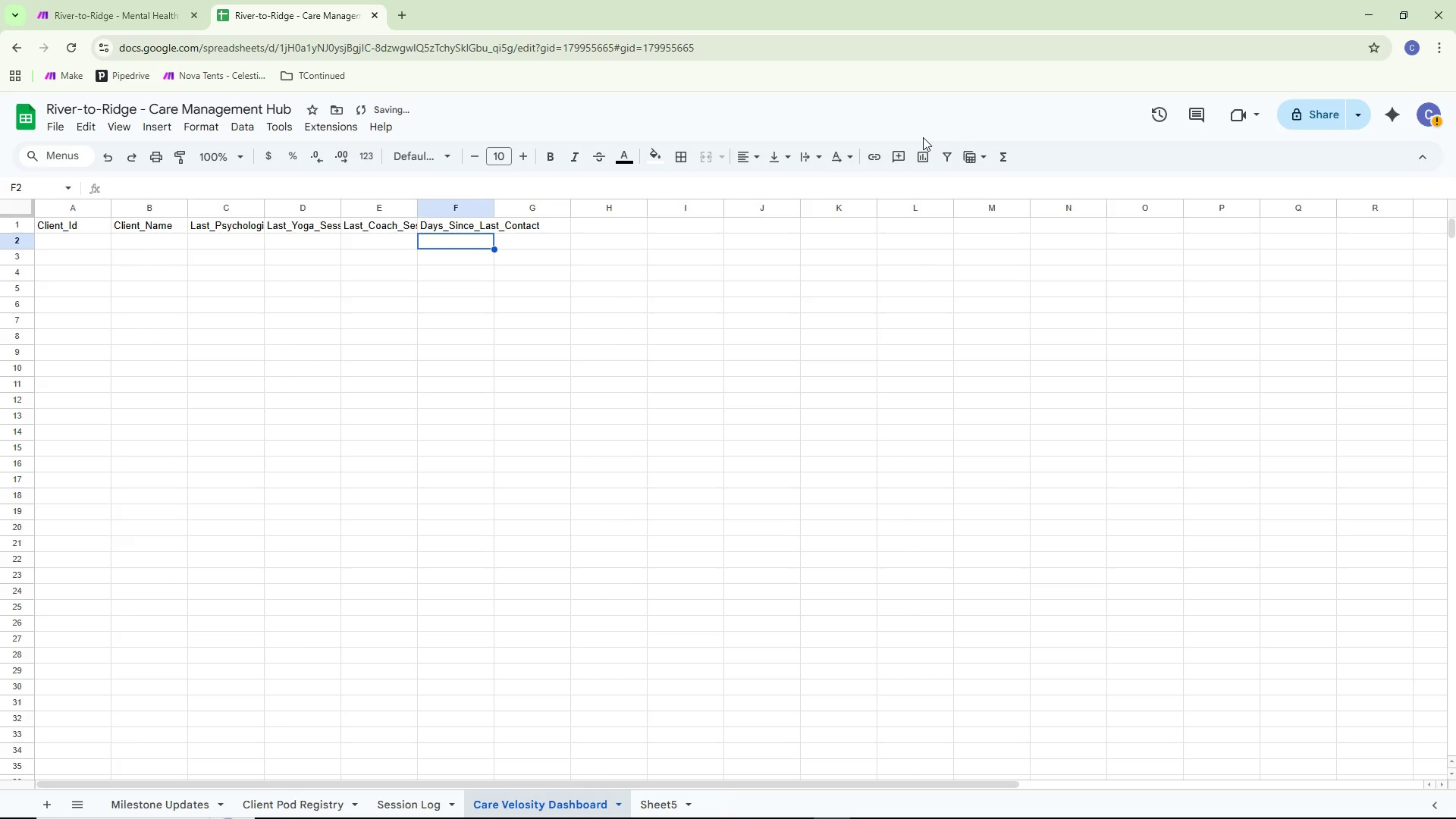 
key(ArrowRight)
 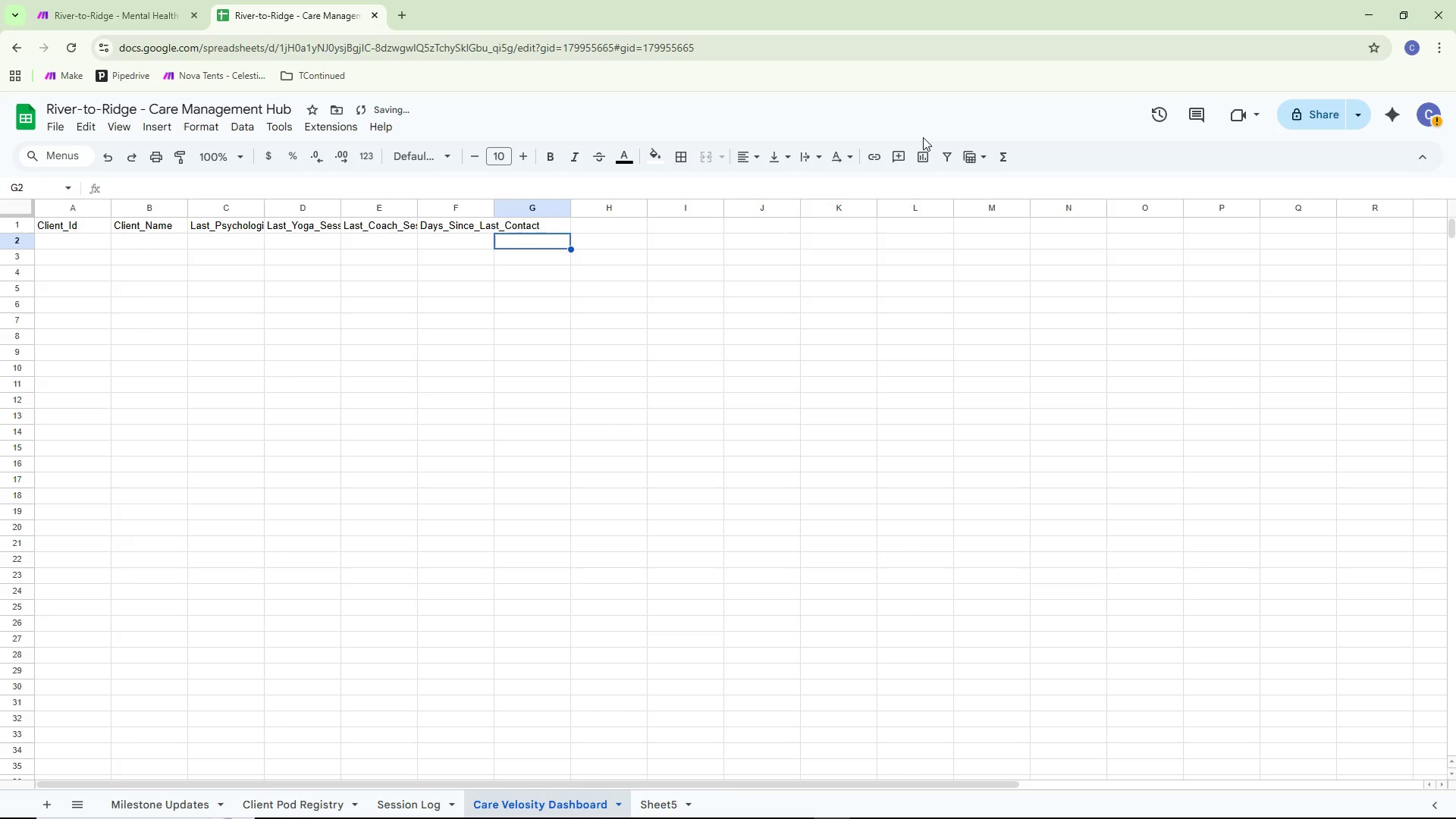 
key(ArrowUp)
 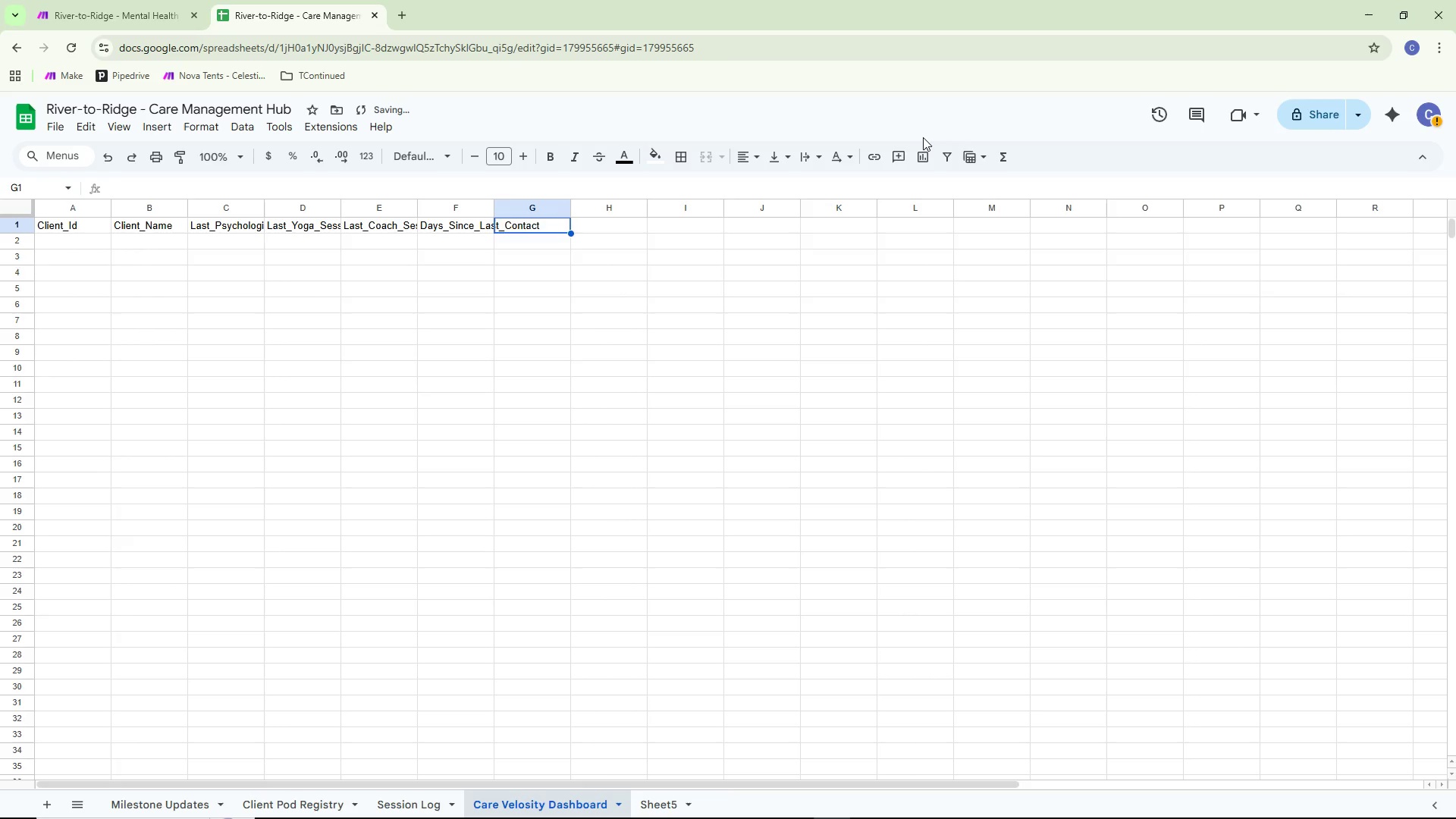 
key(Enter)
 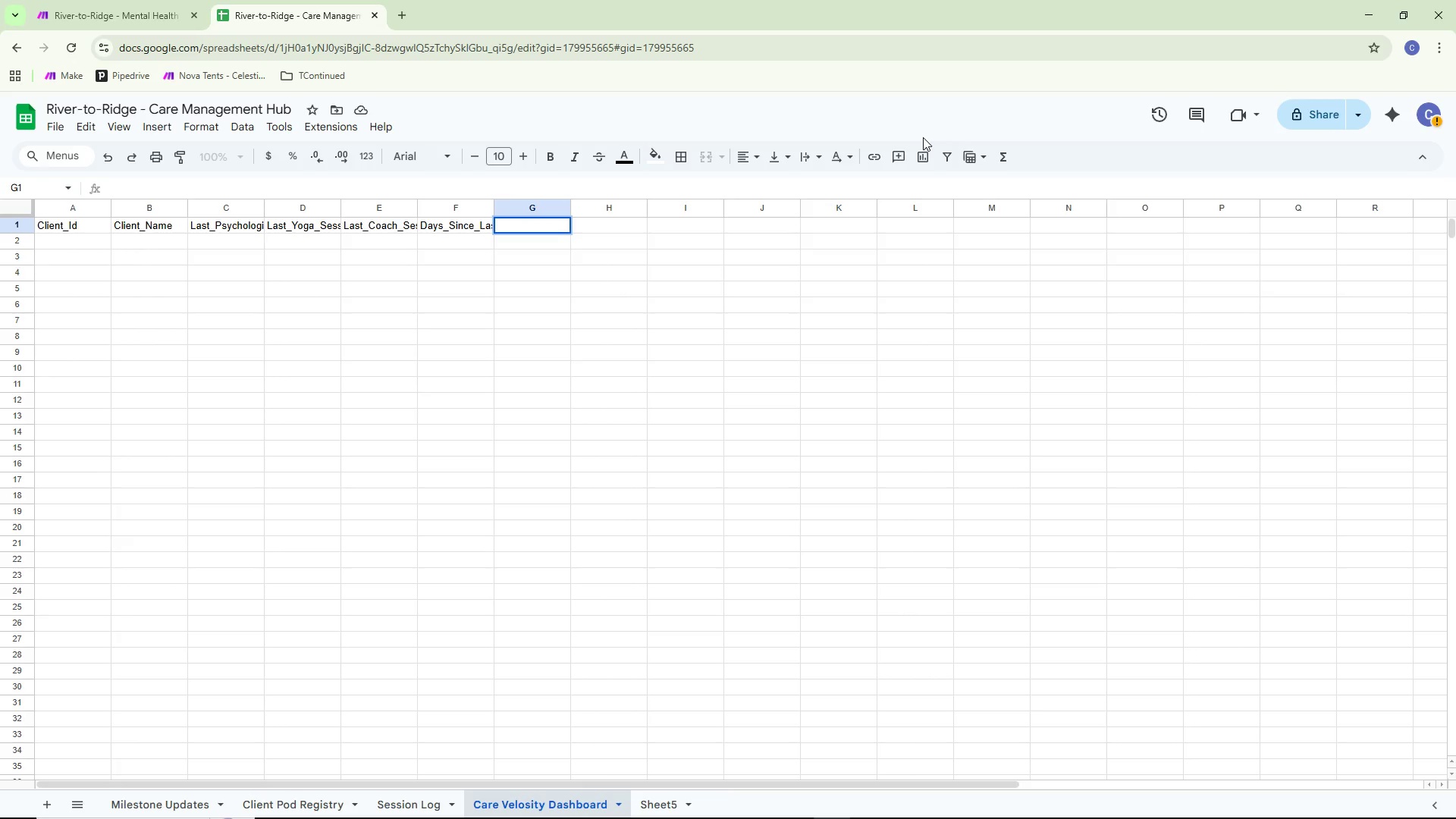 
wait(6.94)
 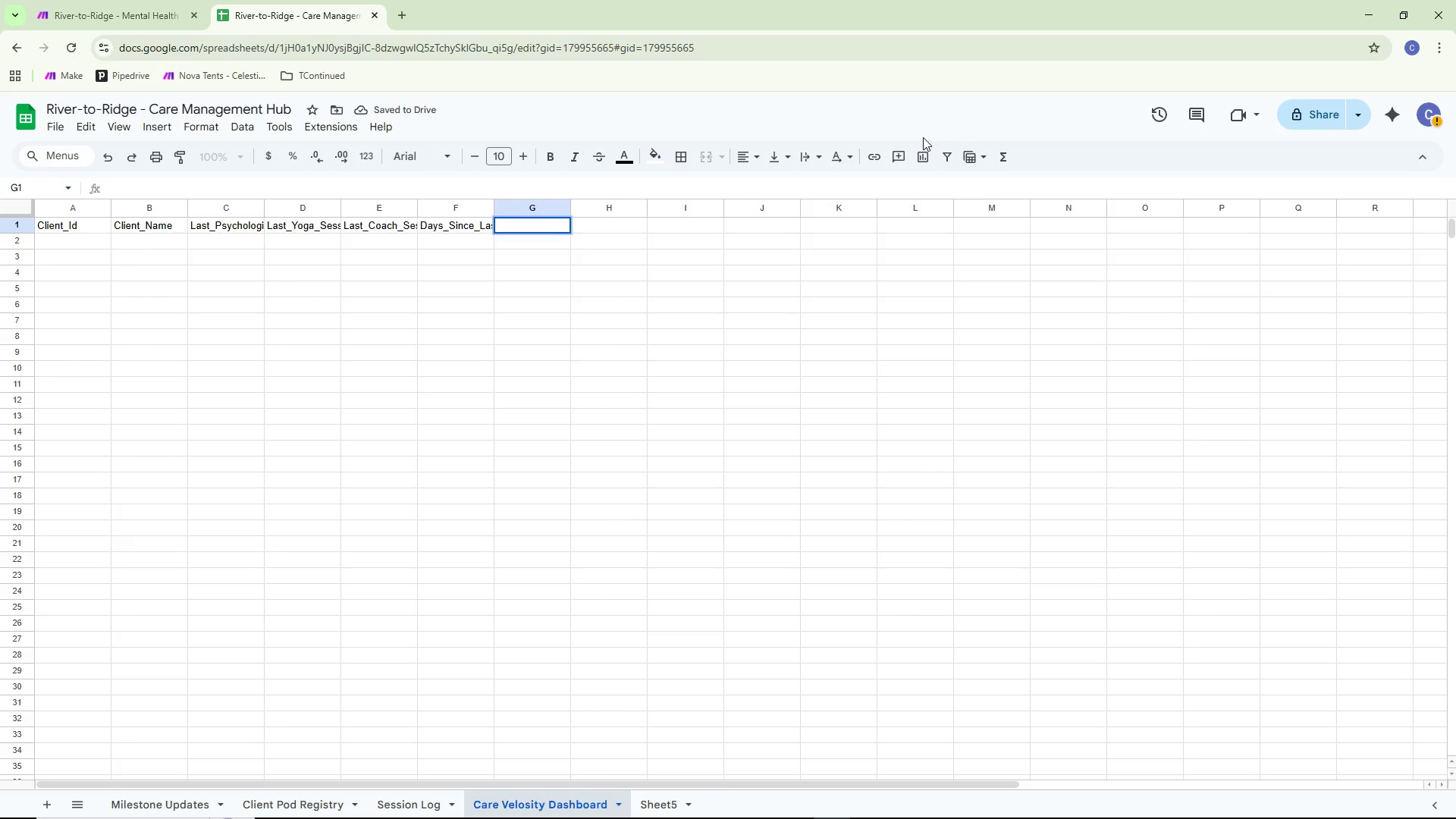 
type(Velovity_Flag)
 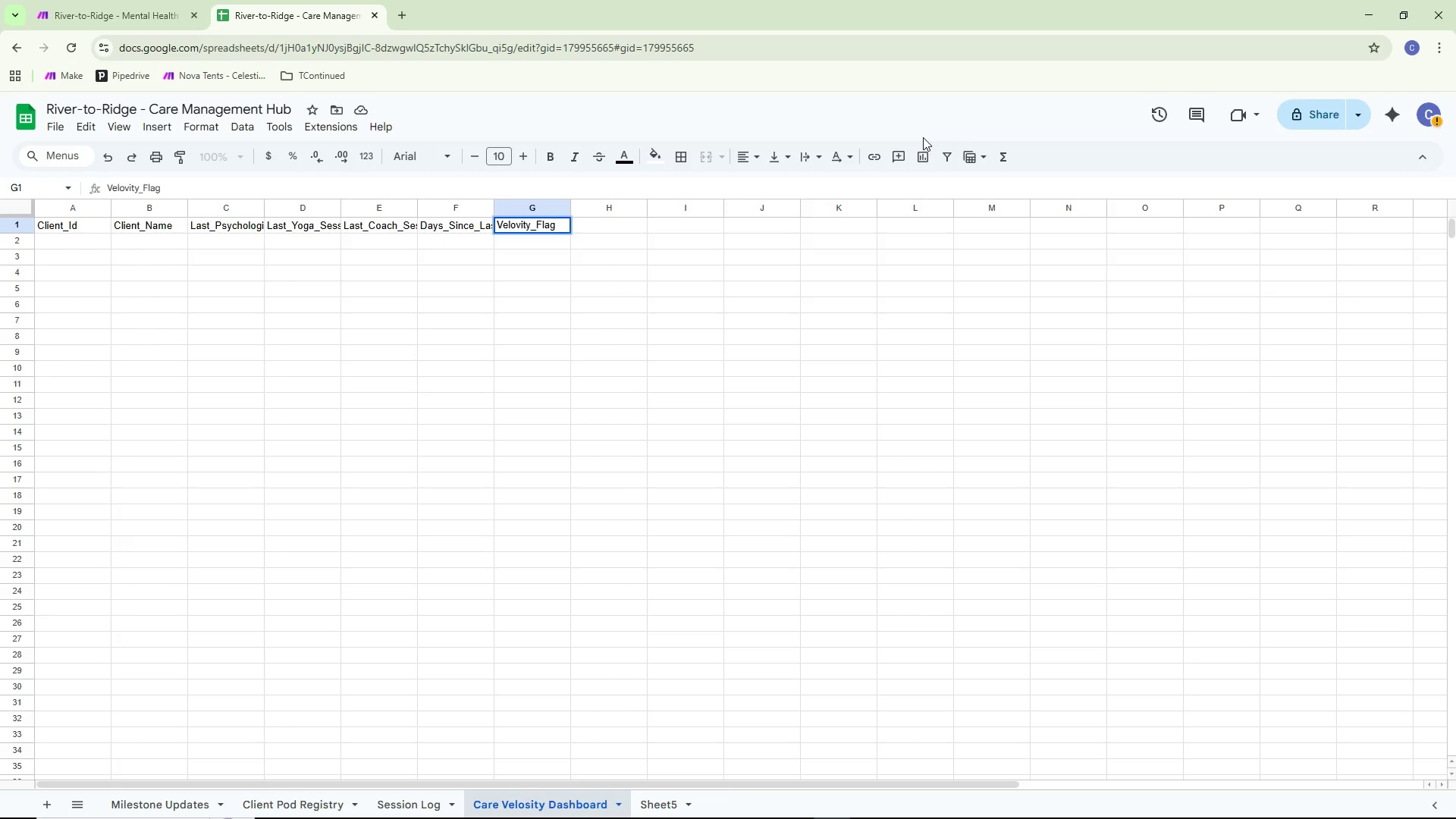 
key(Control+Backspace)
 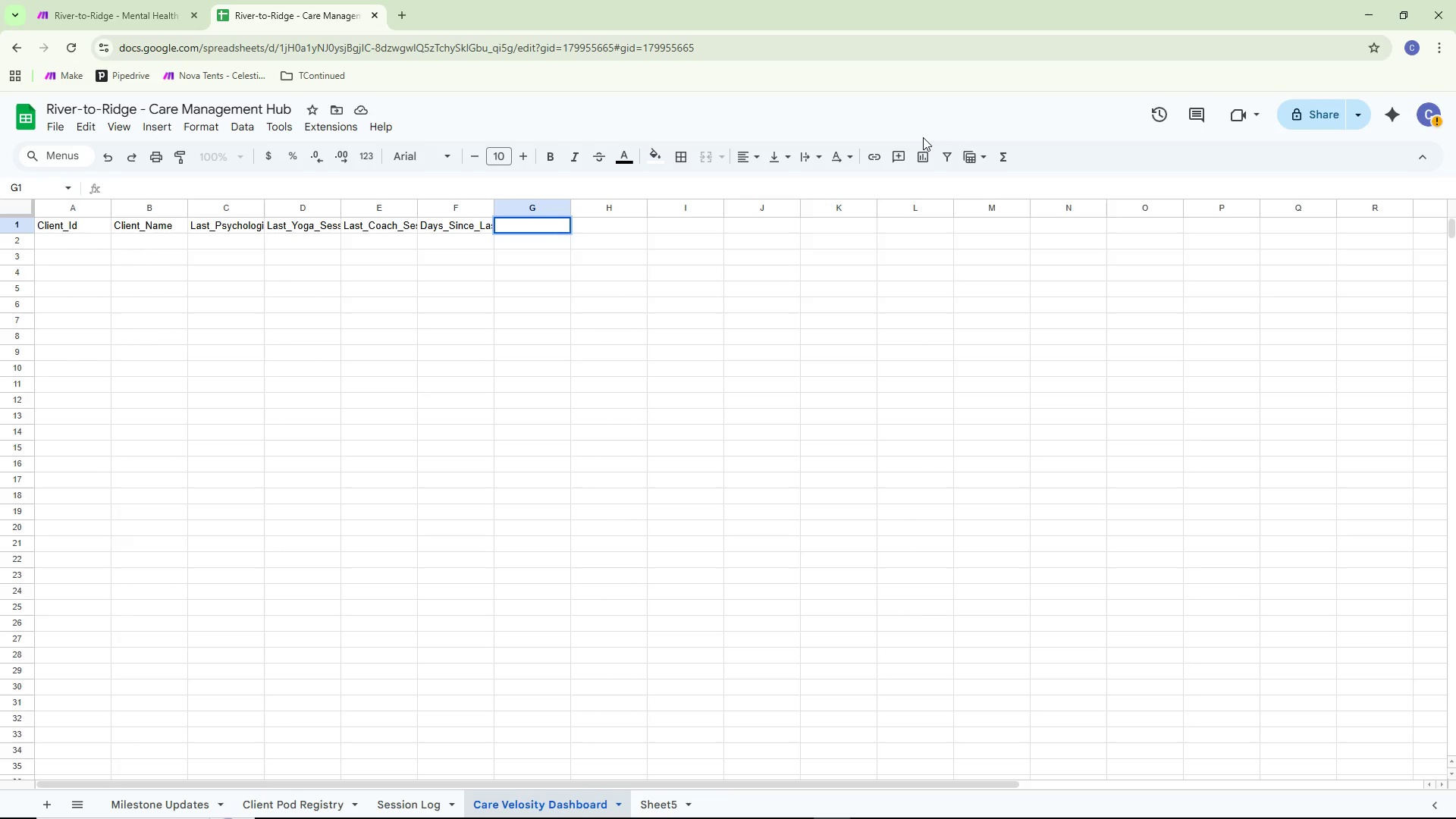 
type(Velocity_Flag)
 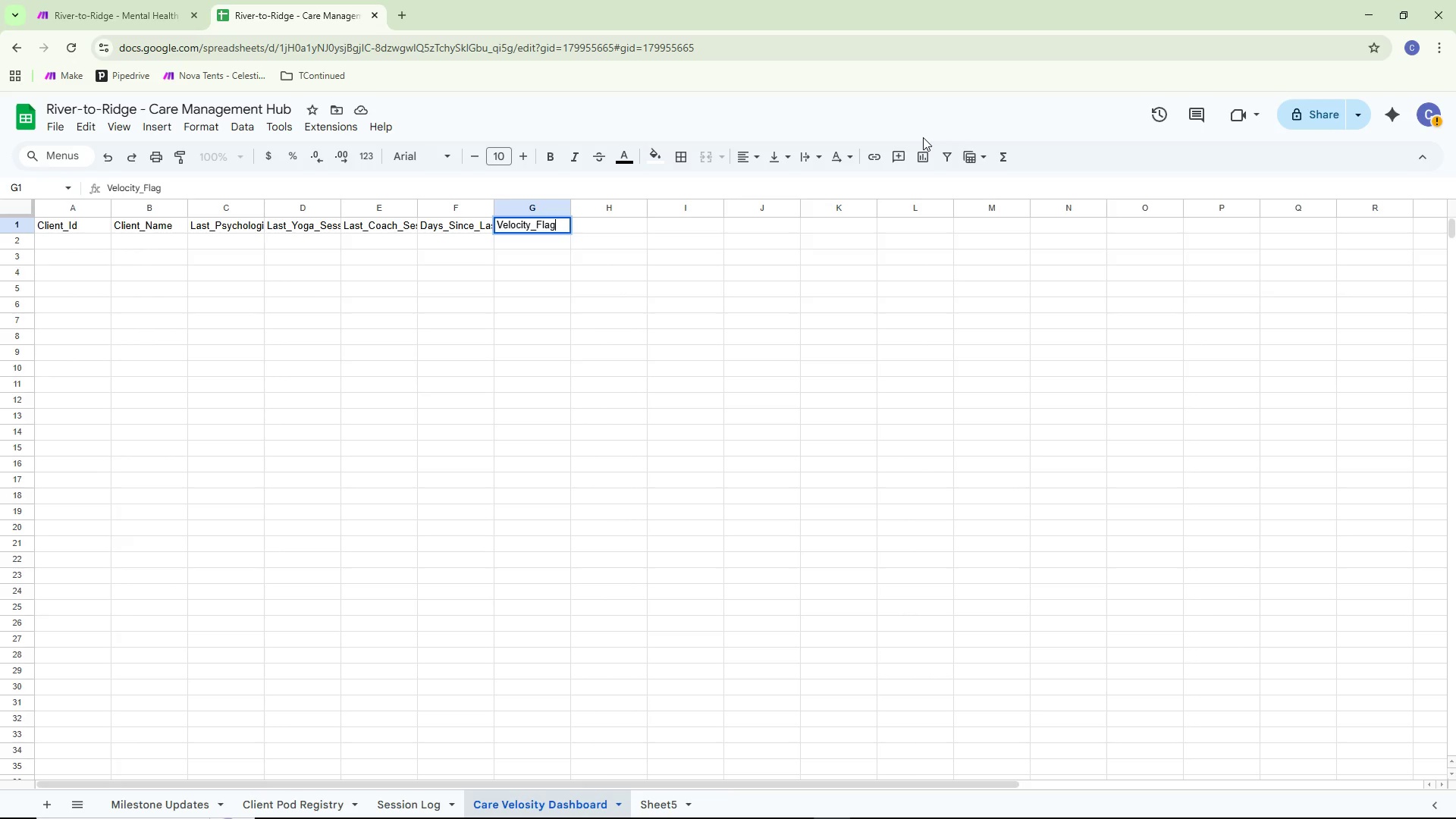 
key(Enter)
 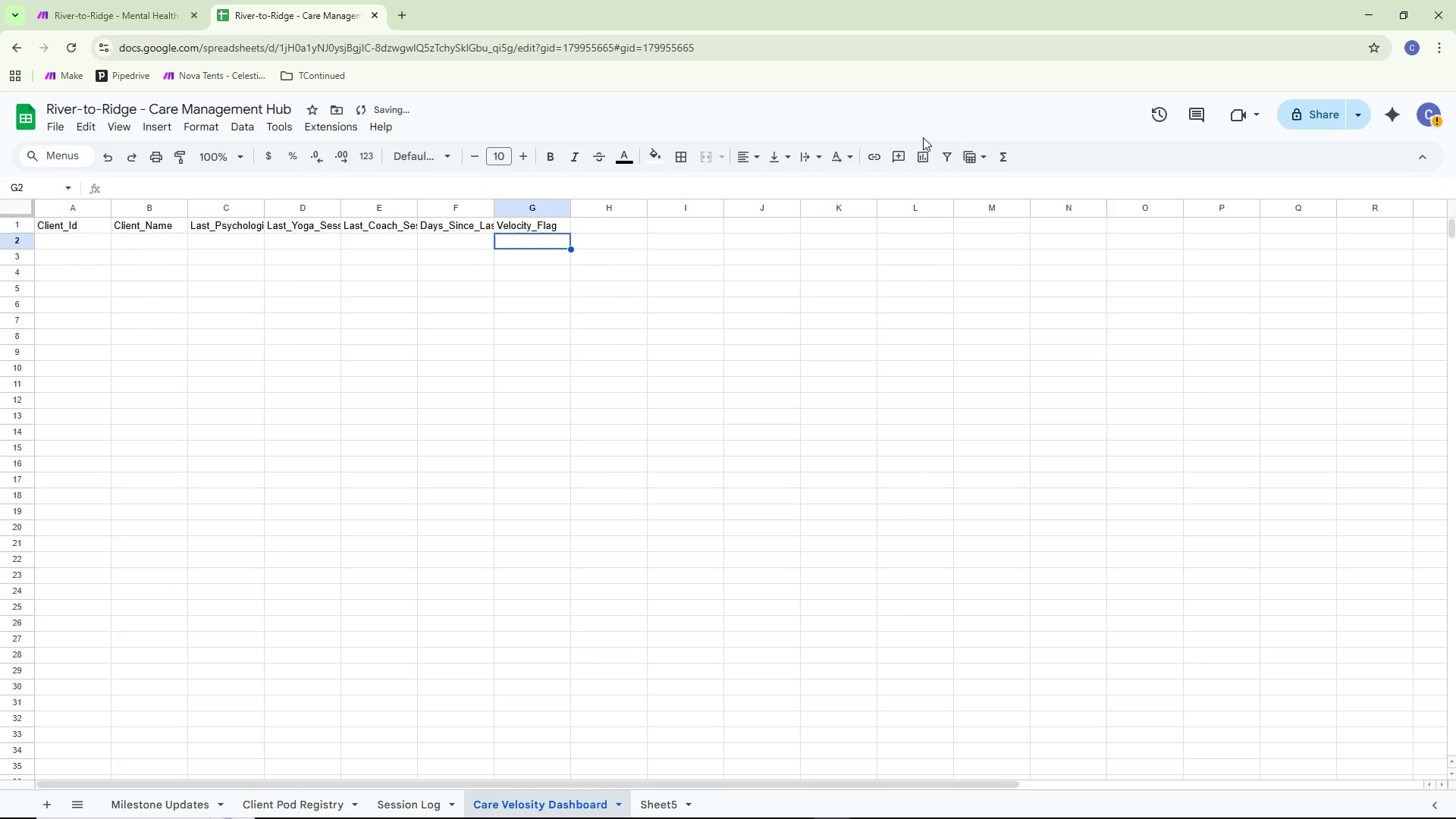 
key(ArrowRight)
 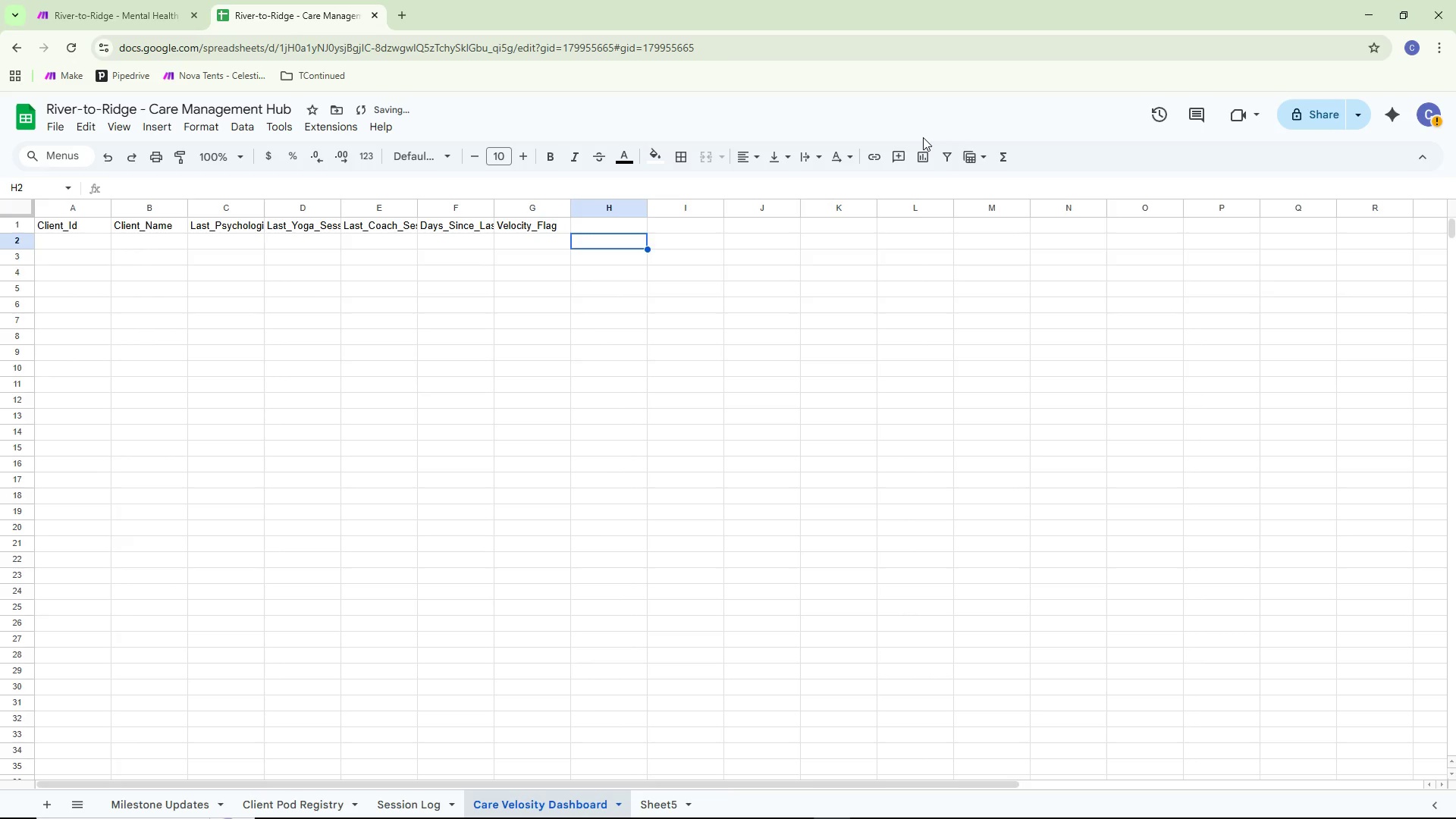 
key(ArrowUp)
 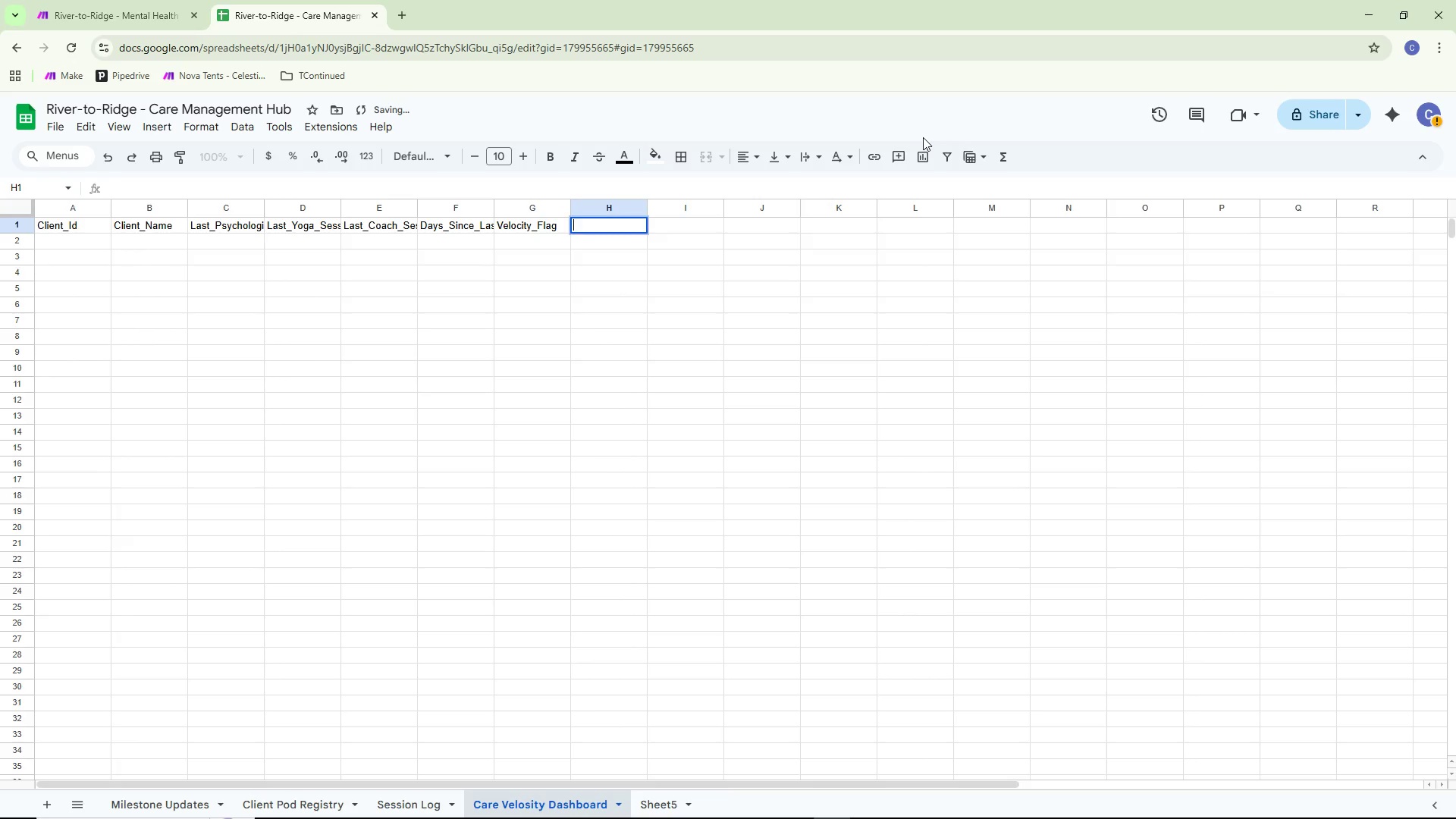 
key(Enter)
 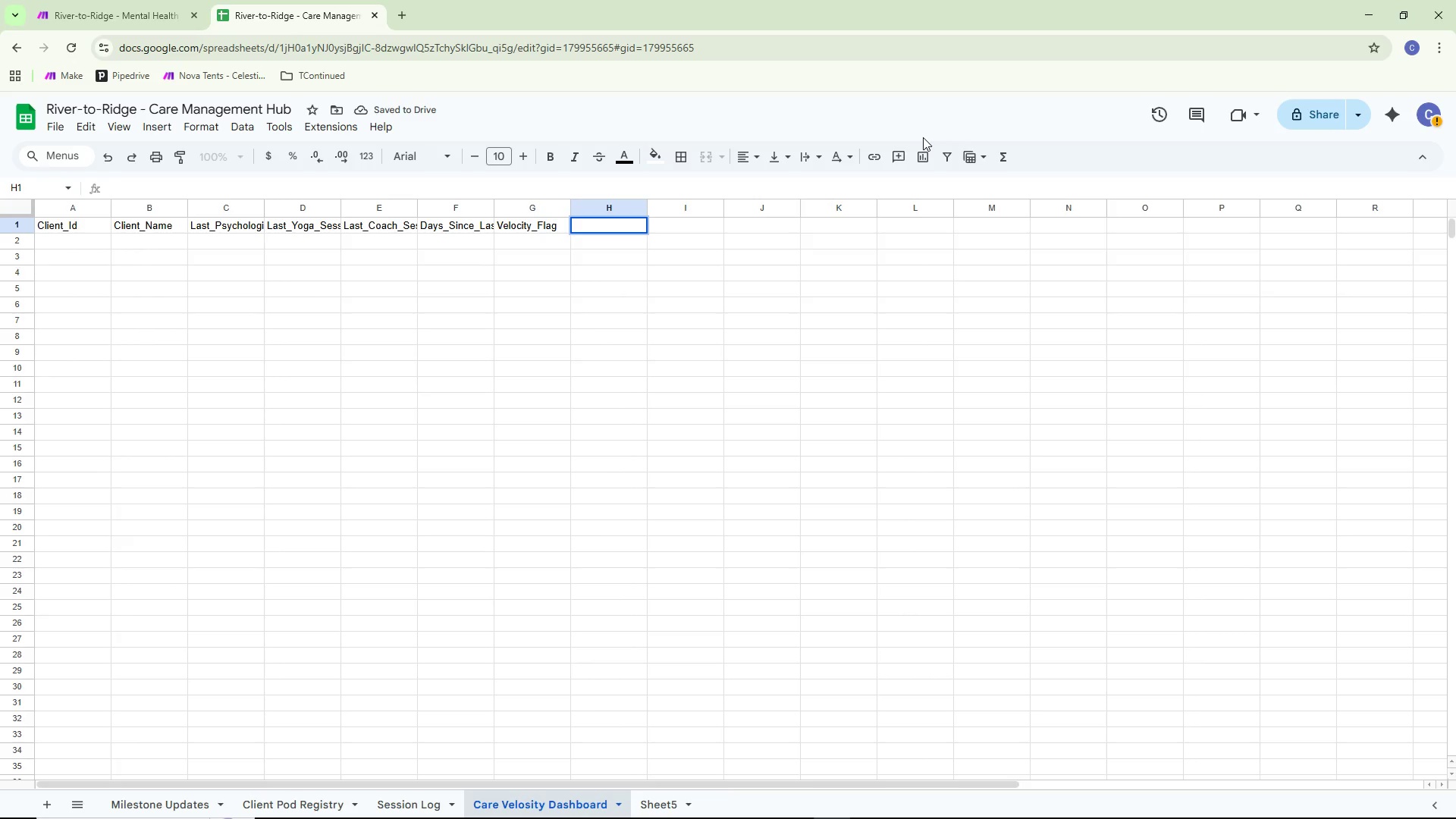 
type(Last_Updated)
 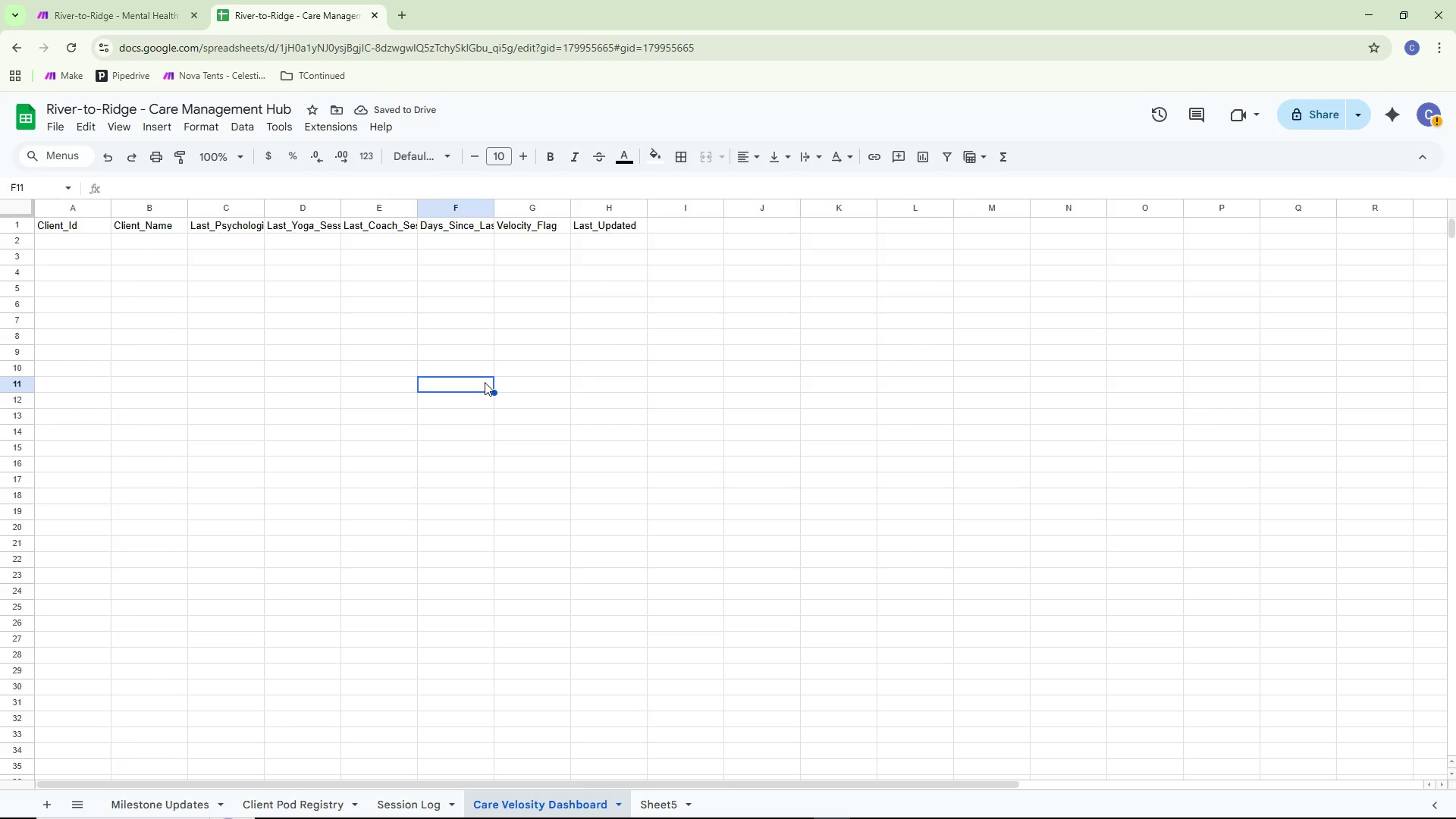 
wait(10.23)
 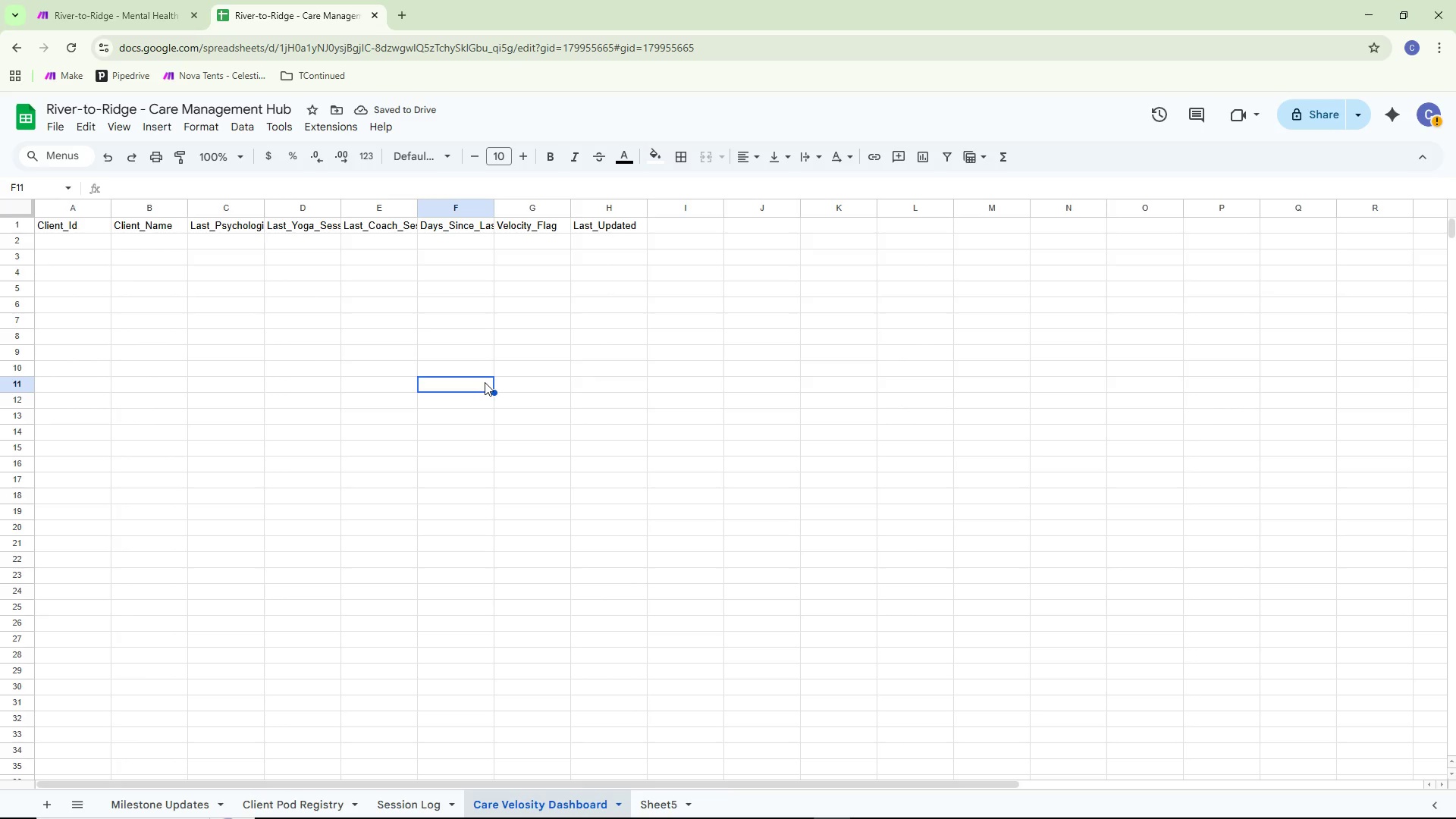 
double_click([89, 231])
 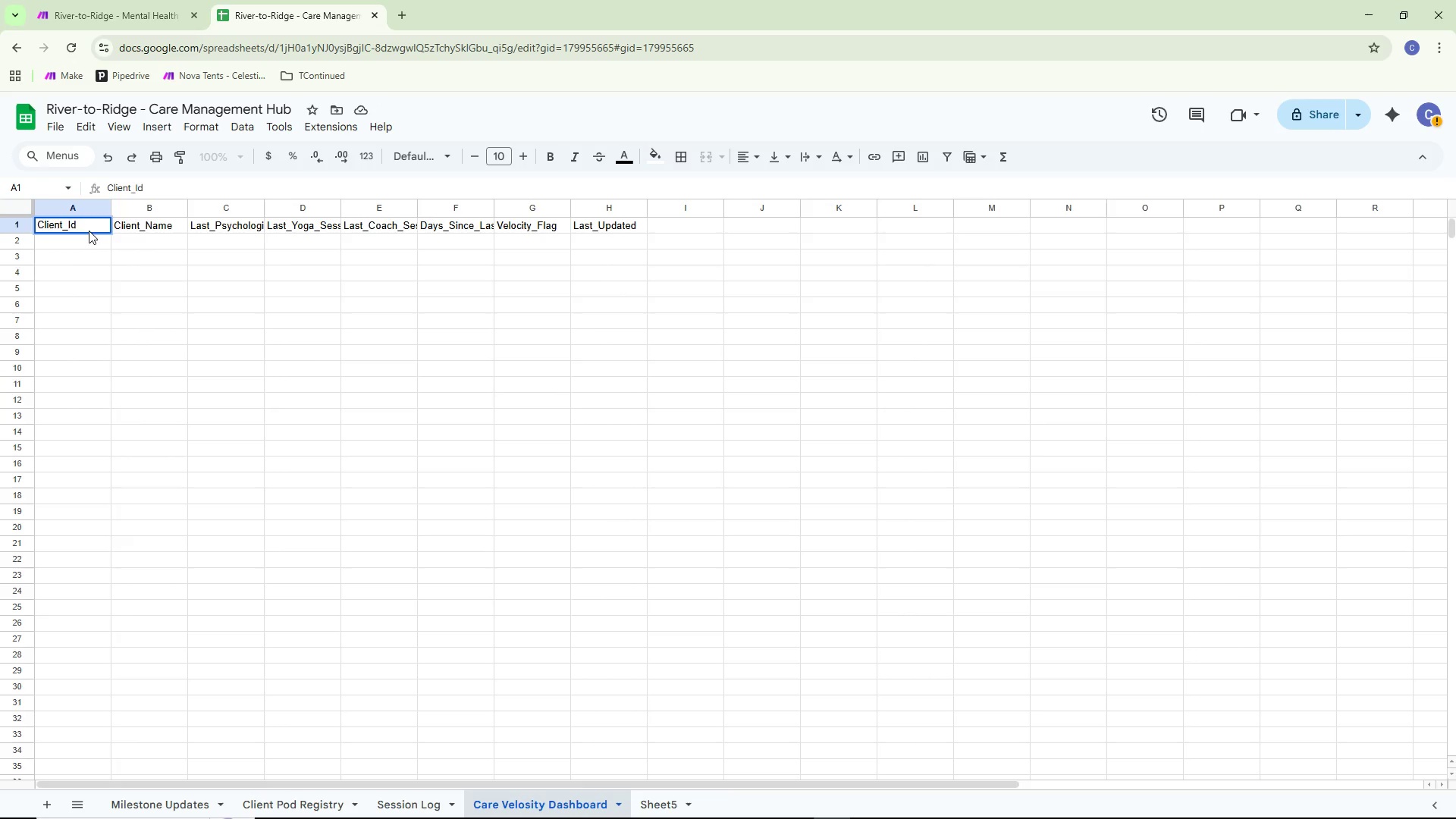 
double_click([89, 231])
 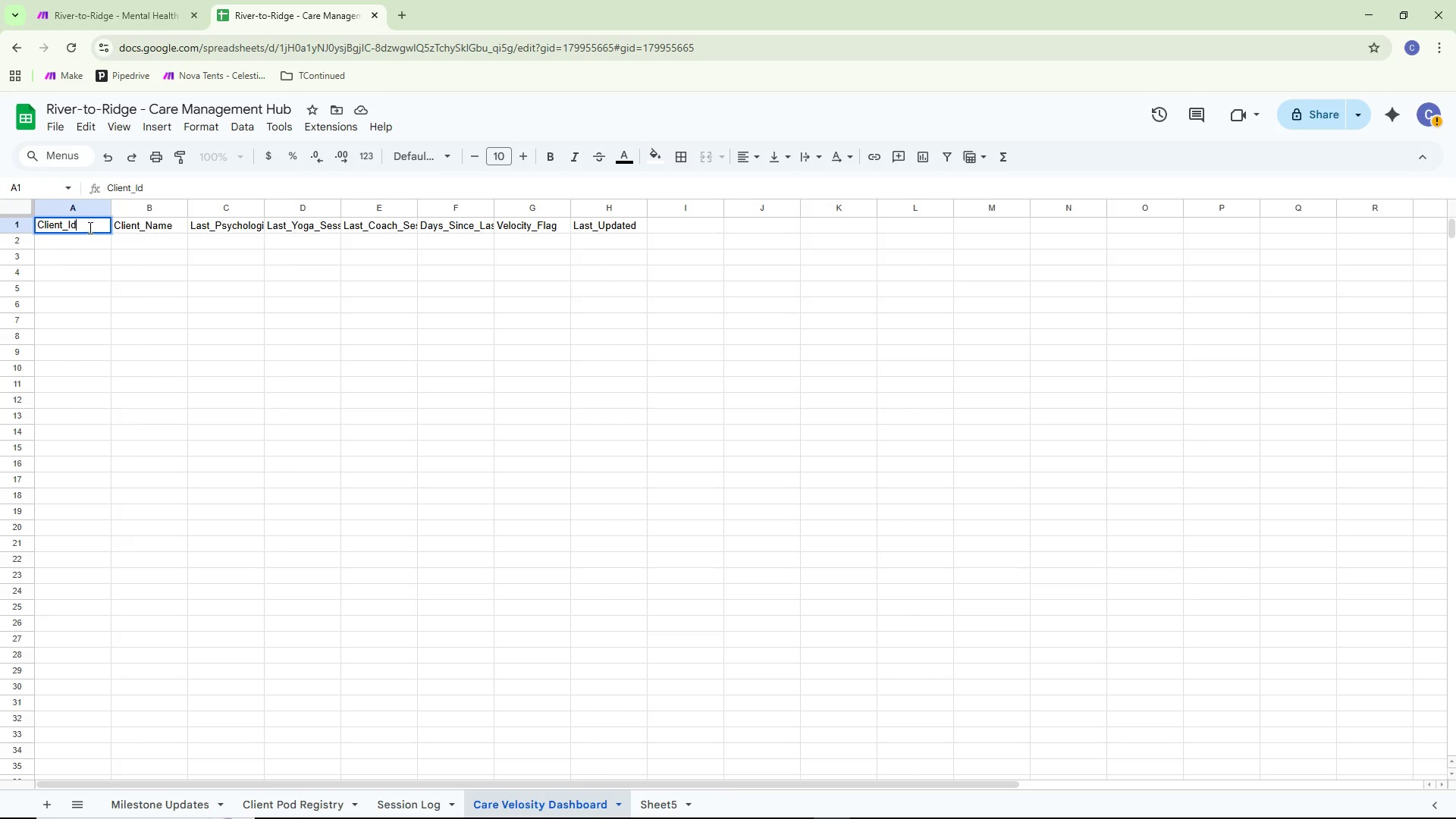 
triple_click([89, 228])
 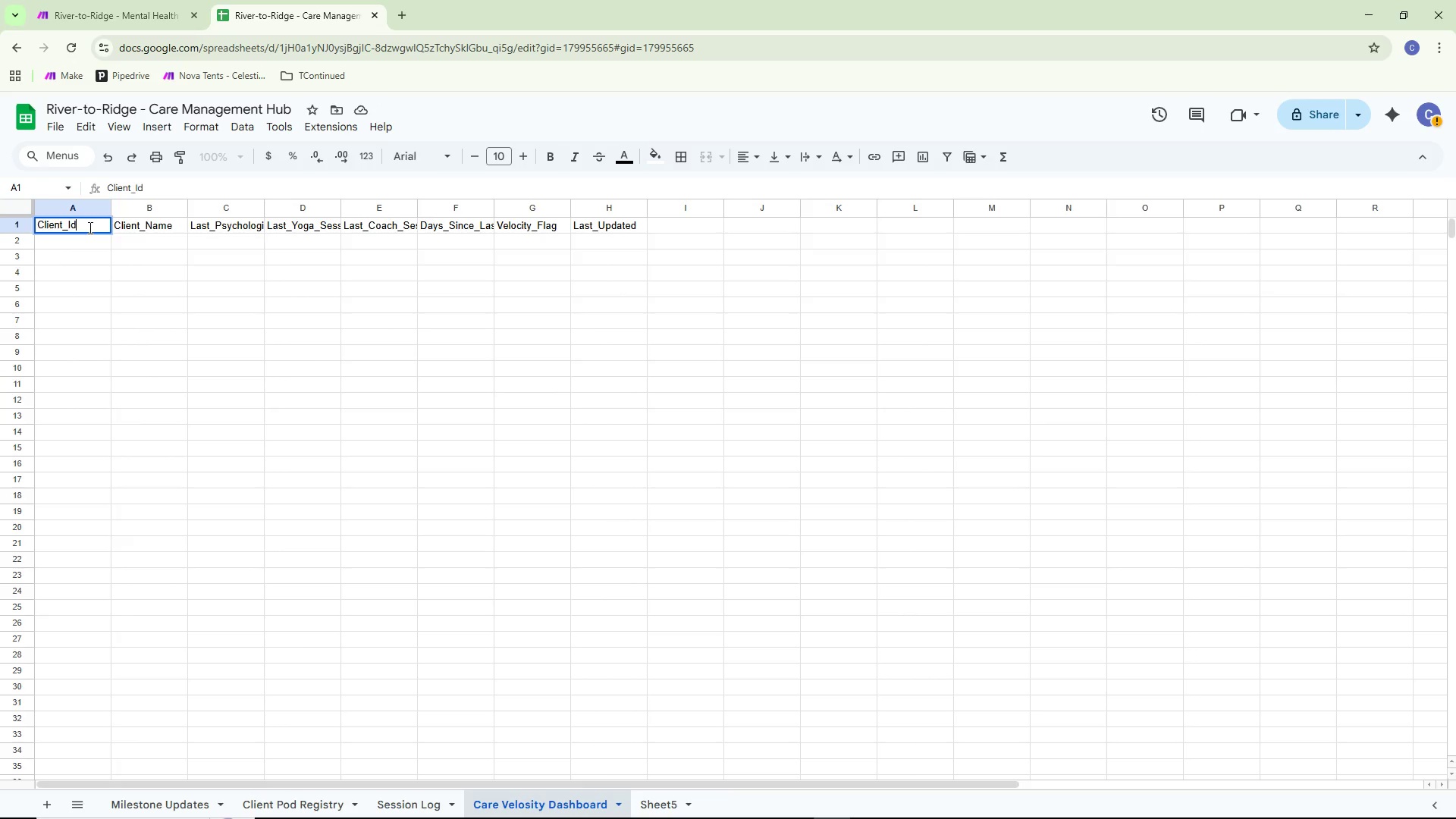 
triple_click([89, 228])
 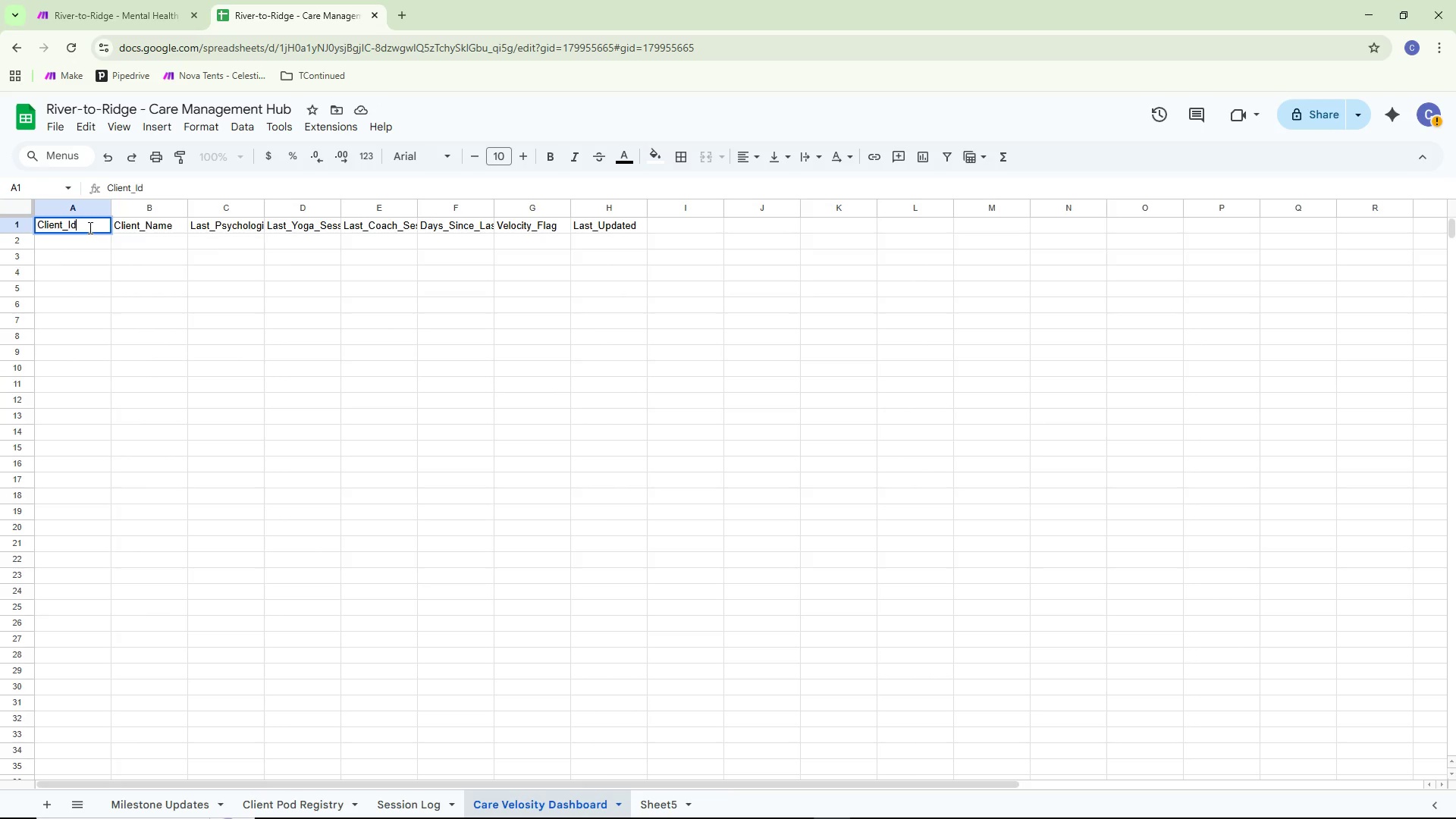 
right_click([89, 228])
 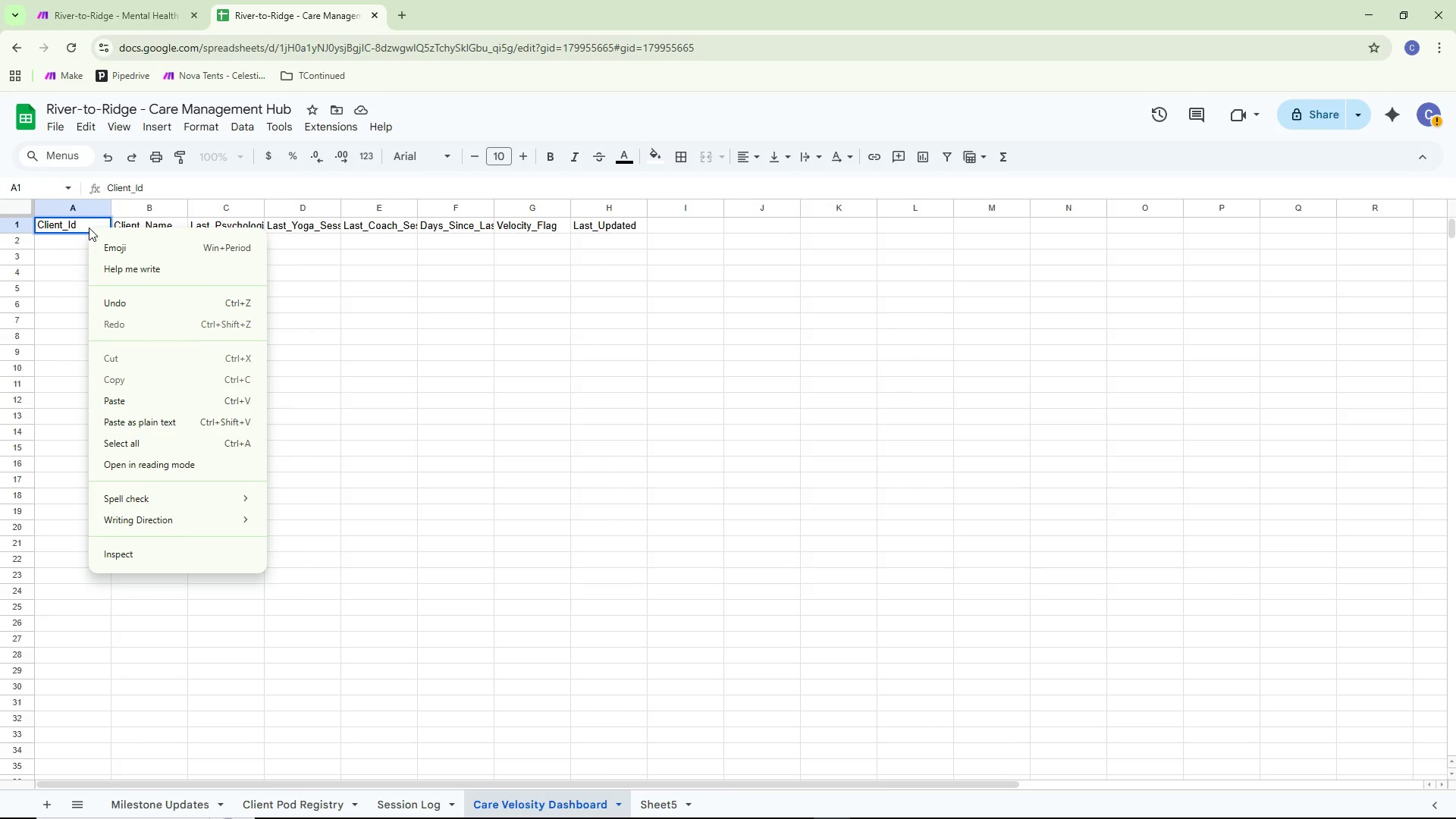 
left_click([89, 228])
 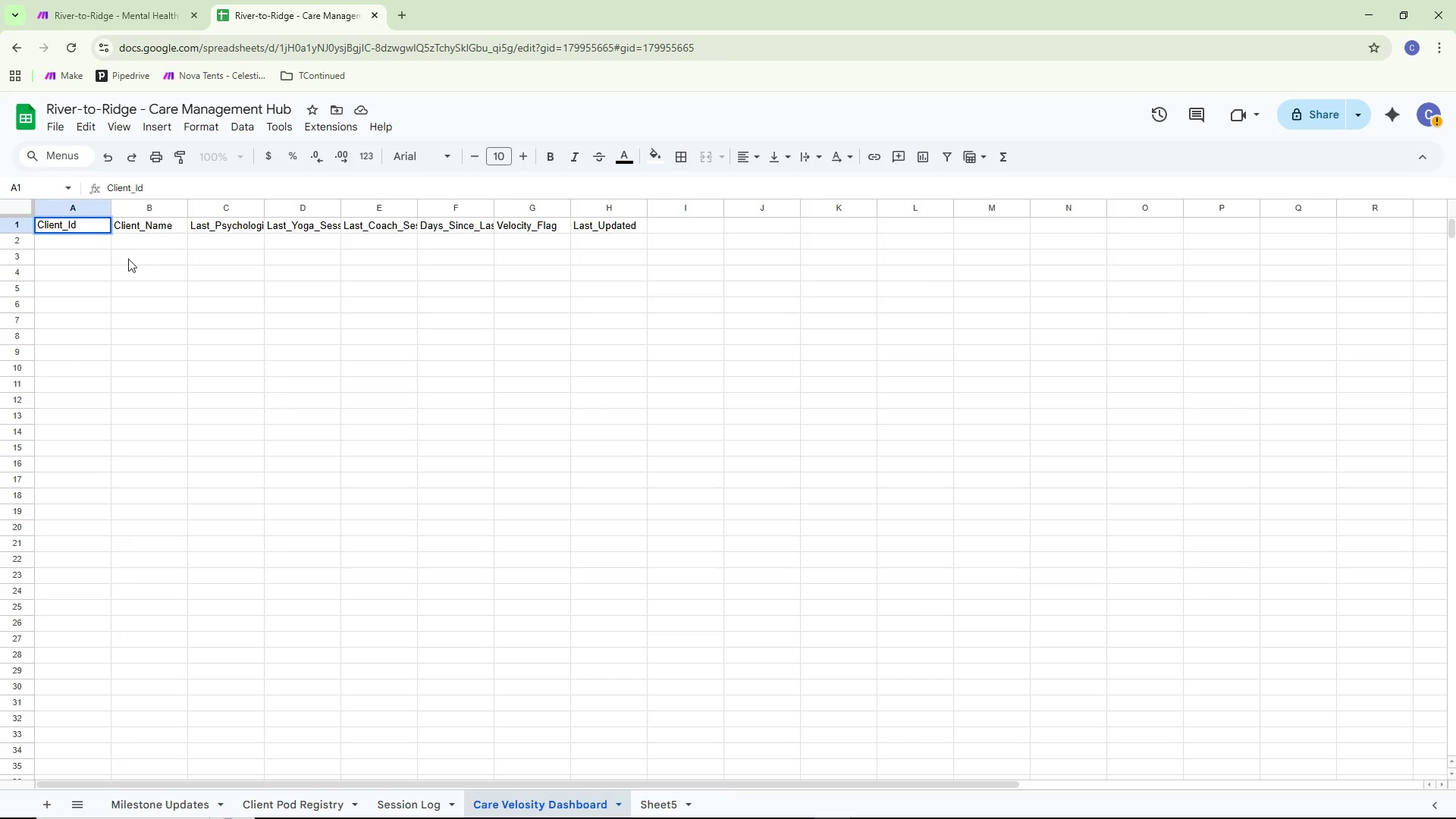 
key(Control+ControlLeft)
 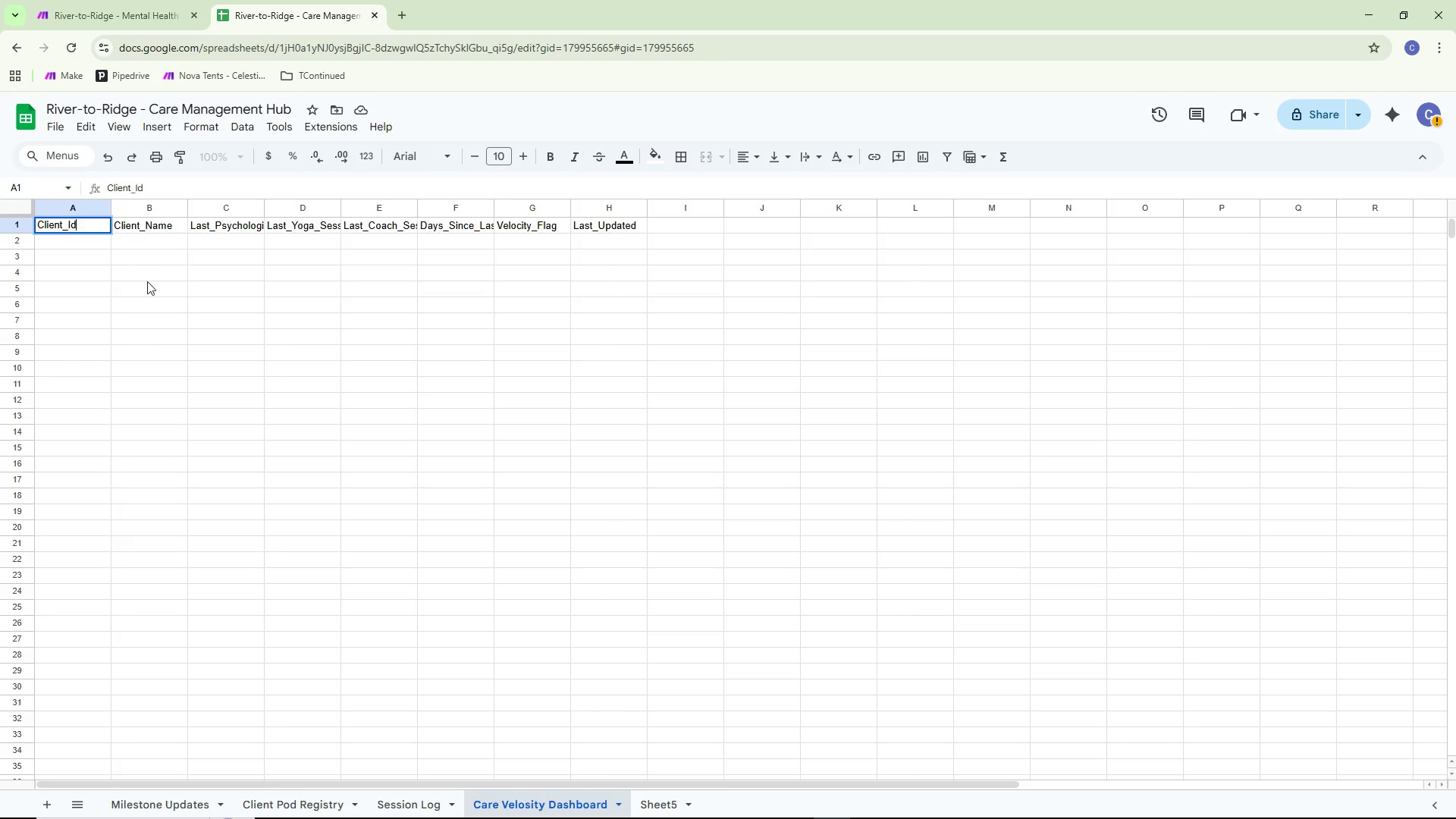 
key(Control+S)
 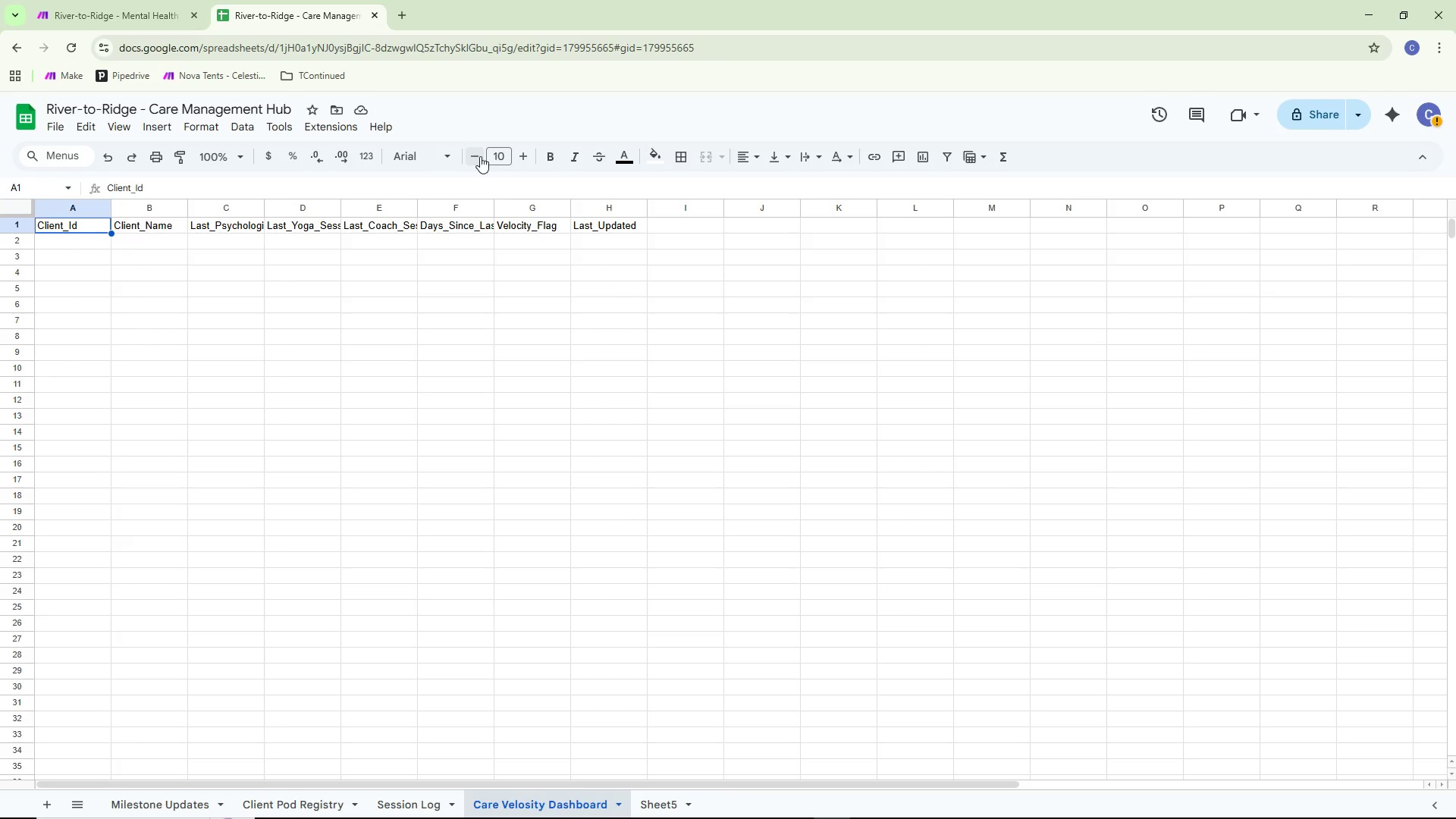 
left_click([511, 152])
 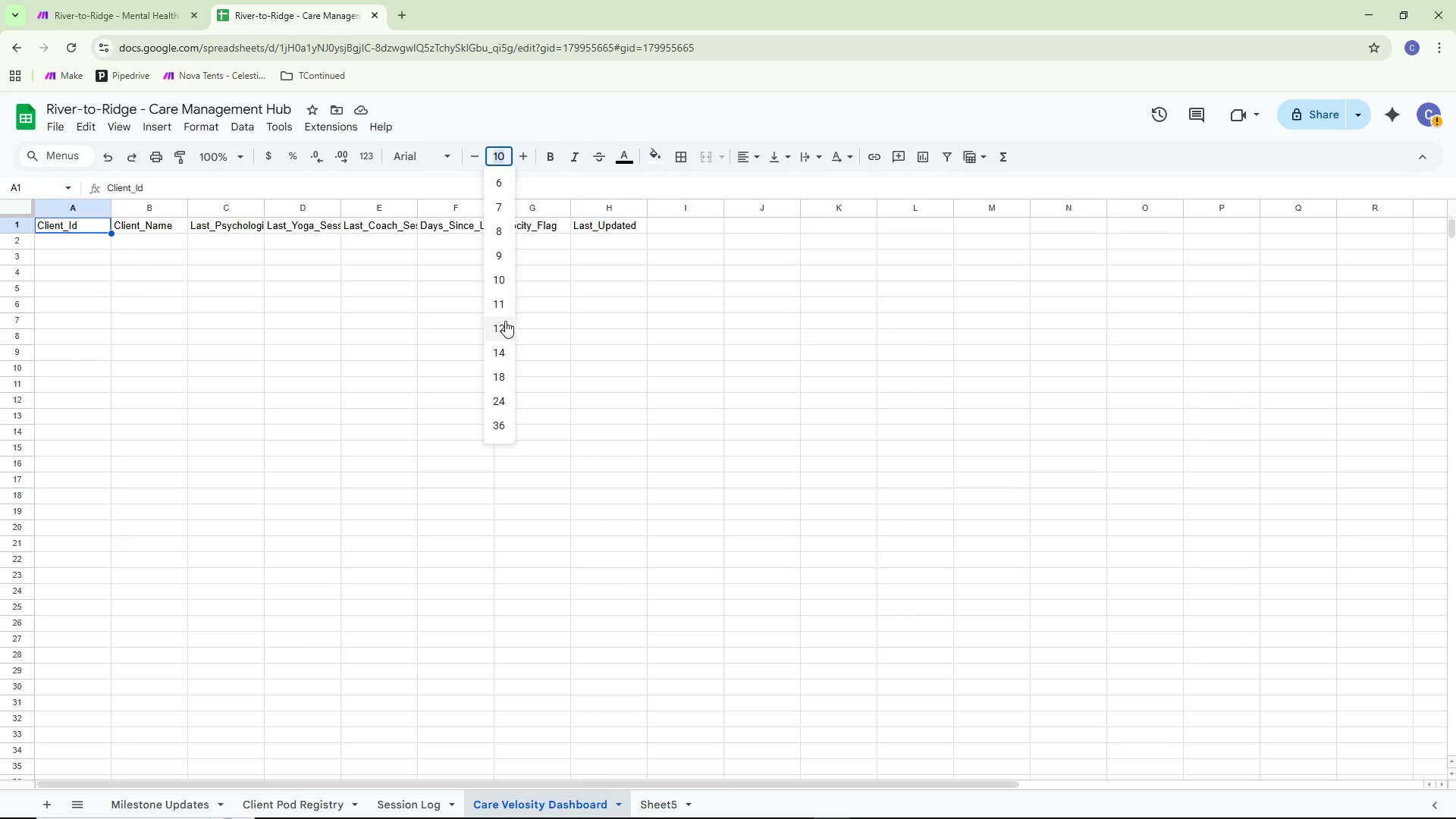 
left_click([505, 323])
 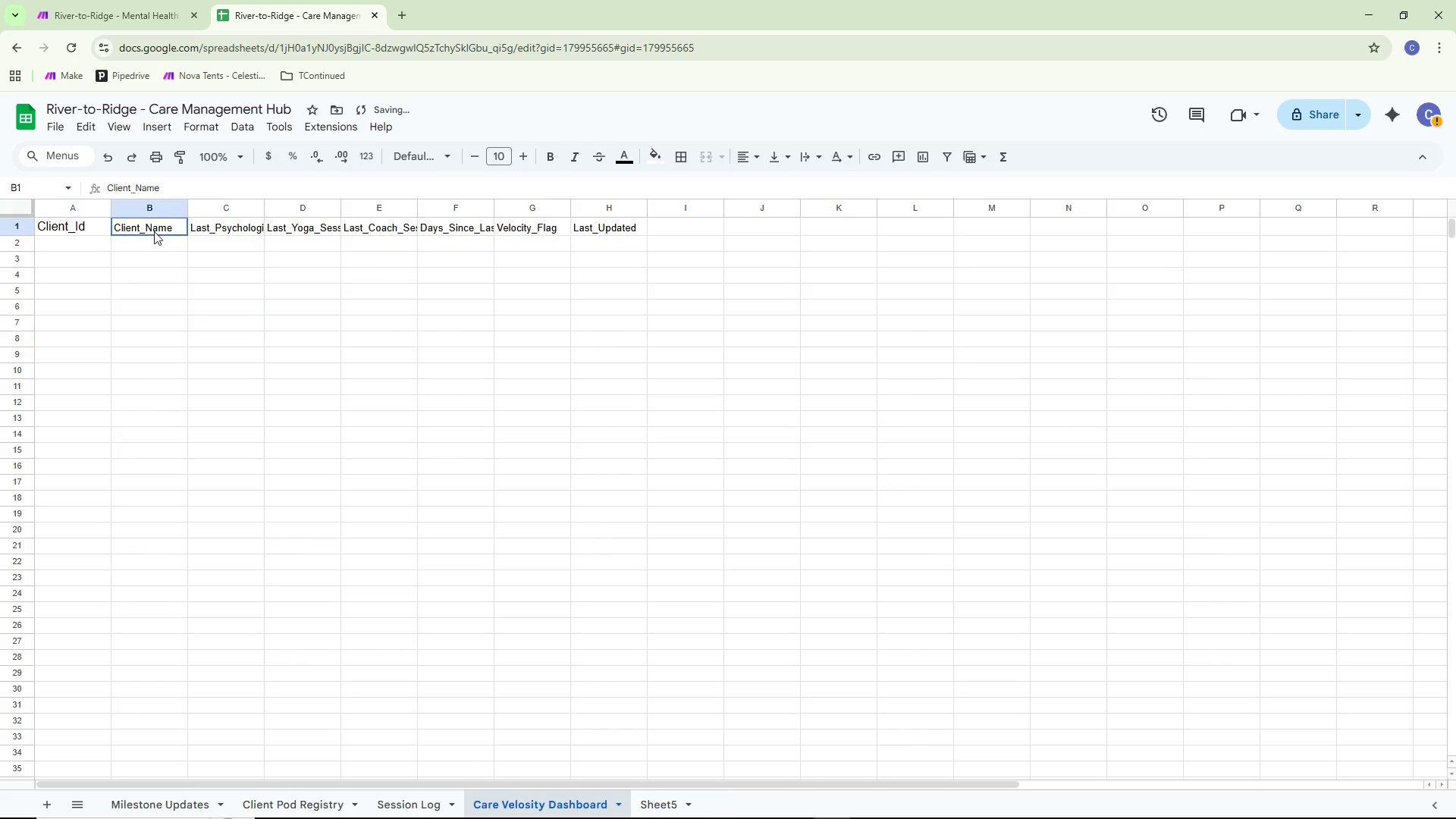 
double_click([154, 231])
 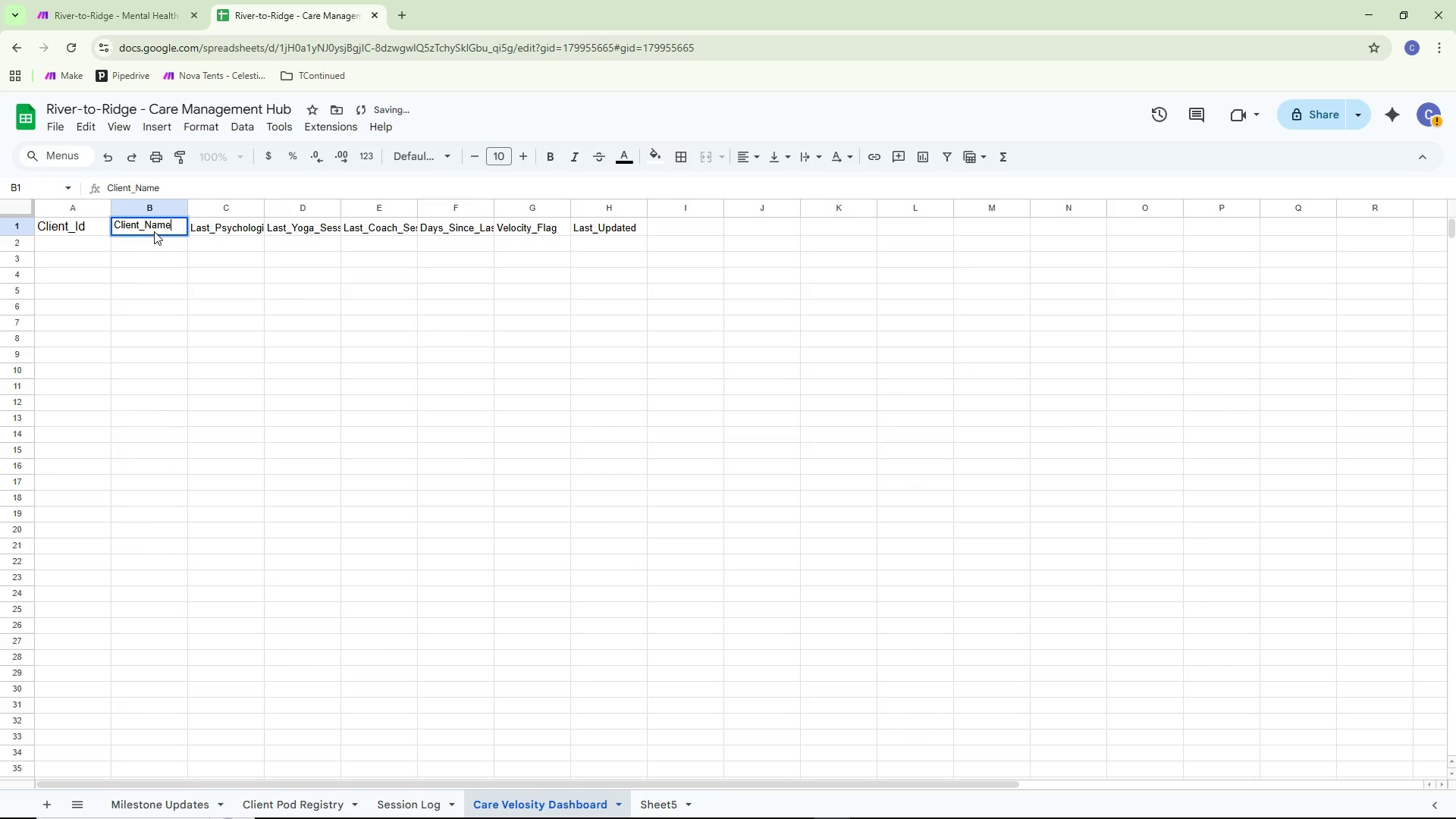 
key(Control+ControlLeft)
 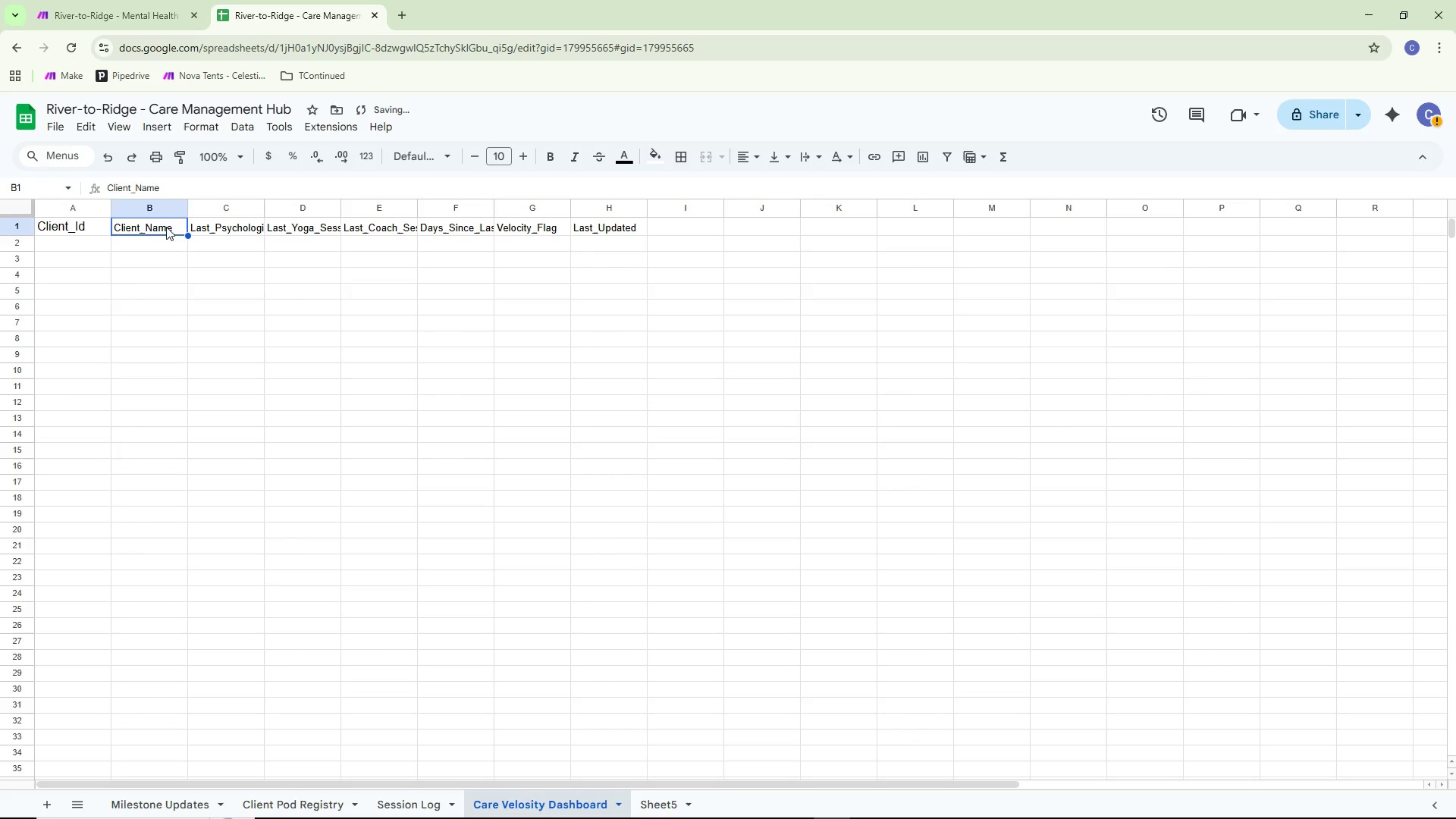 
key(Control+S)
 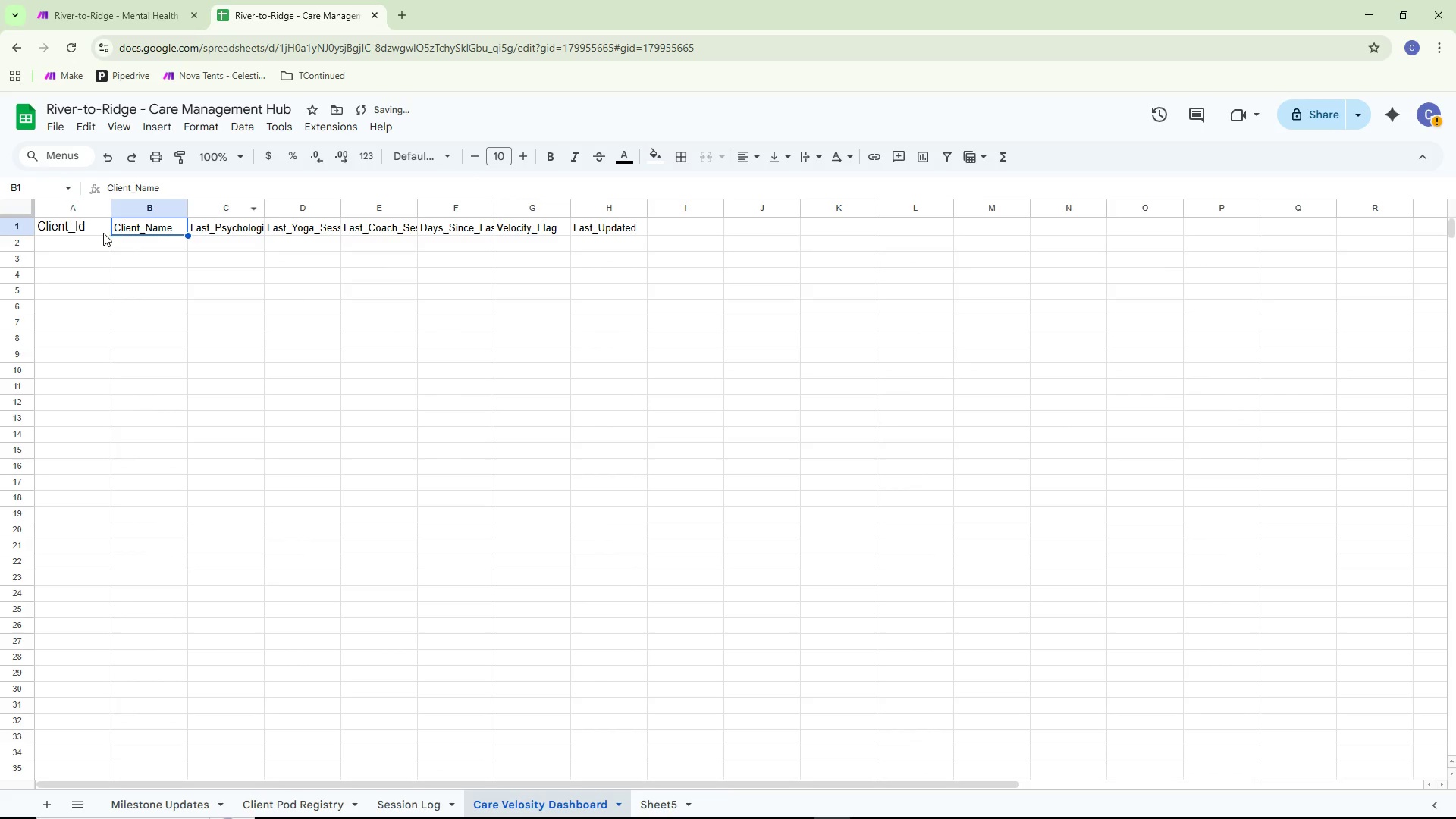 
double_click([143, 227])
 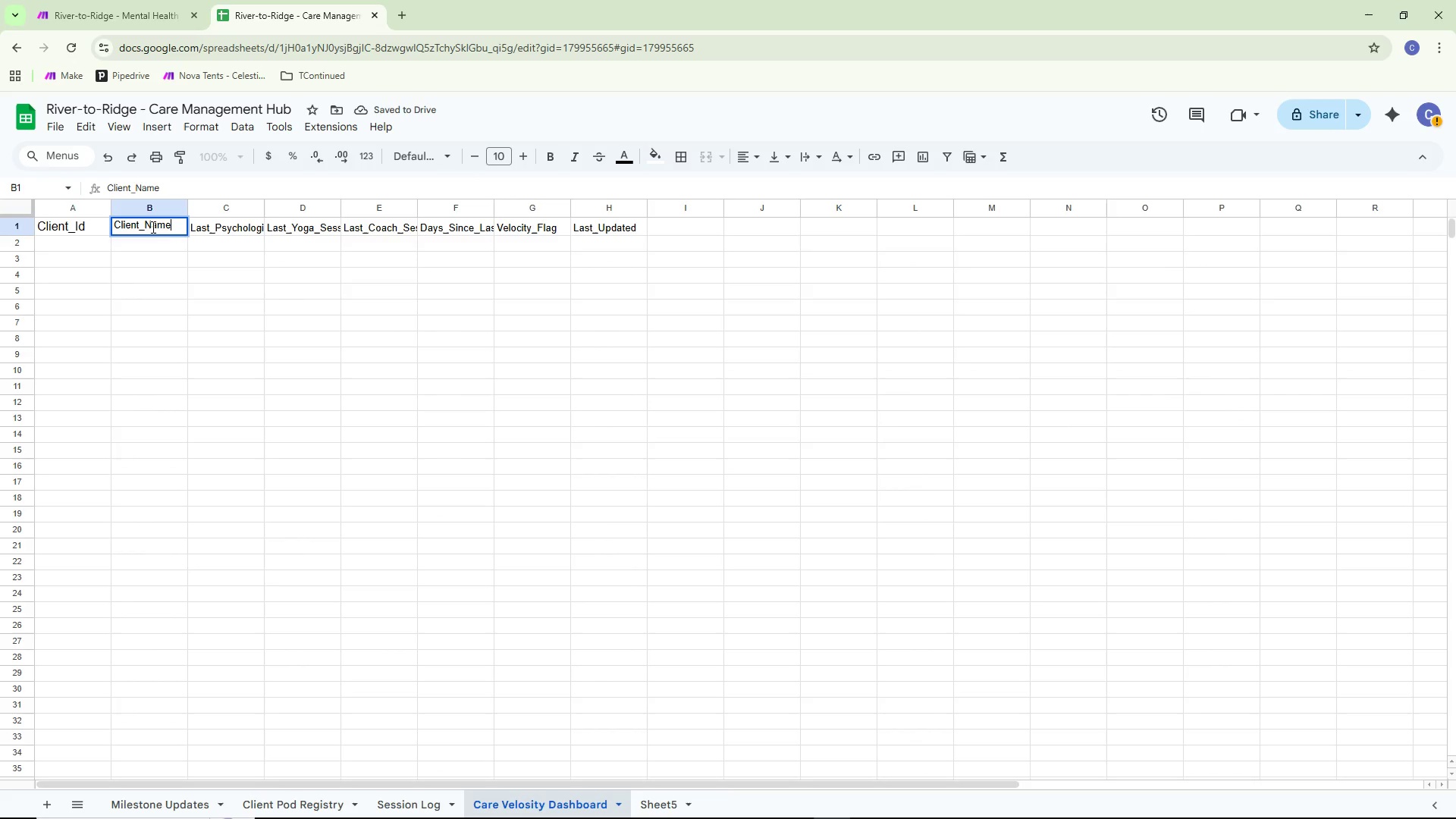 
key(Control+ControlLeft)
 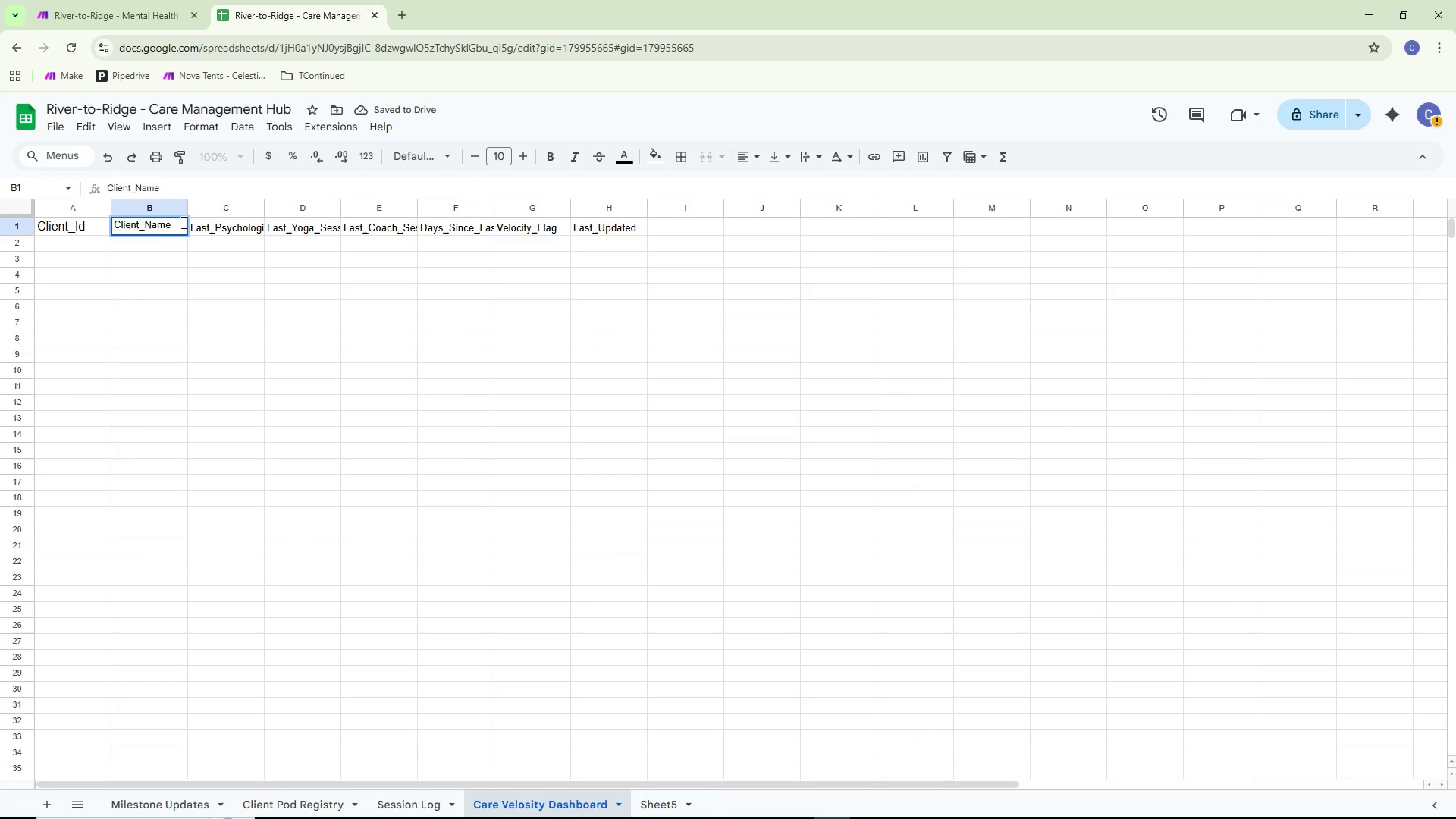 
key(Control+A)
 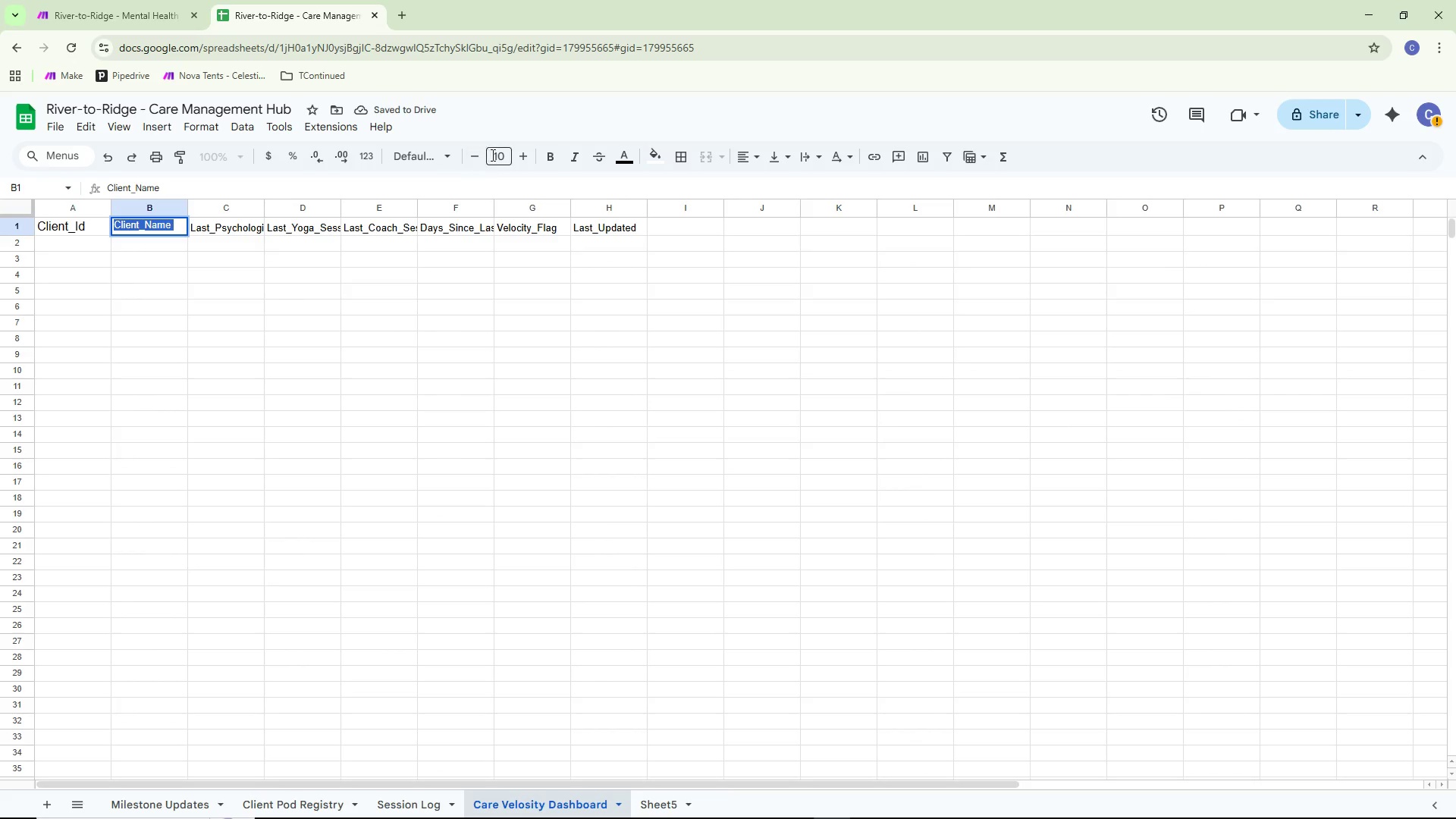 
left_click([494, 155])
 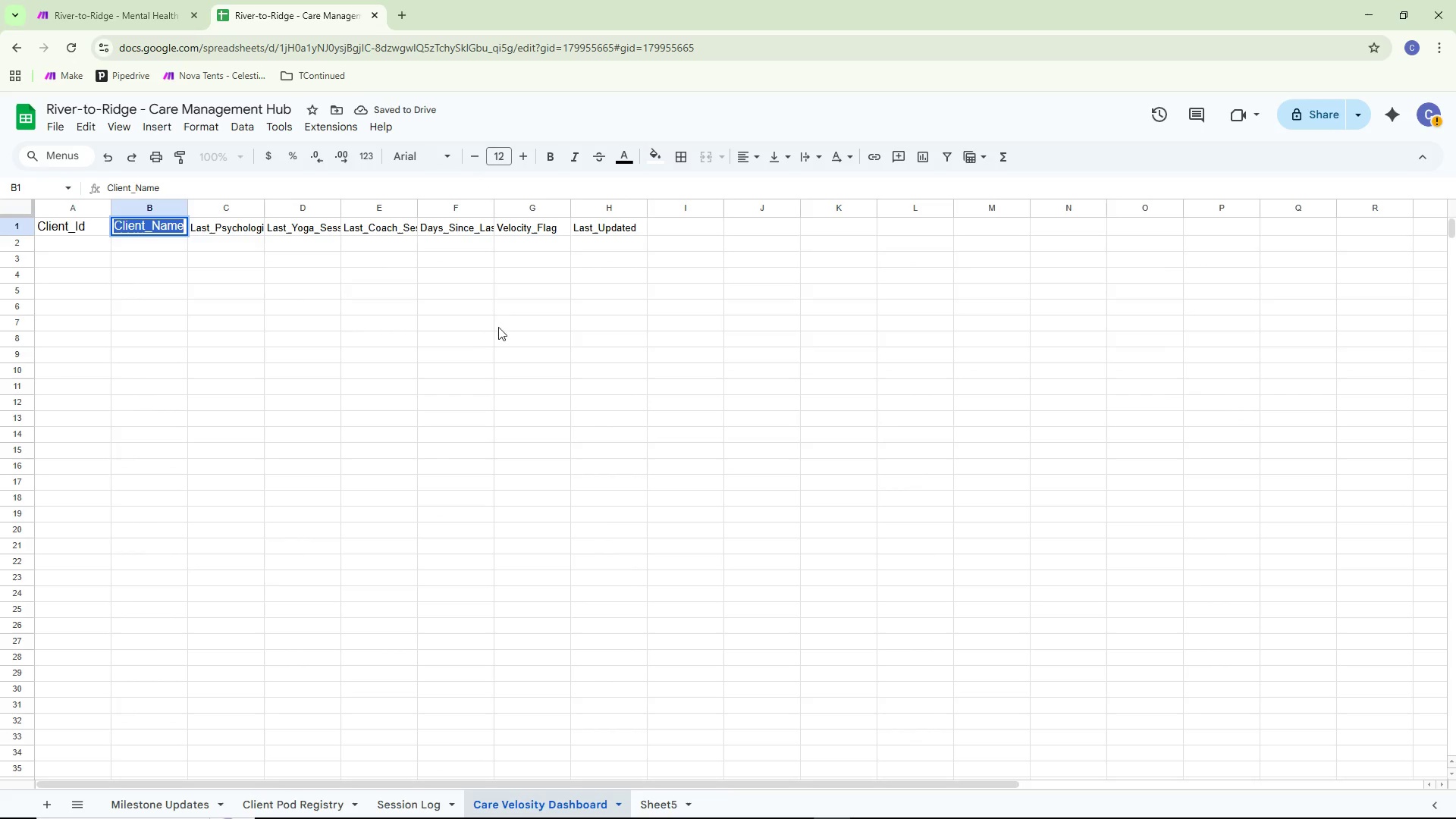 
double_click([301, 326])
 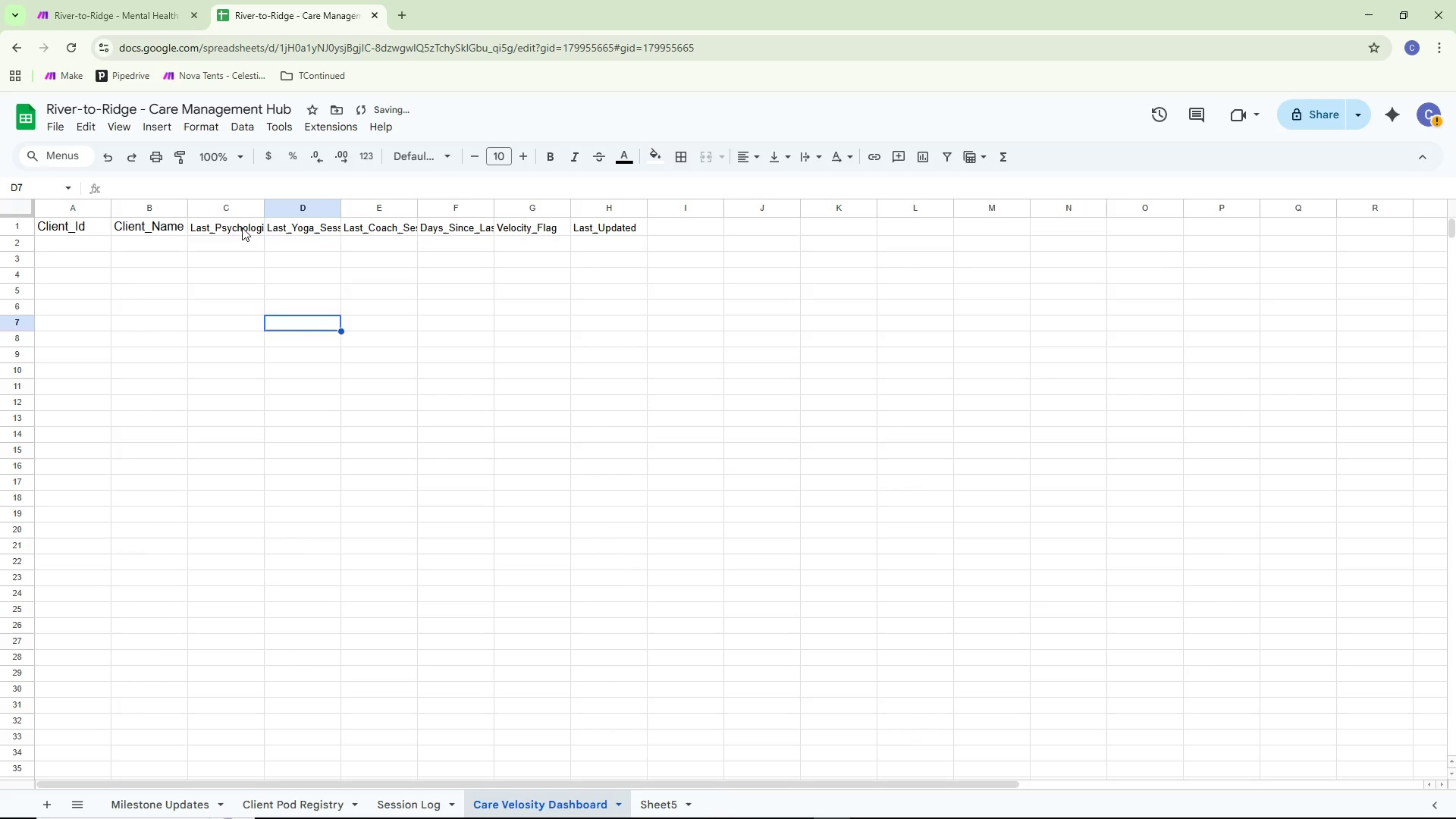 
double_click([242, 228])
 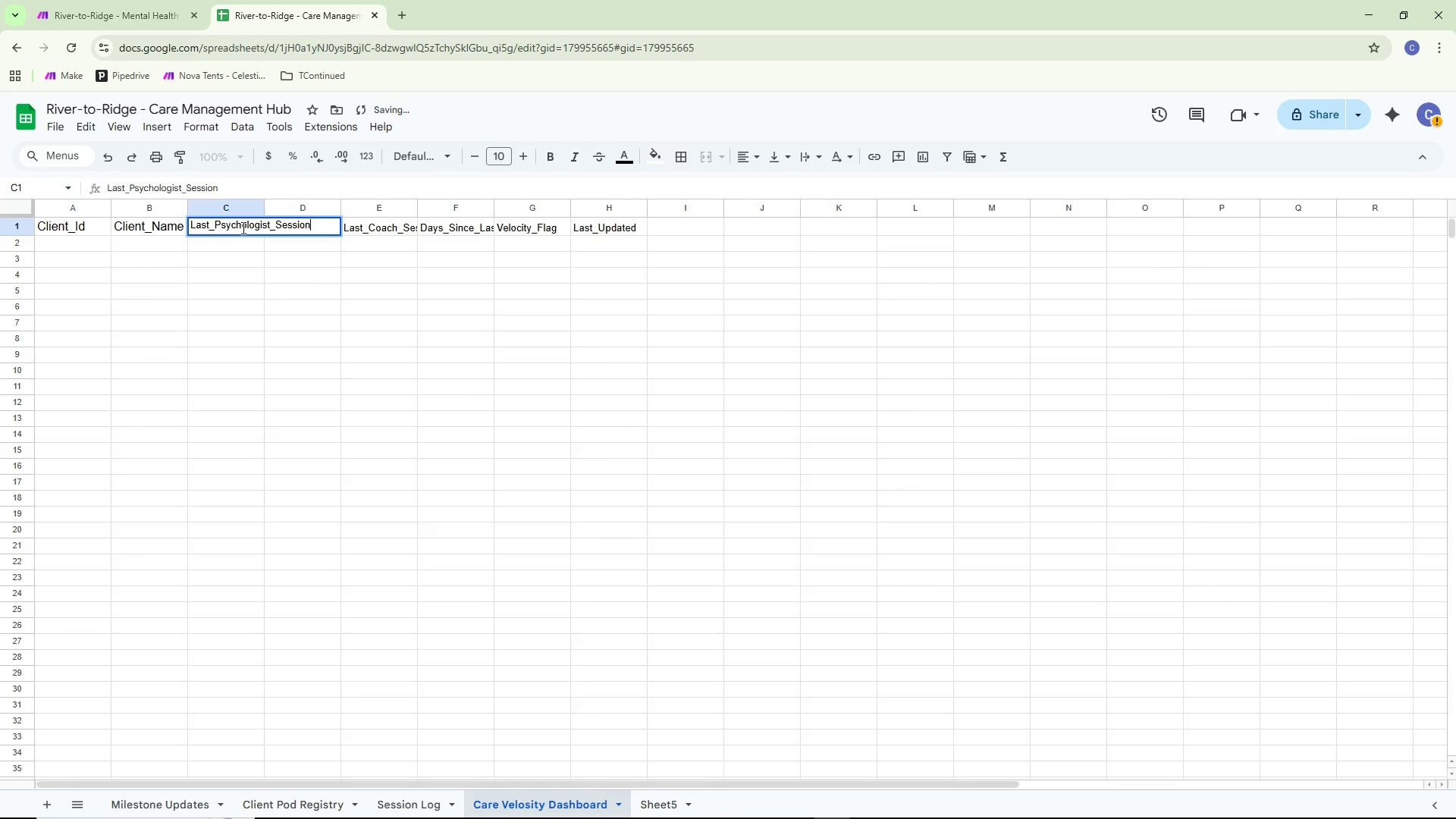 
key(Control+ControlLeft)
 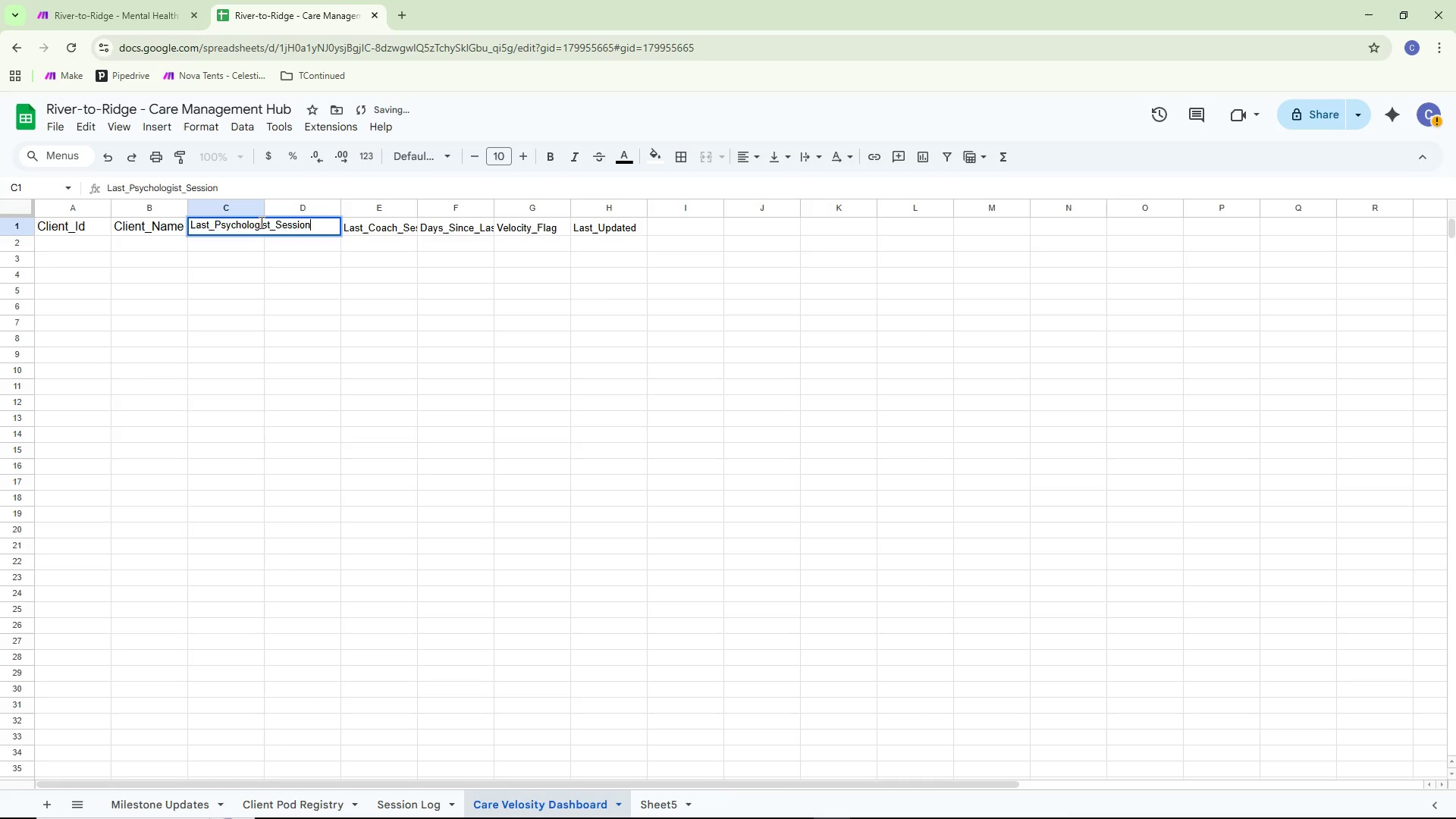 
key(Control+A)
 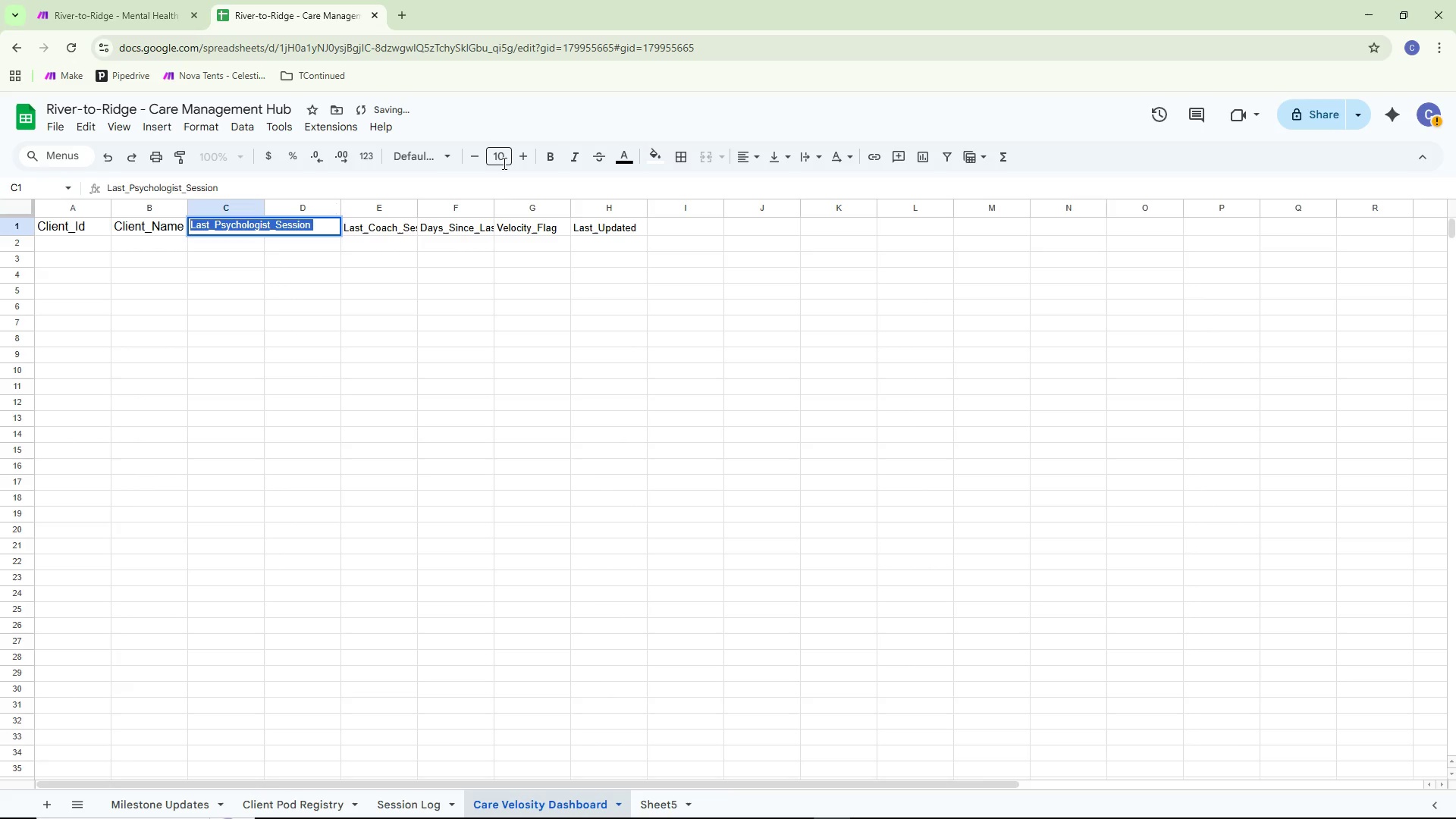 
left_click([497, 155])
 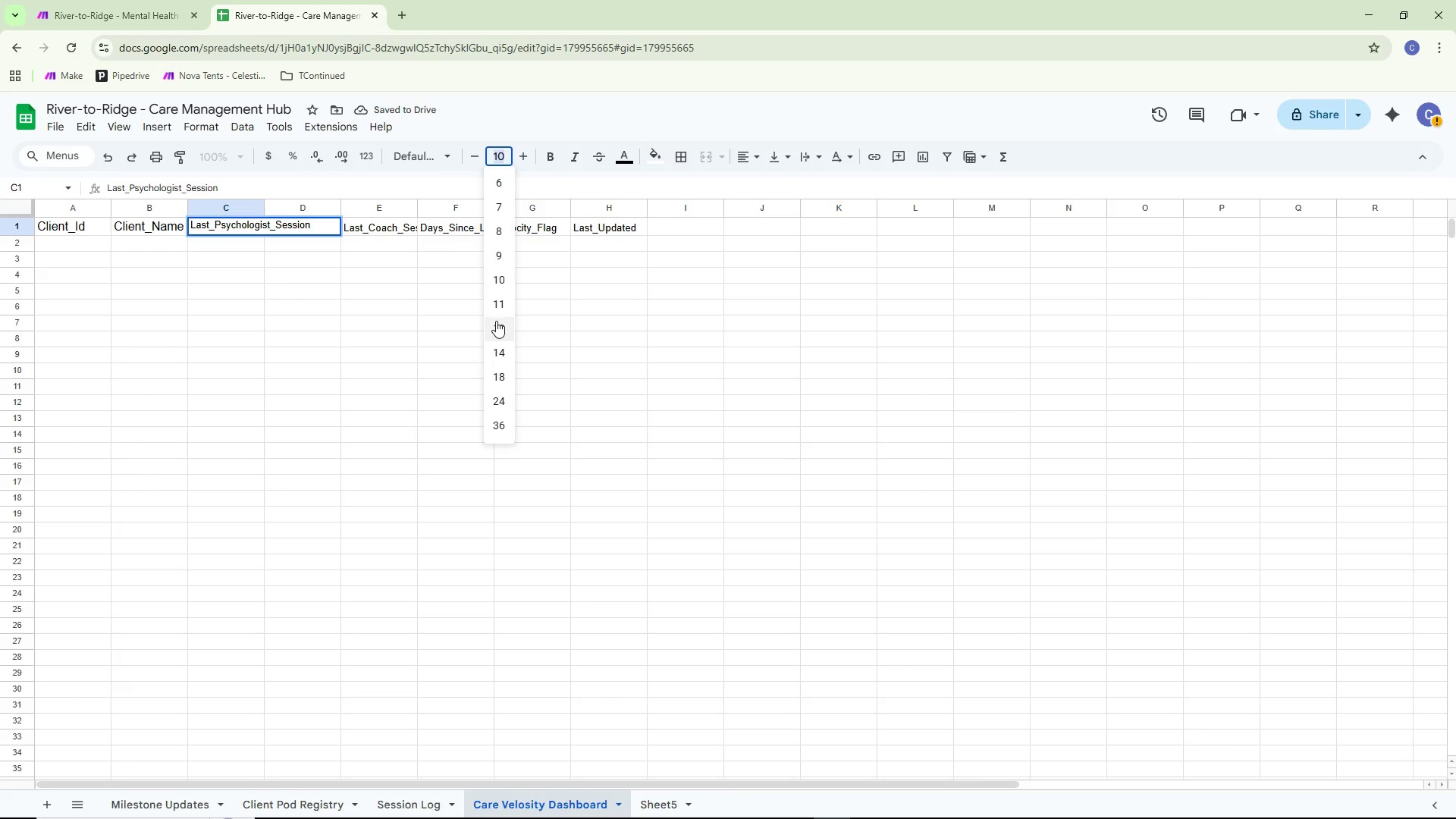 
left_click([496, 321])
 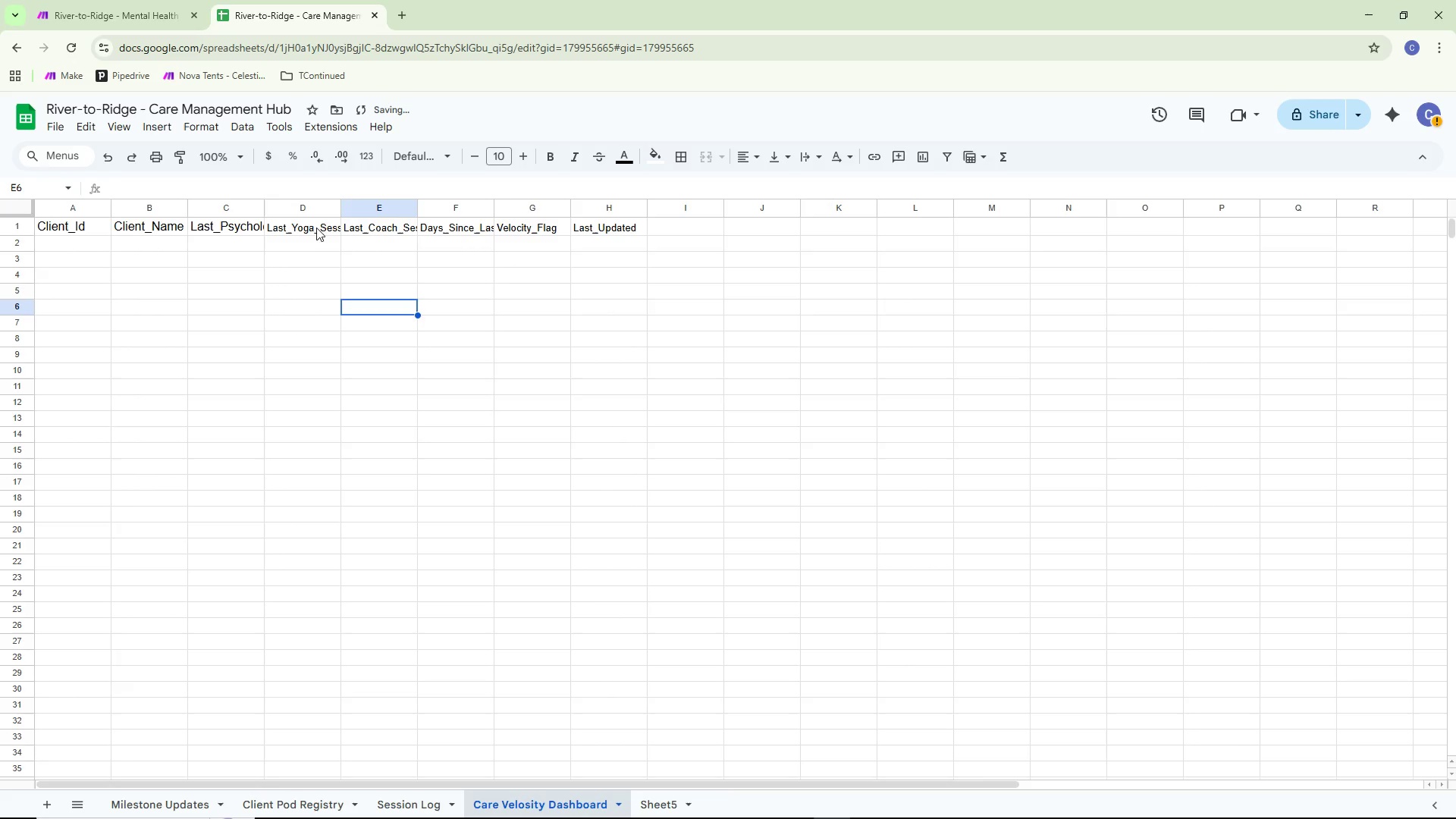 
double_click([306, 227])
 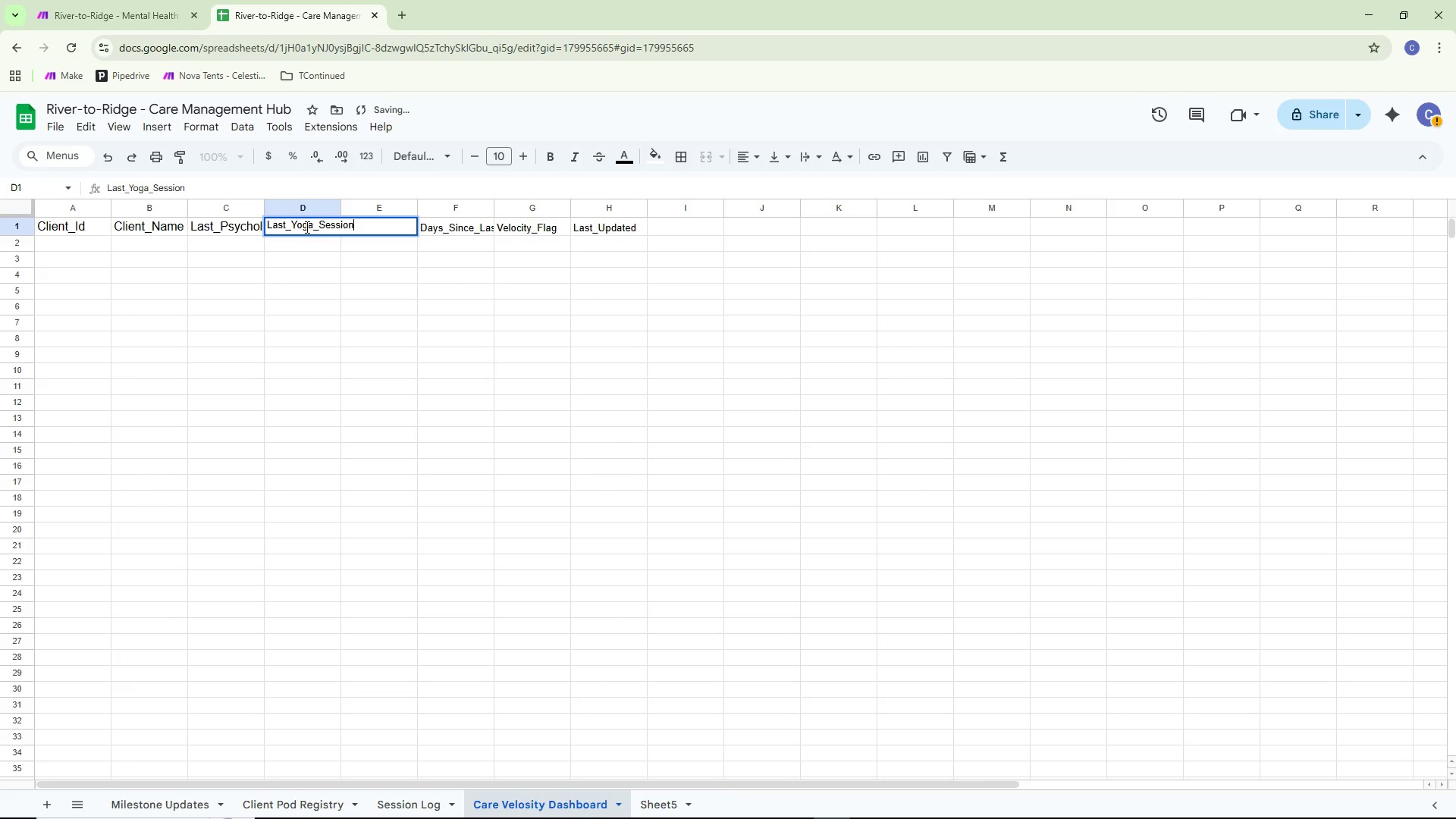 
key(Control+ControlLeft)
 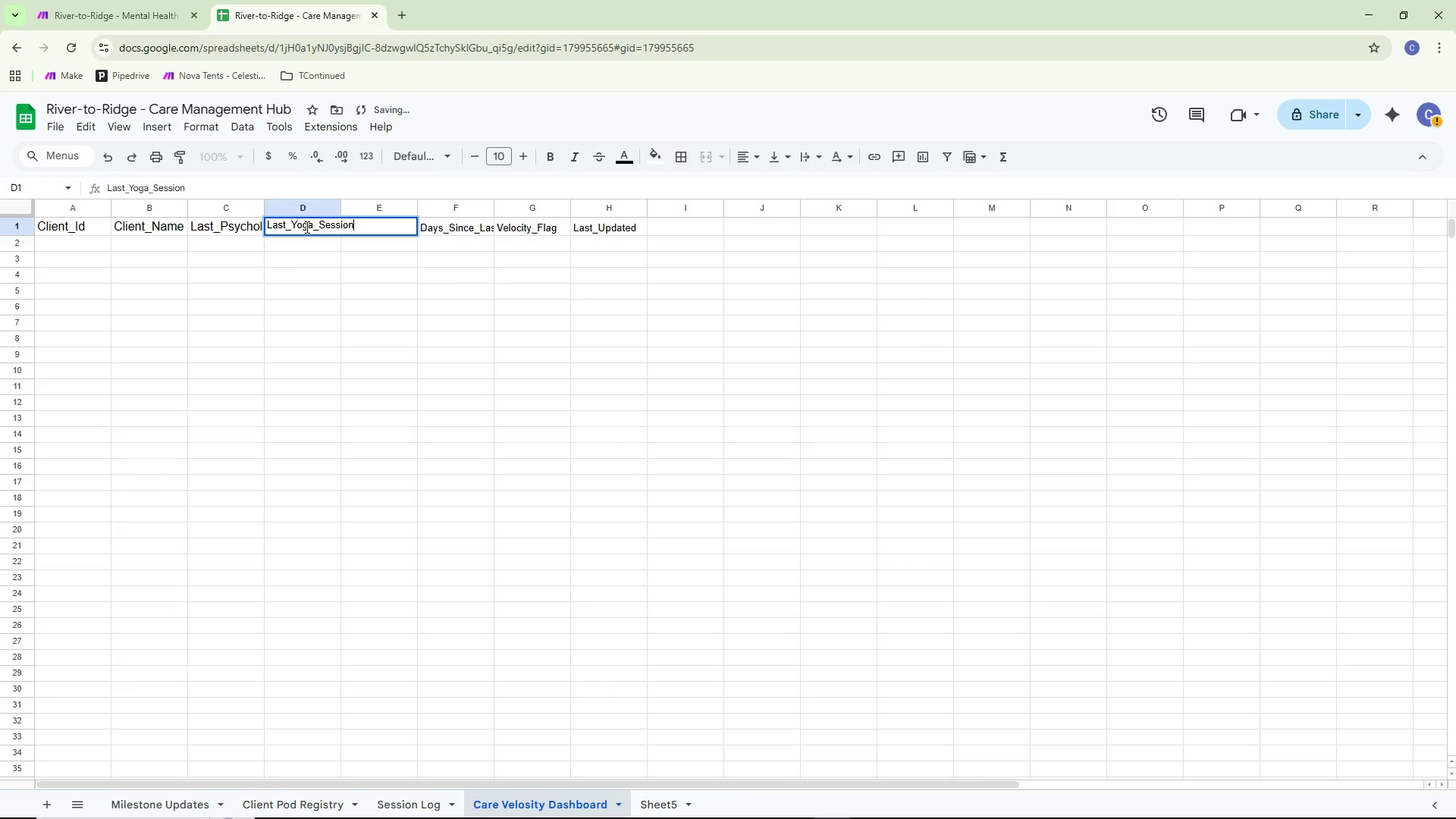 
key(Control+A)
 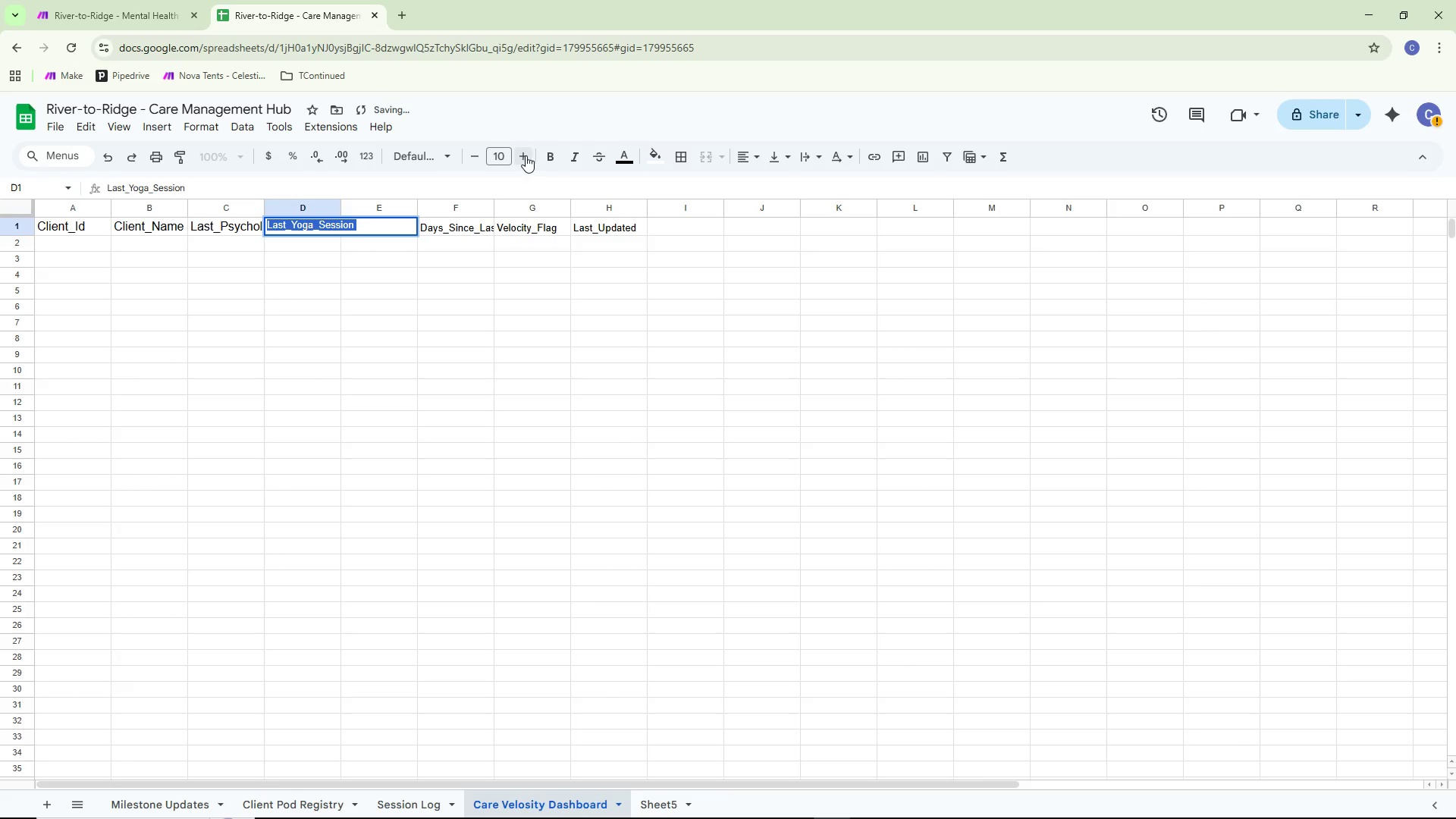 
left_click([505, 162])
 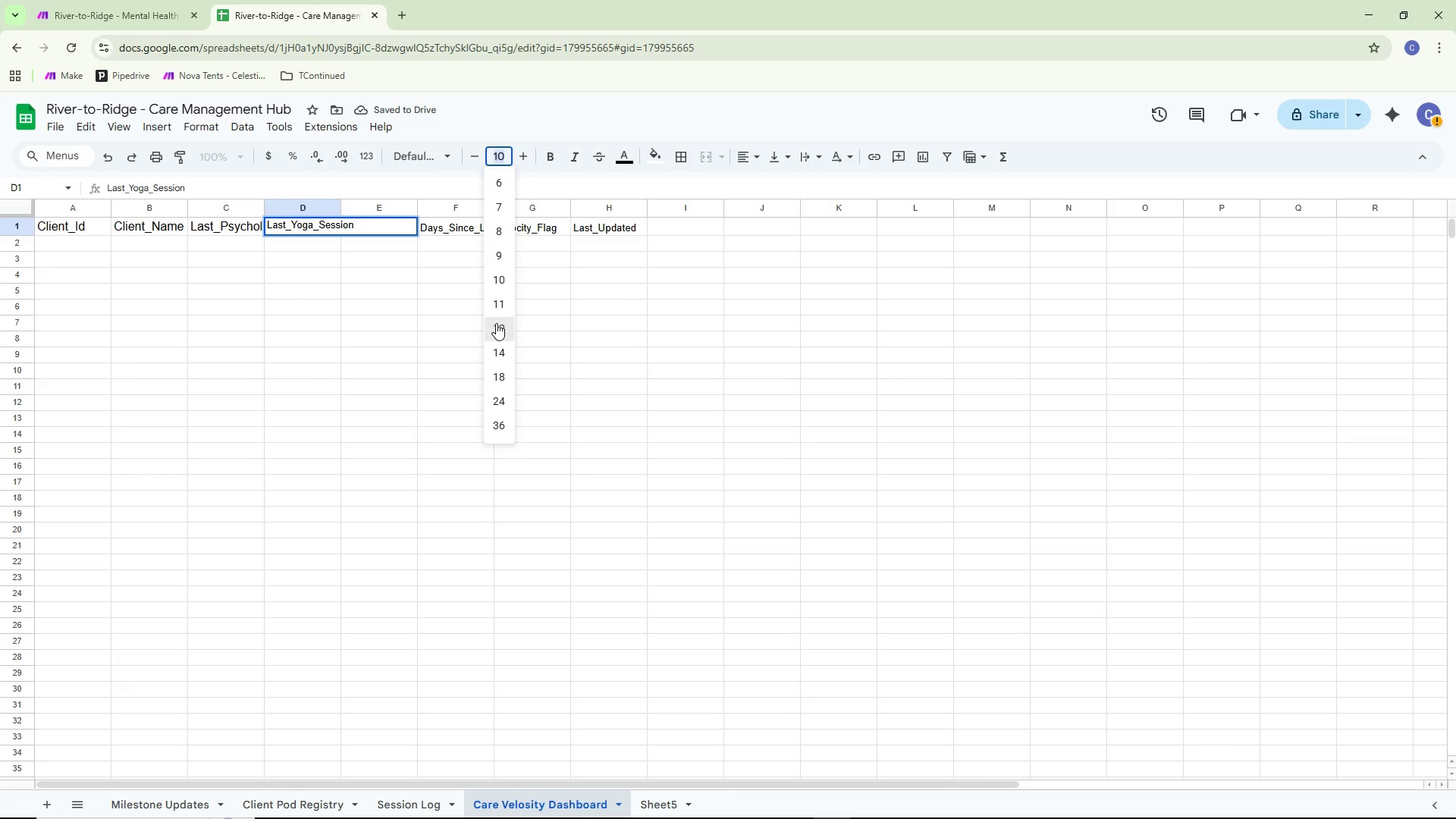 
double_click([348, 312])
 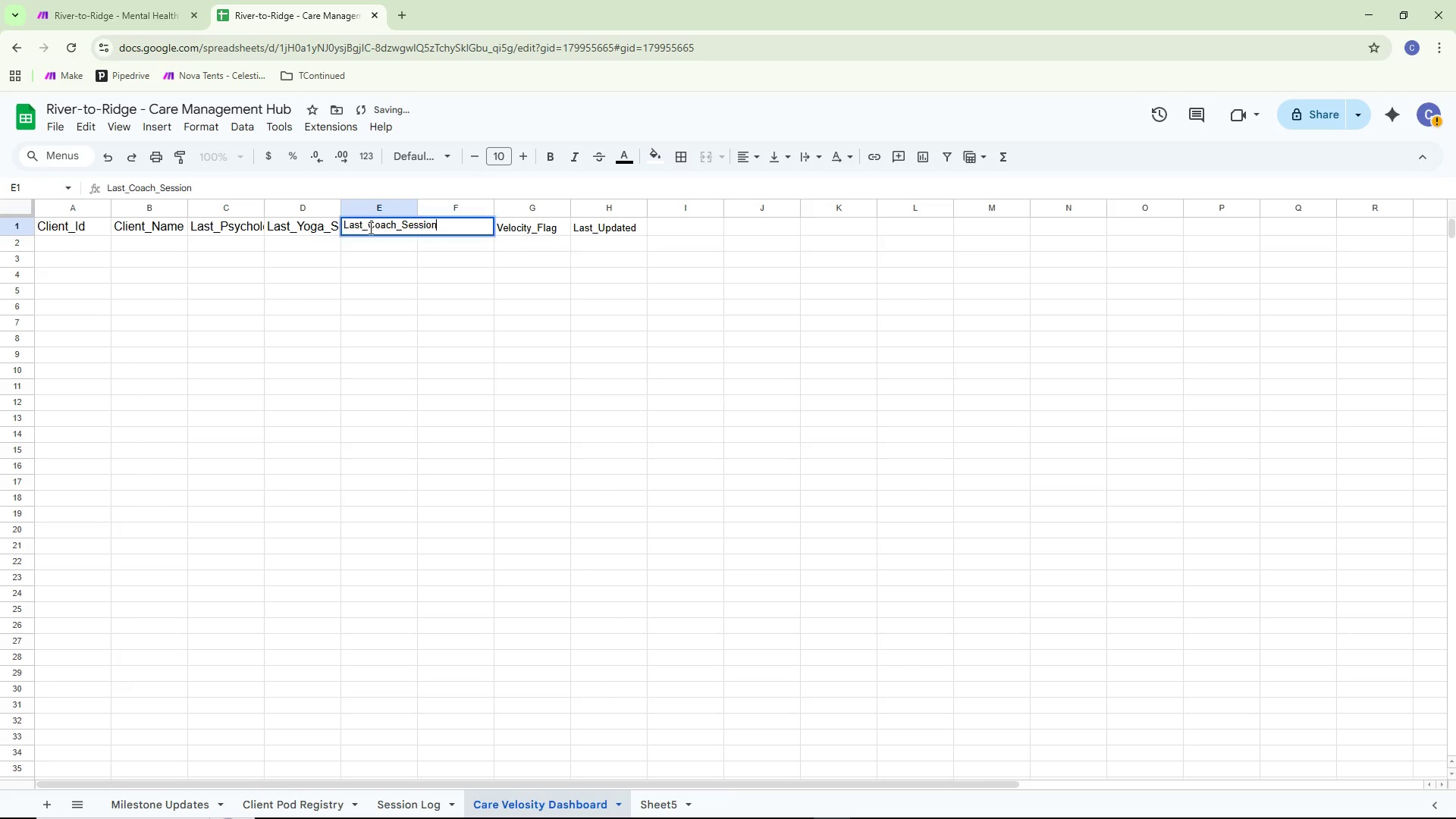 
key(Control+ControlLeft)
 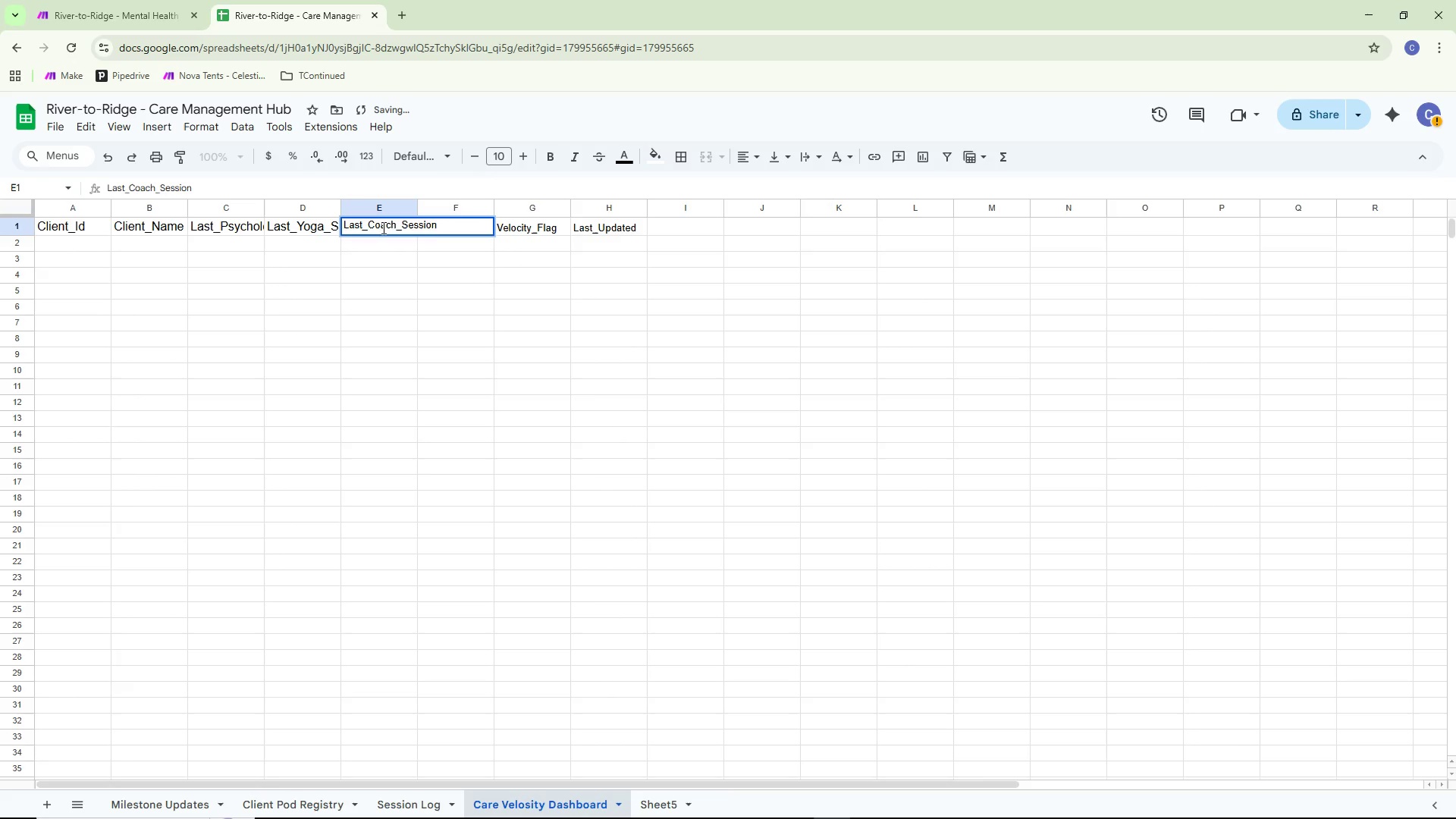 
key(Control+A)
 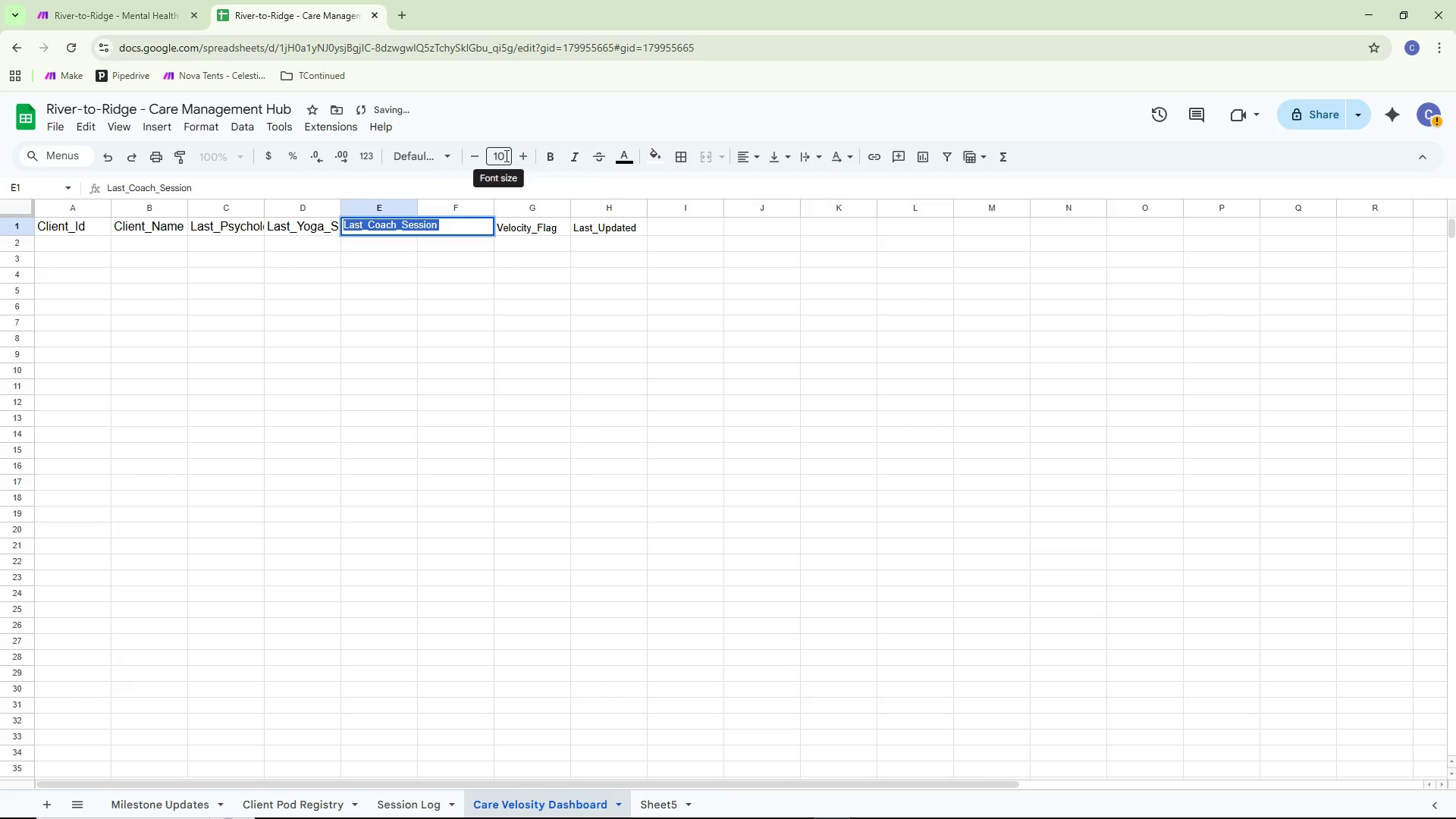 
left_click([504, 155])
 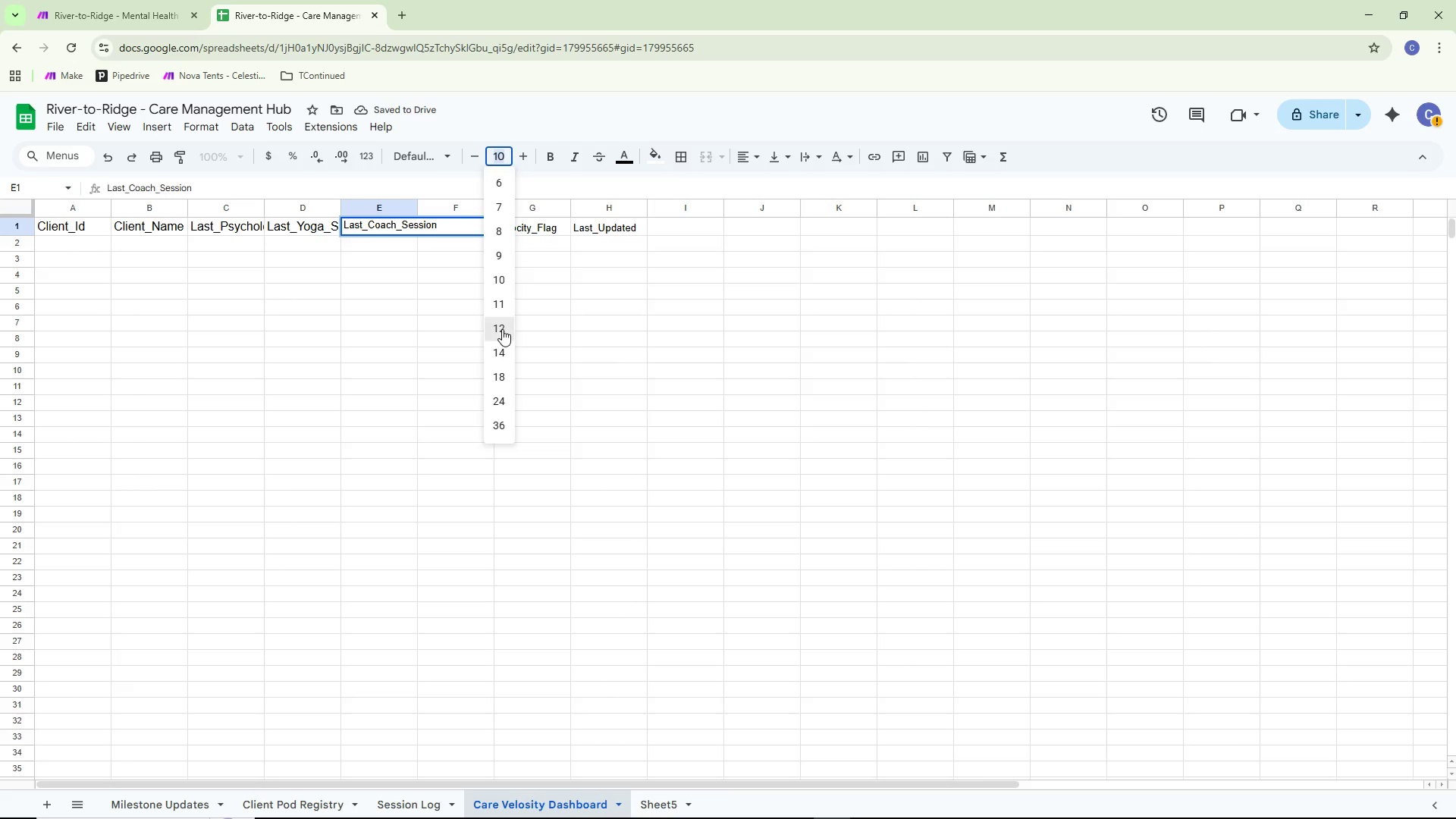 
double_click([366, 309])
 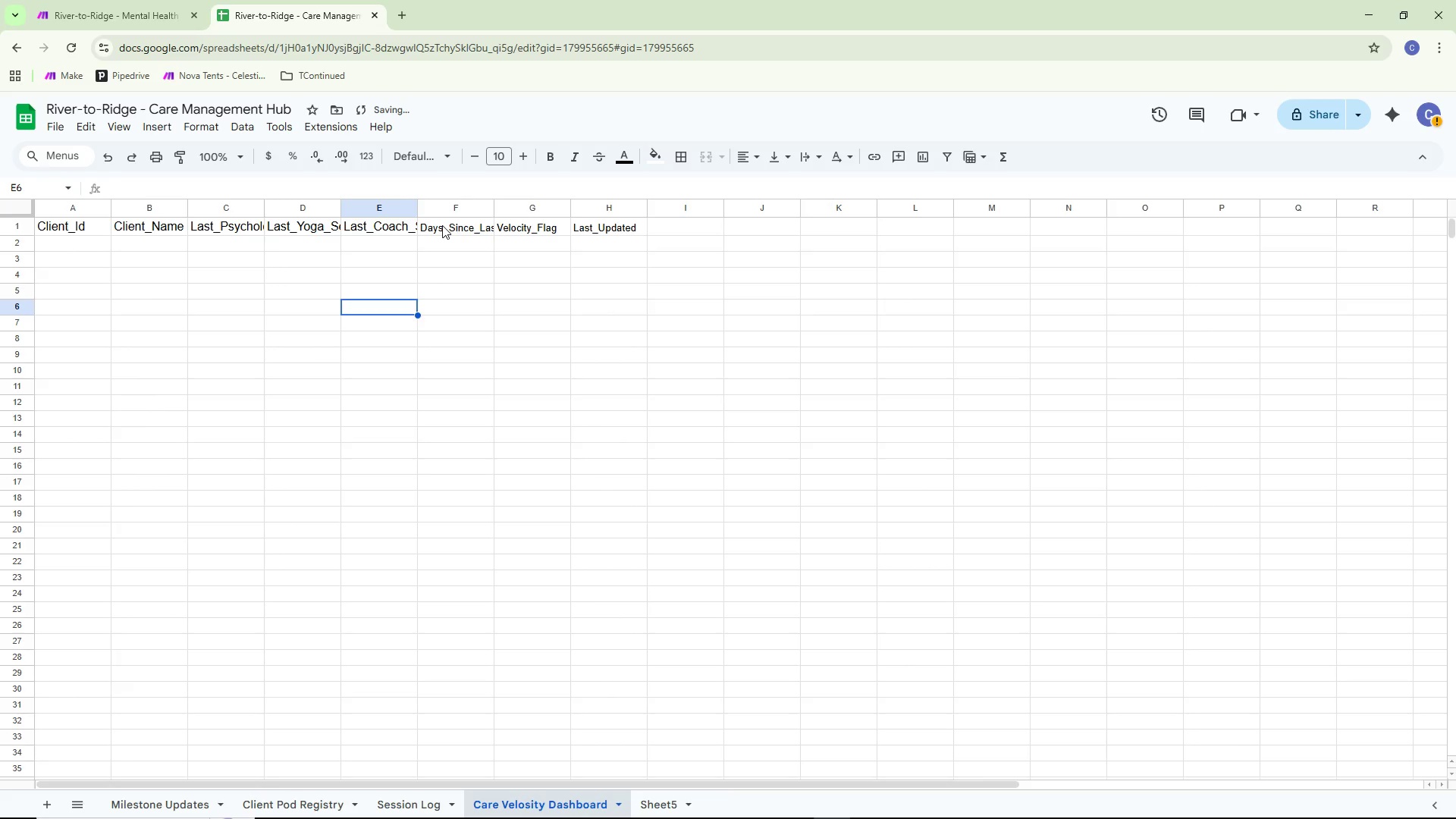 
double_click([443, 225])
 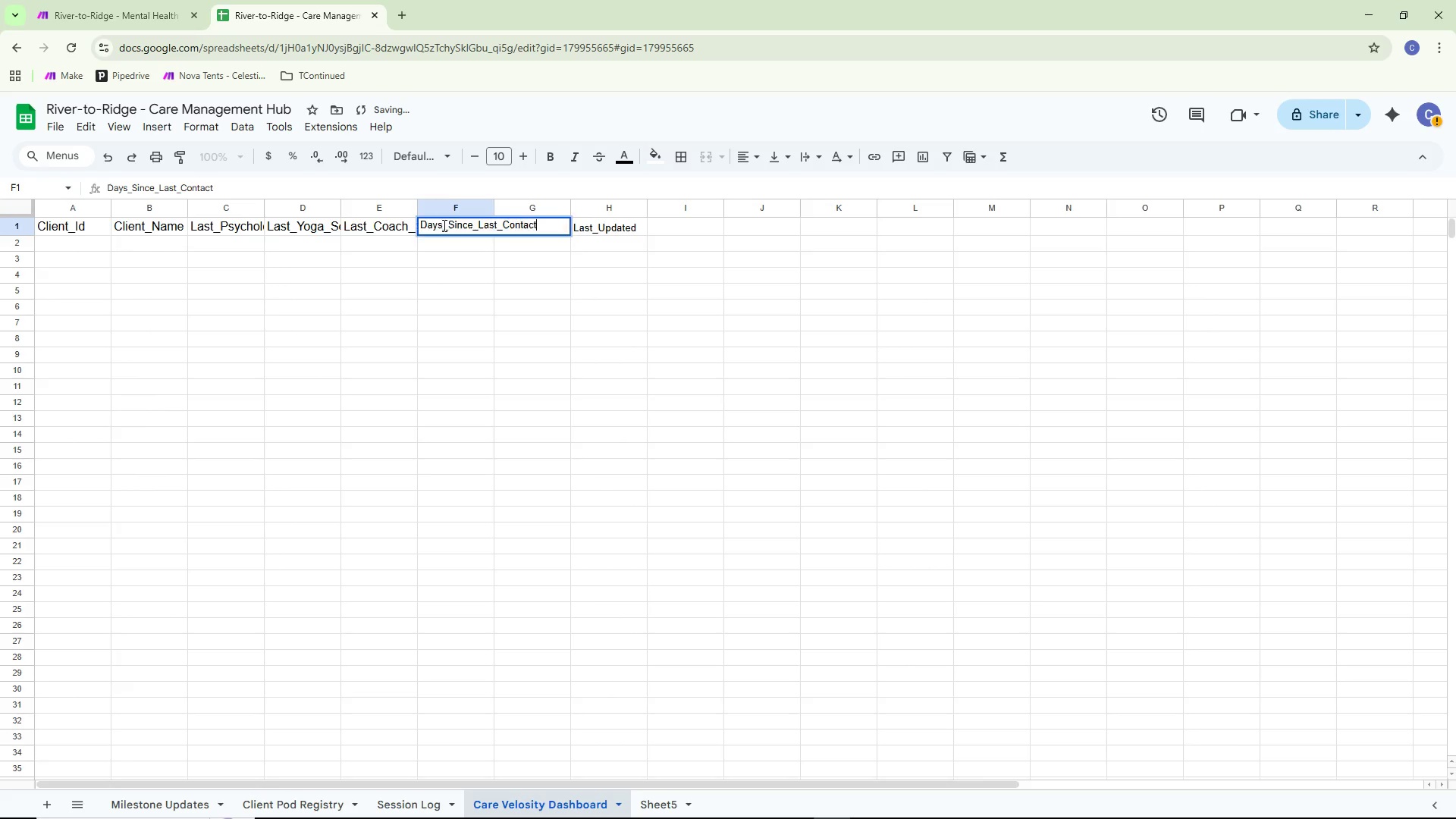 
key(Control+ControlLeft)
 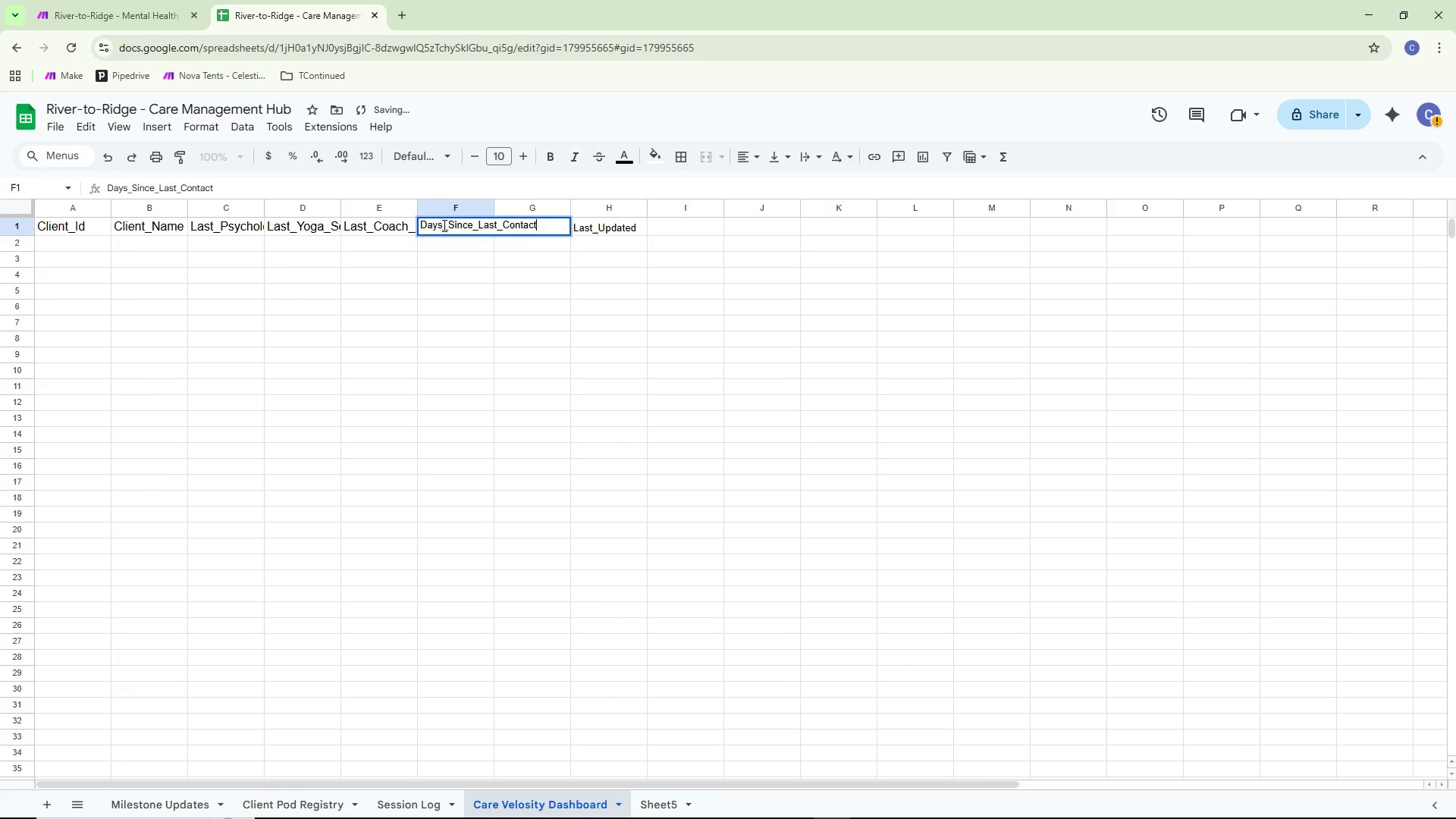 
key(Control+A)
 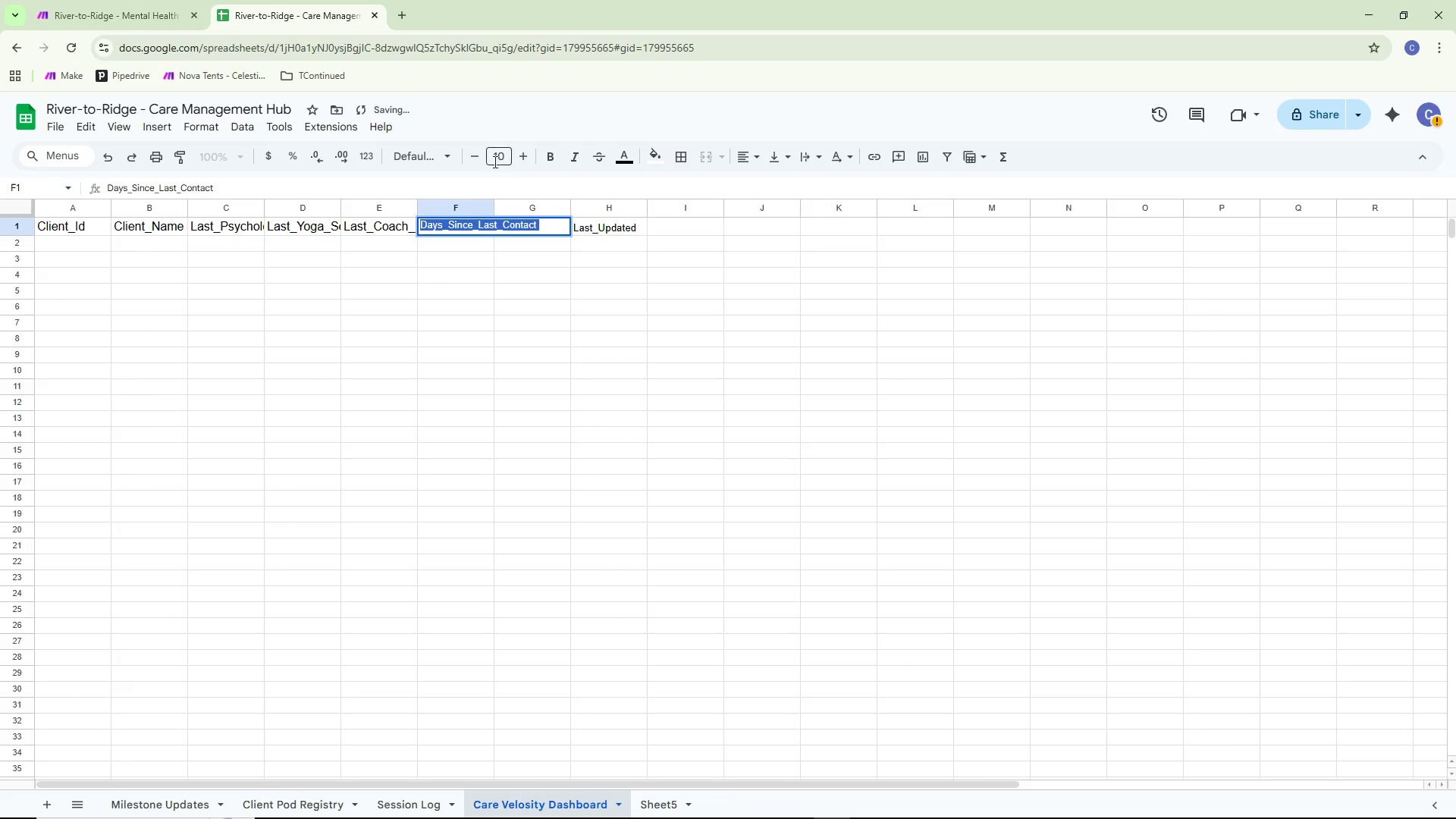 
left_click([494, 160])
 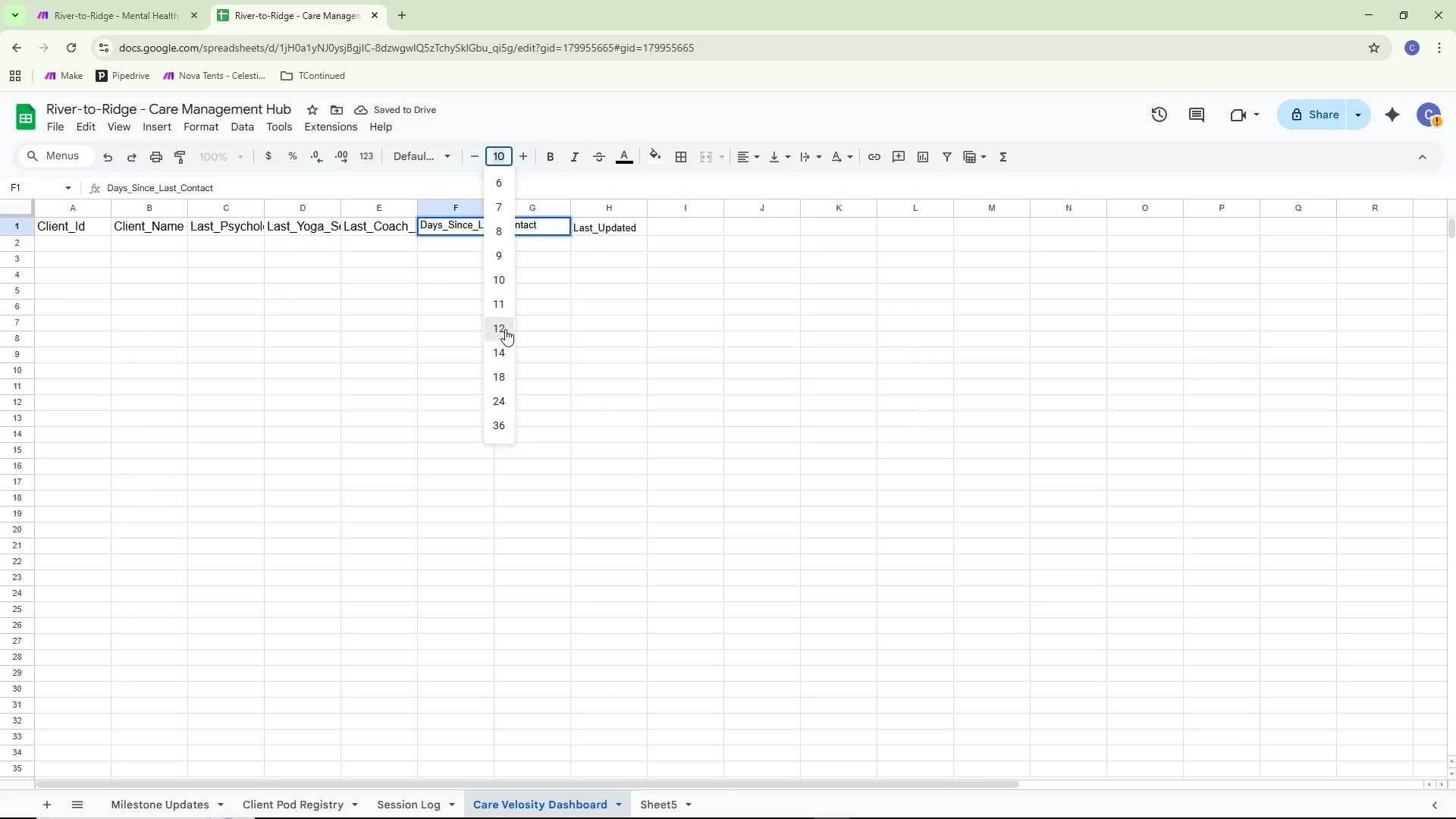 
double_click([453, 315])
 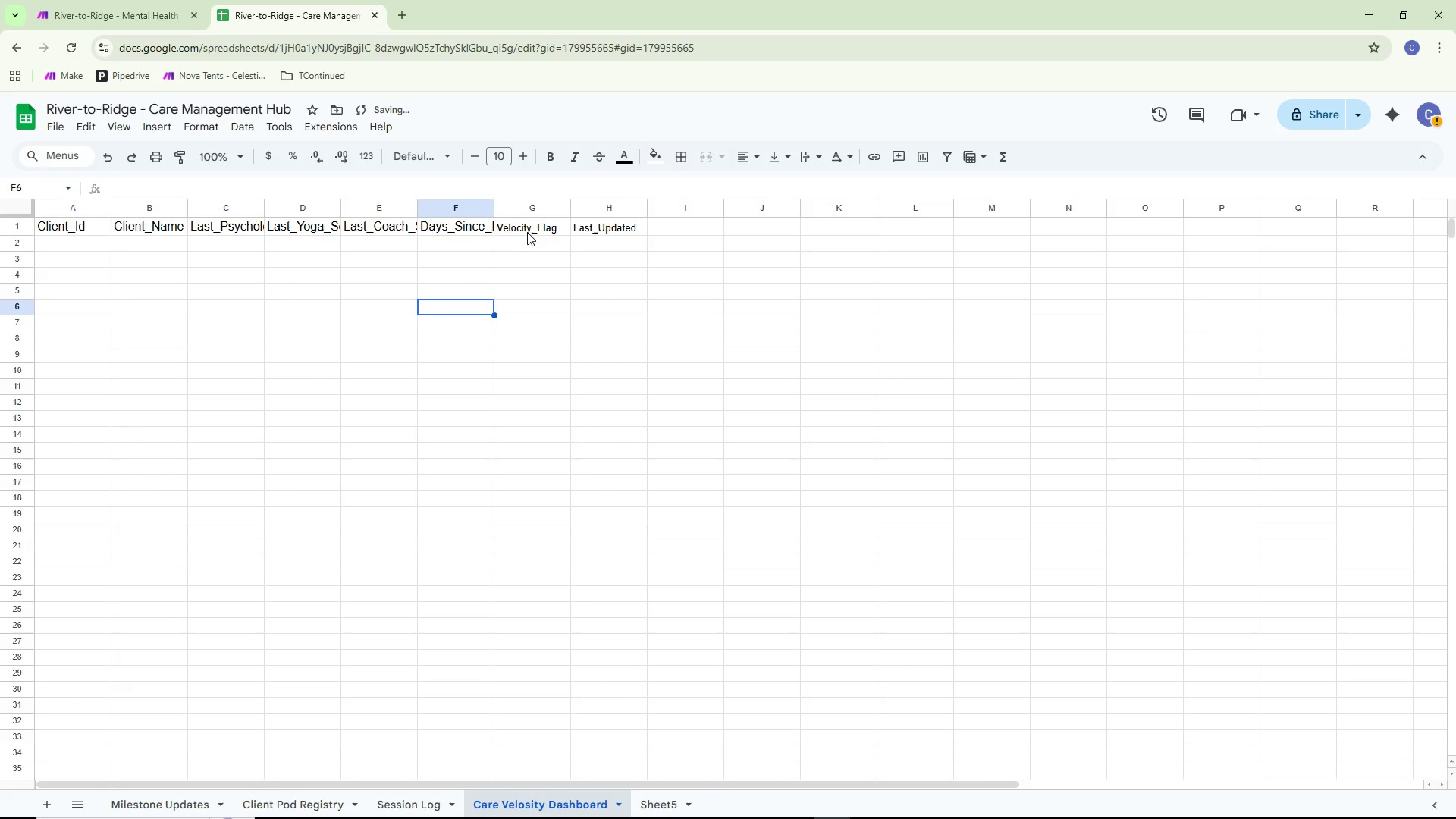 
double_click([527, 230])
 